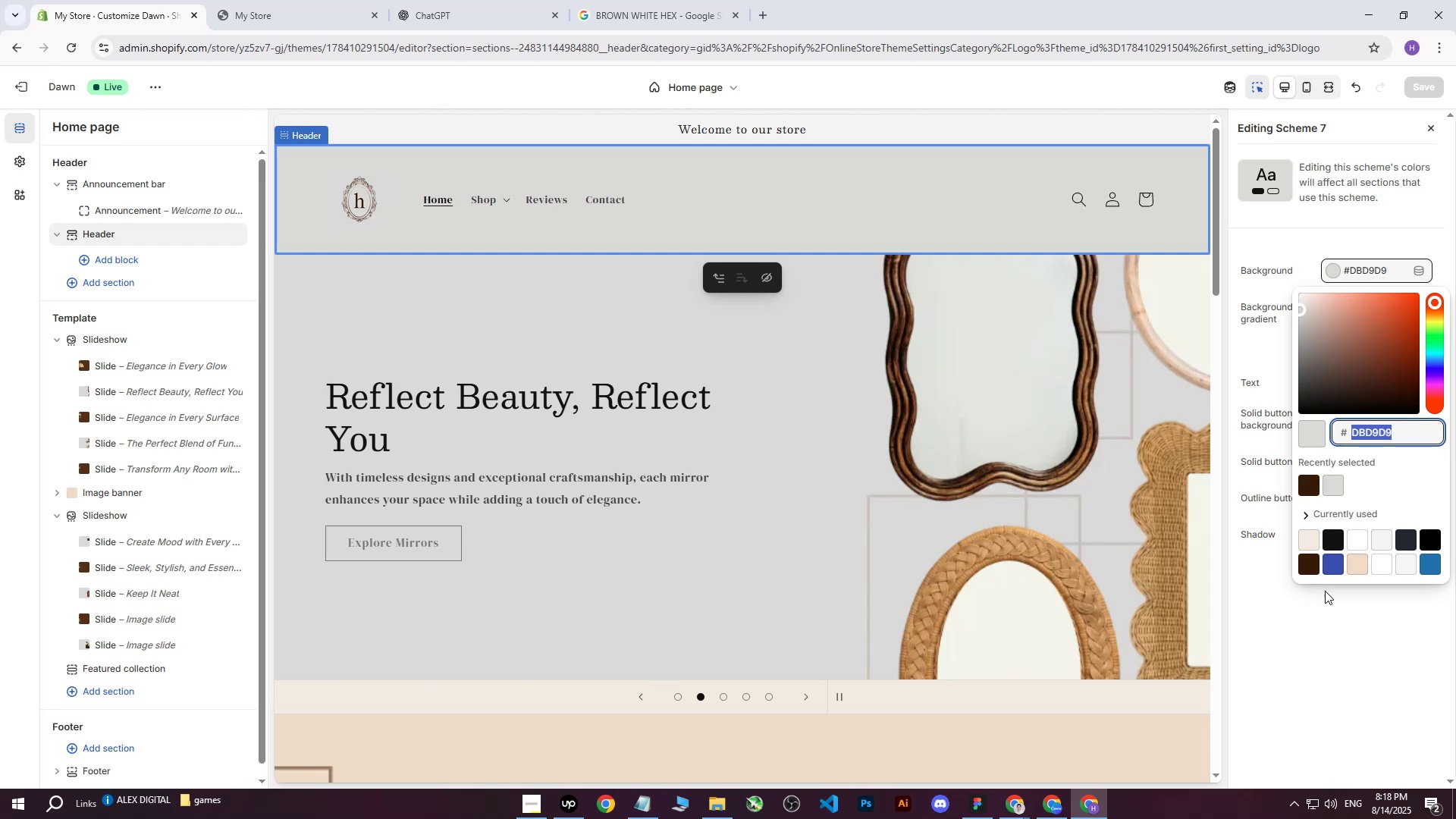 
key(Control+C)
 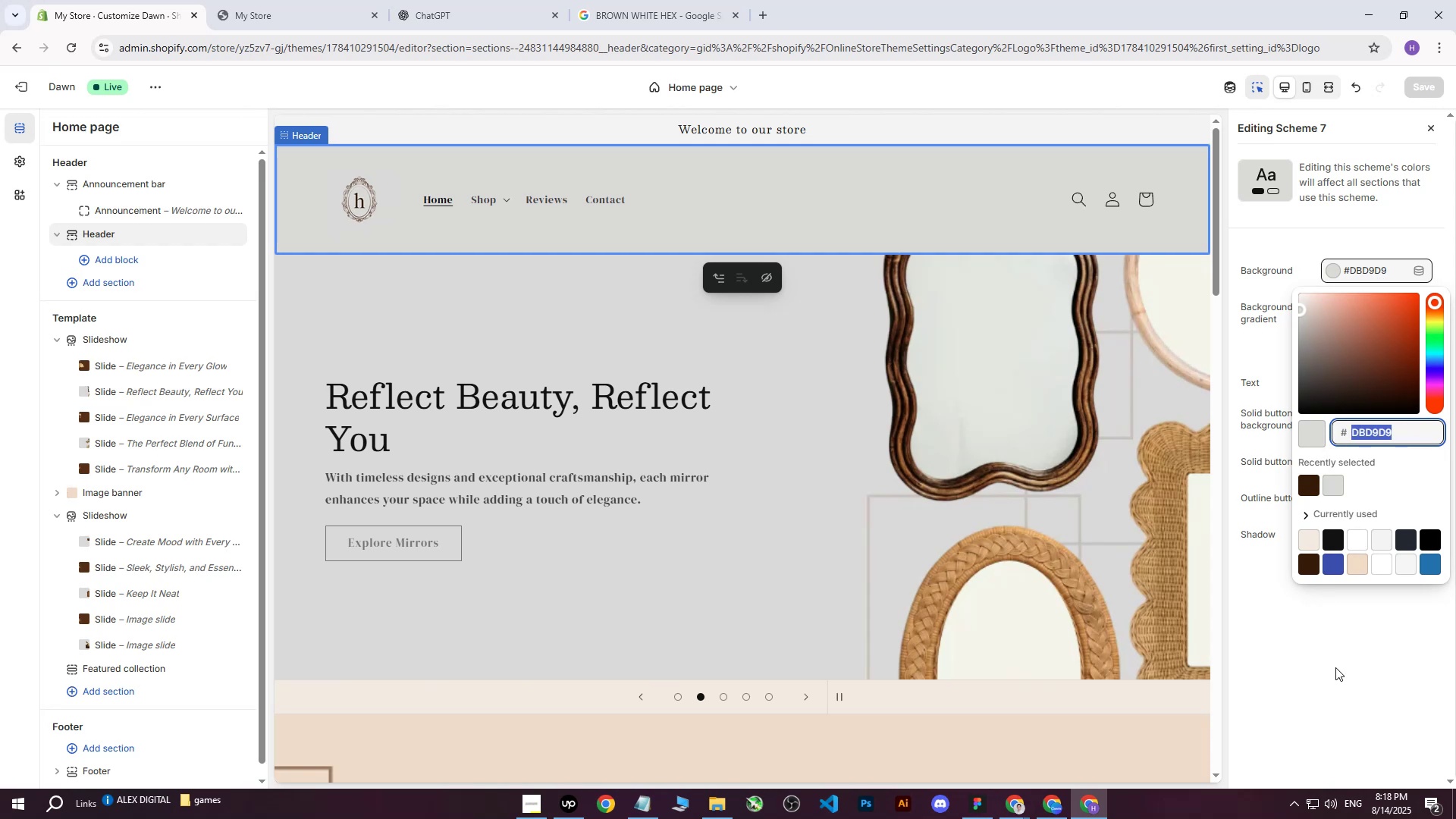 
left_click([1335, 667])
 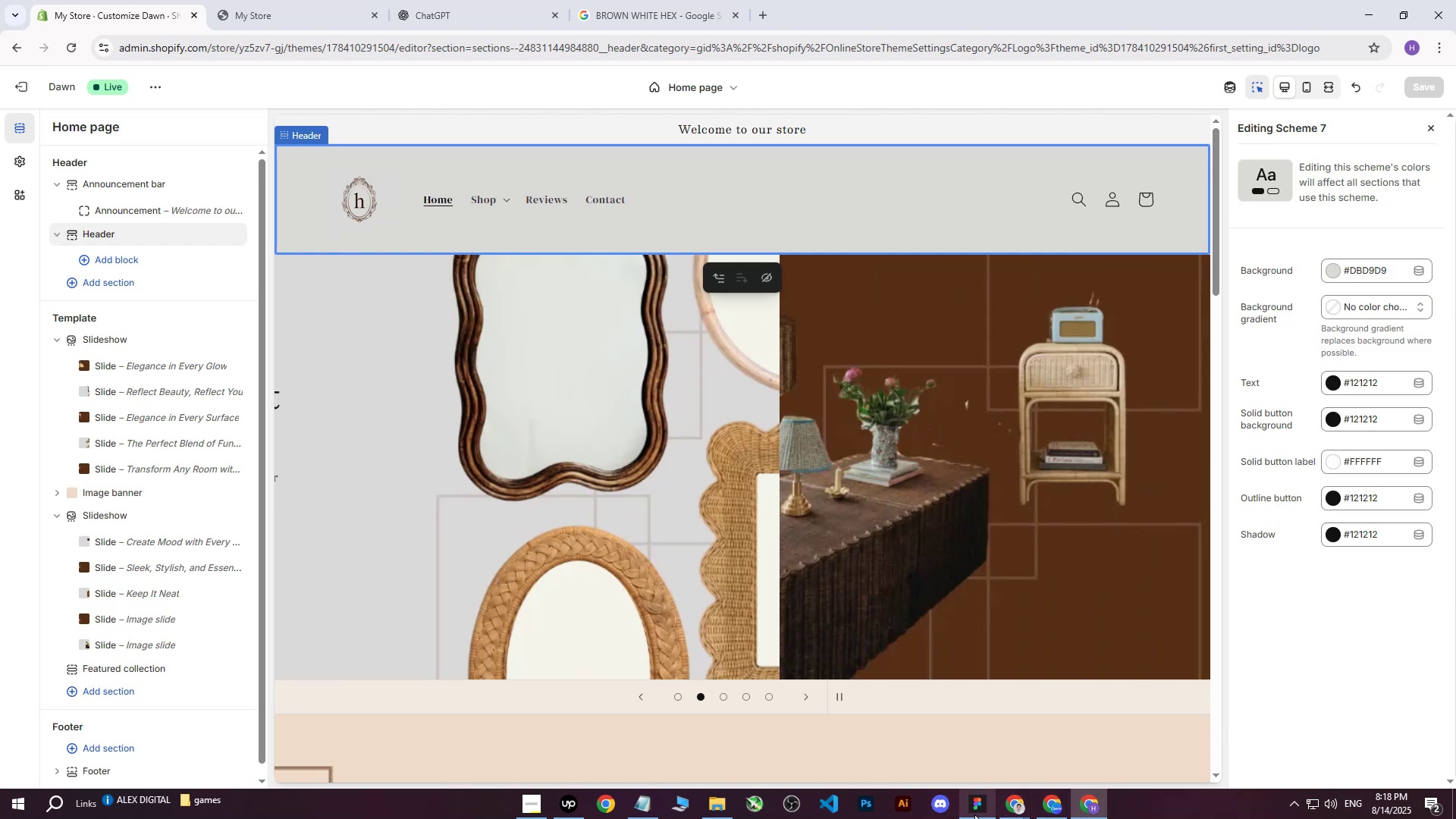 
left_click([960, 811])
 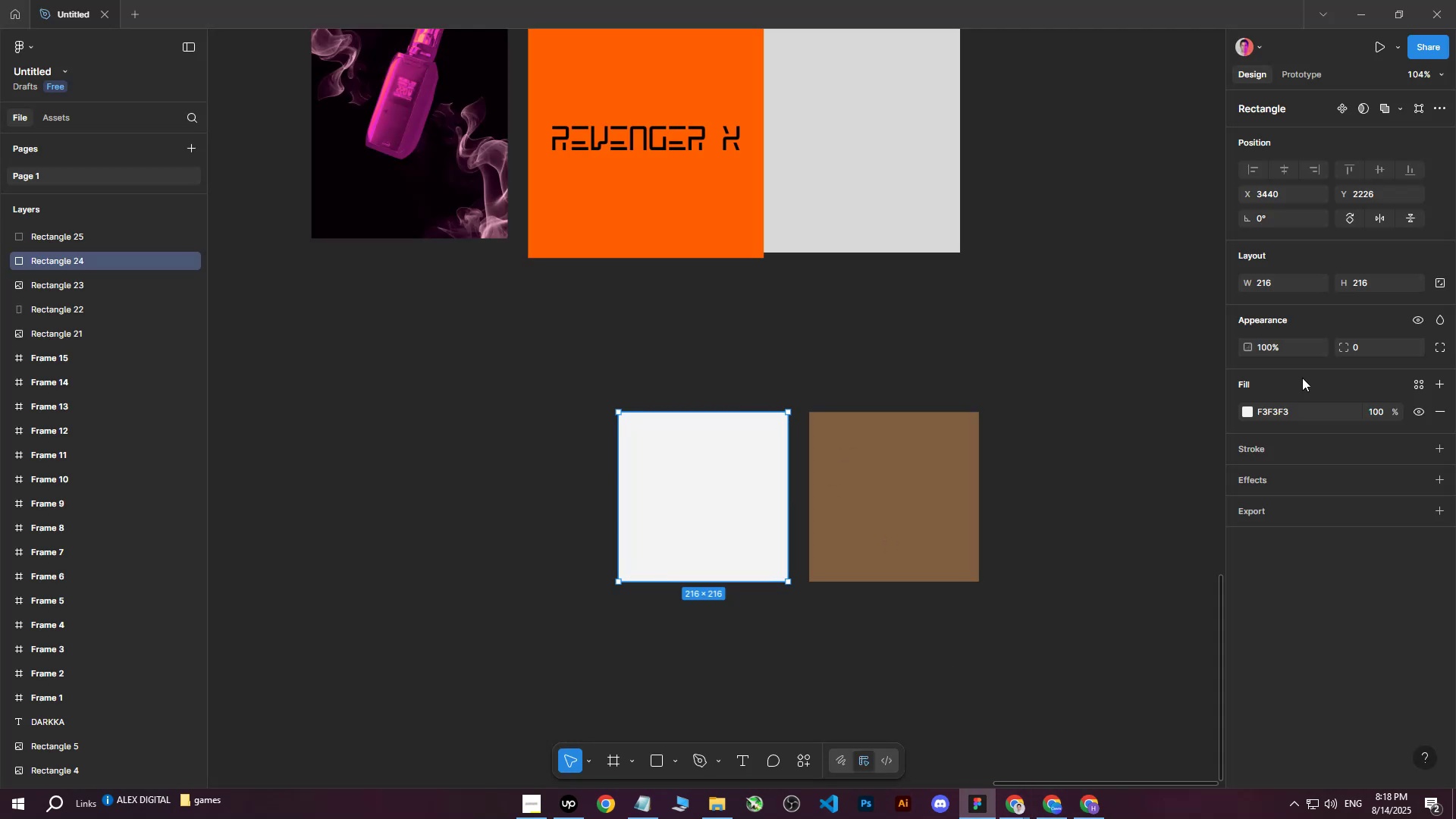 
left_click([1275, 405])
 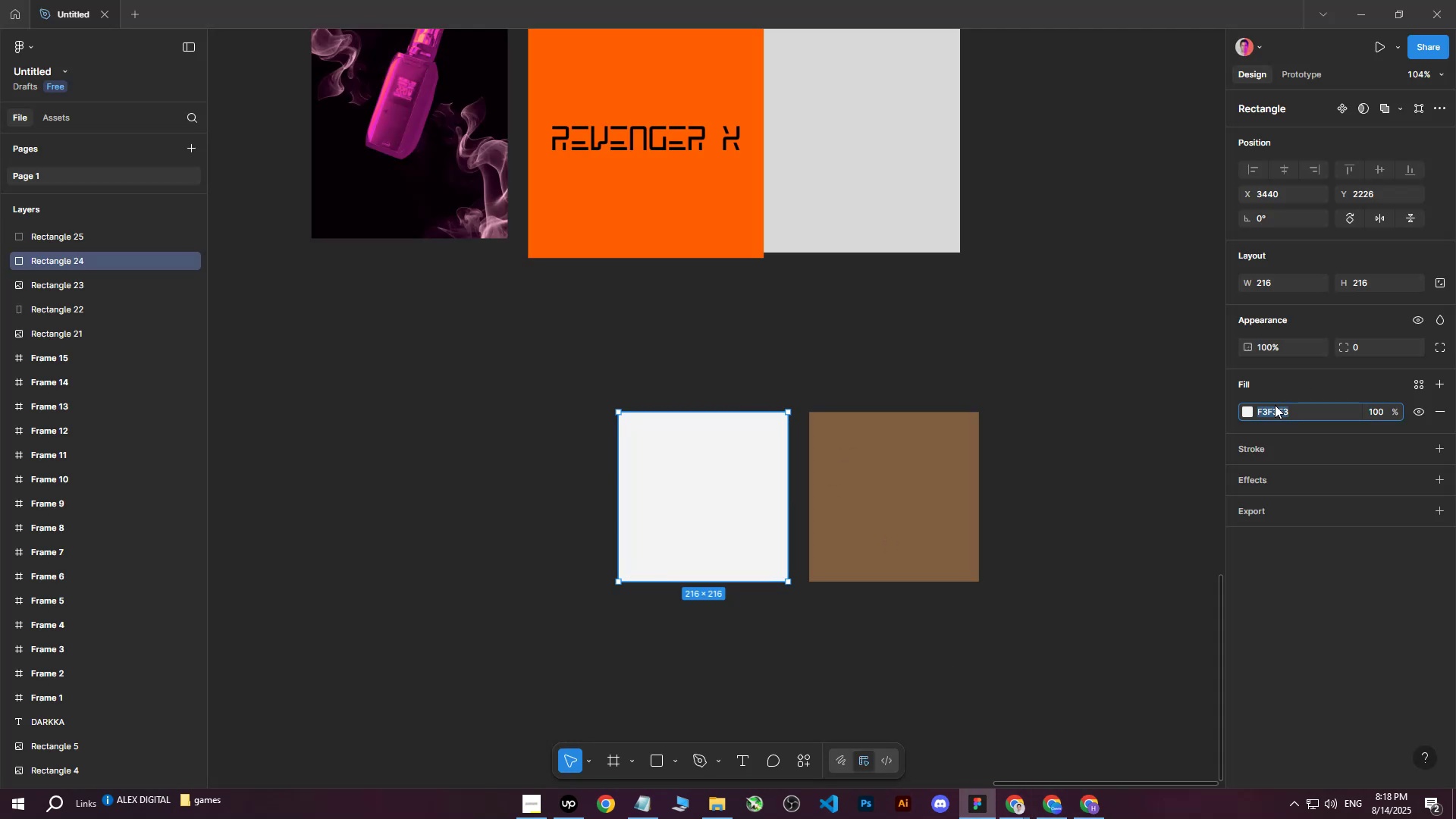 
key(Control+ControlLeft)
 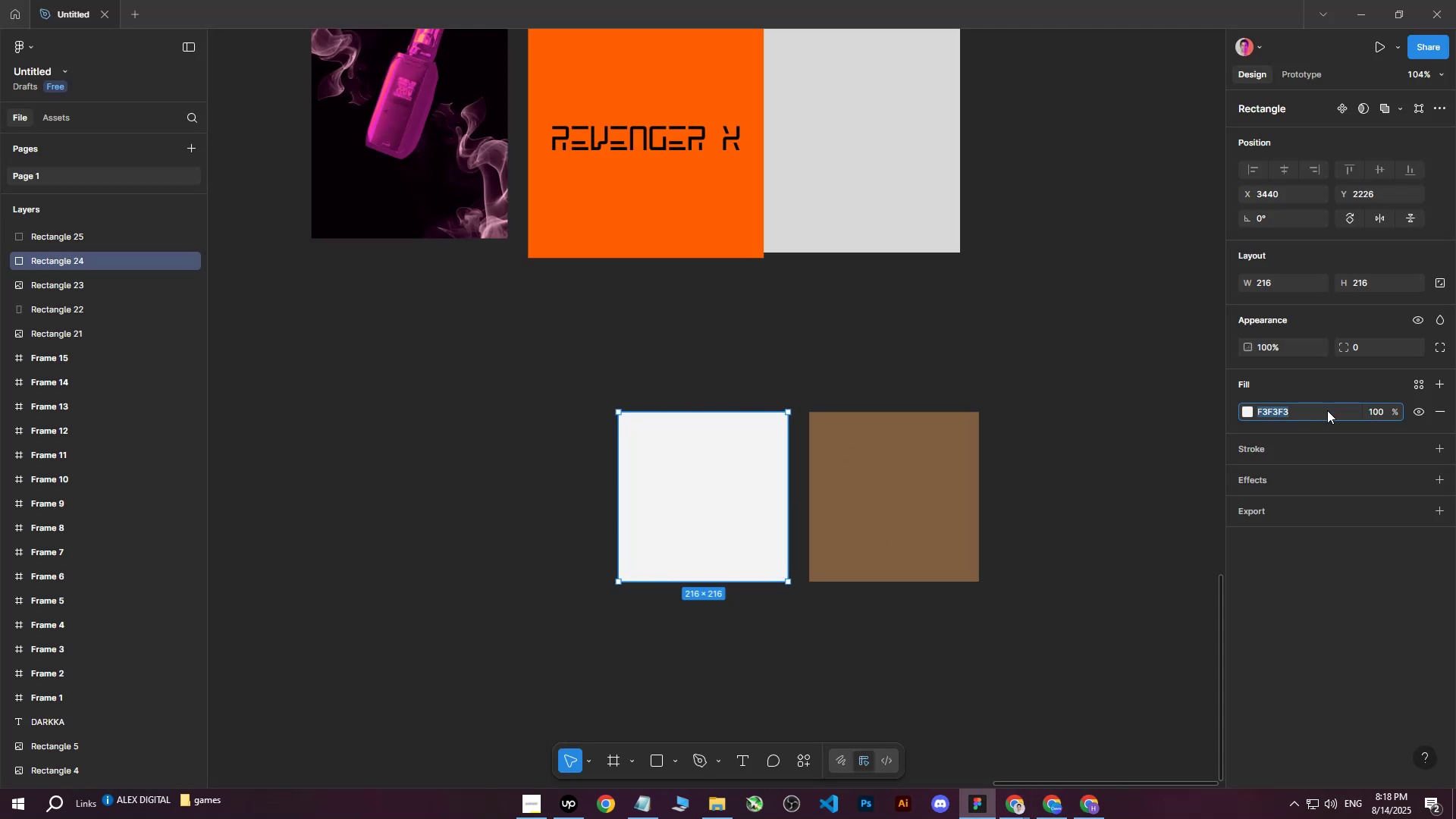 
key(Control+V)
 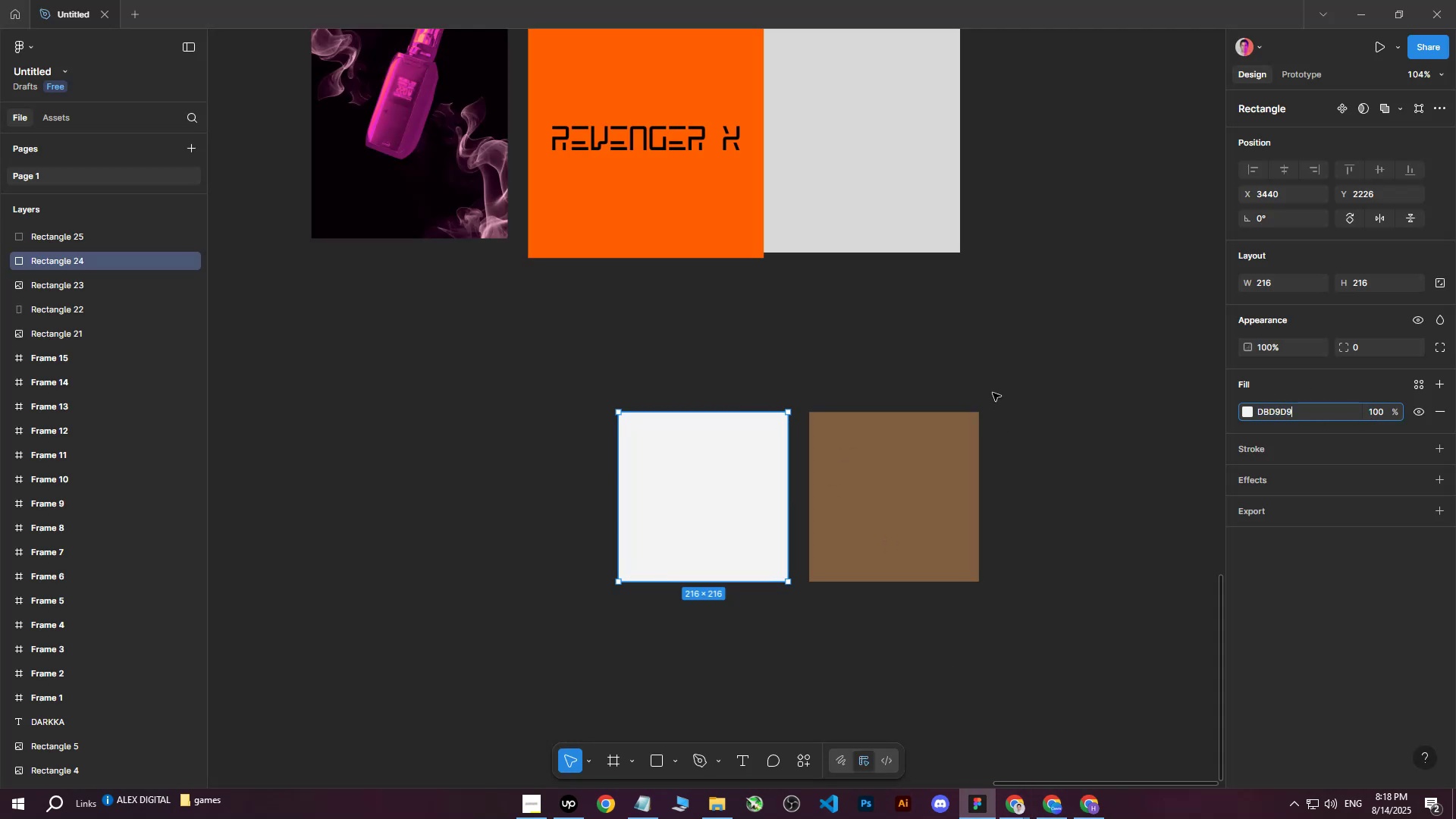 
key(Enter)
 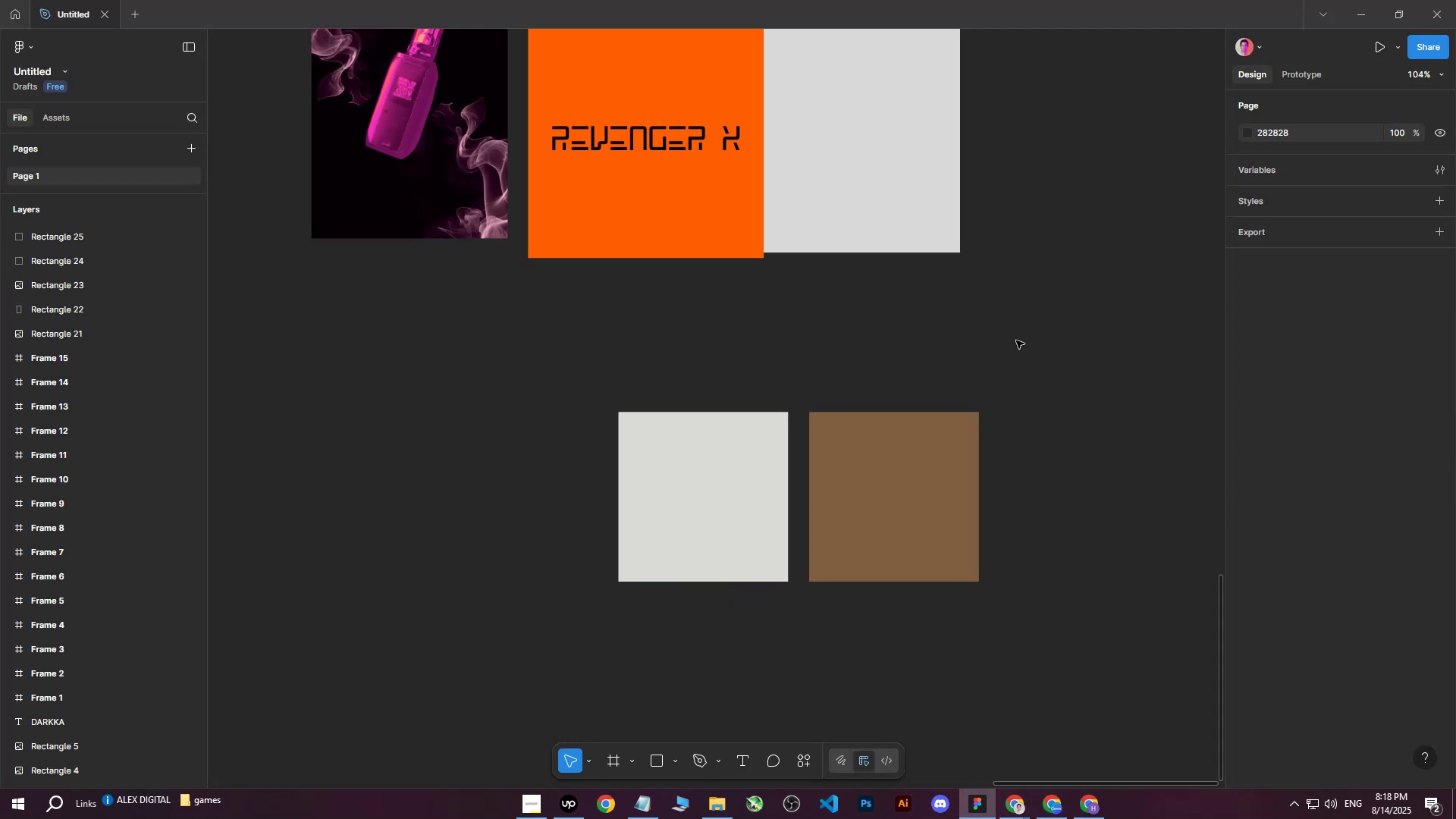 
double_click([1016, 340])
 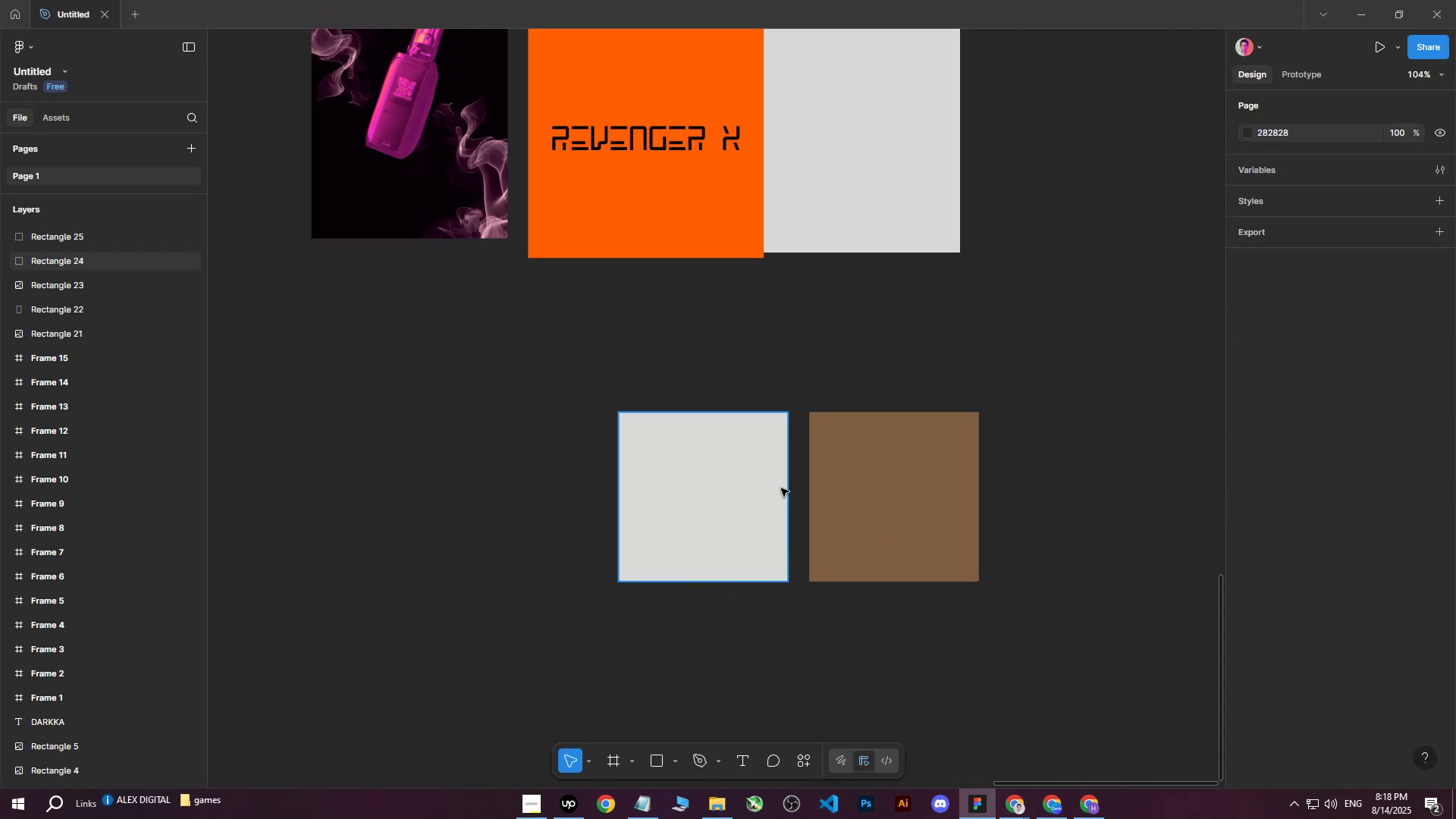 
left_click([739, 491])
 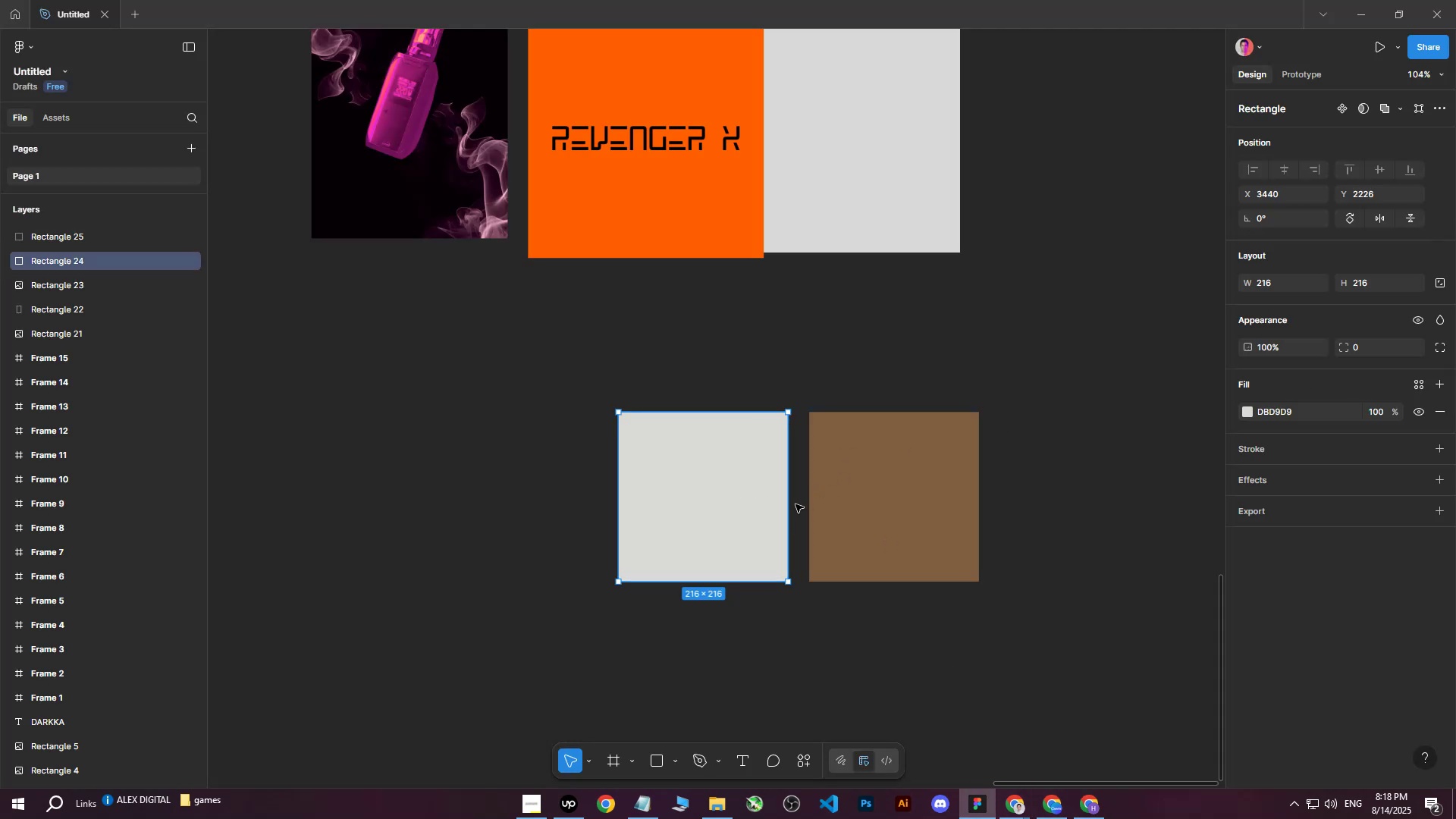 
left_click_drag(start_coordinate=[722, 504], to_coordinate=[689, 507])
 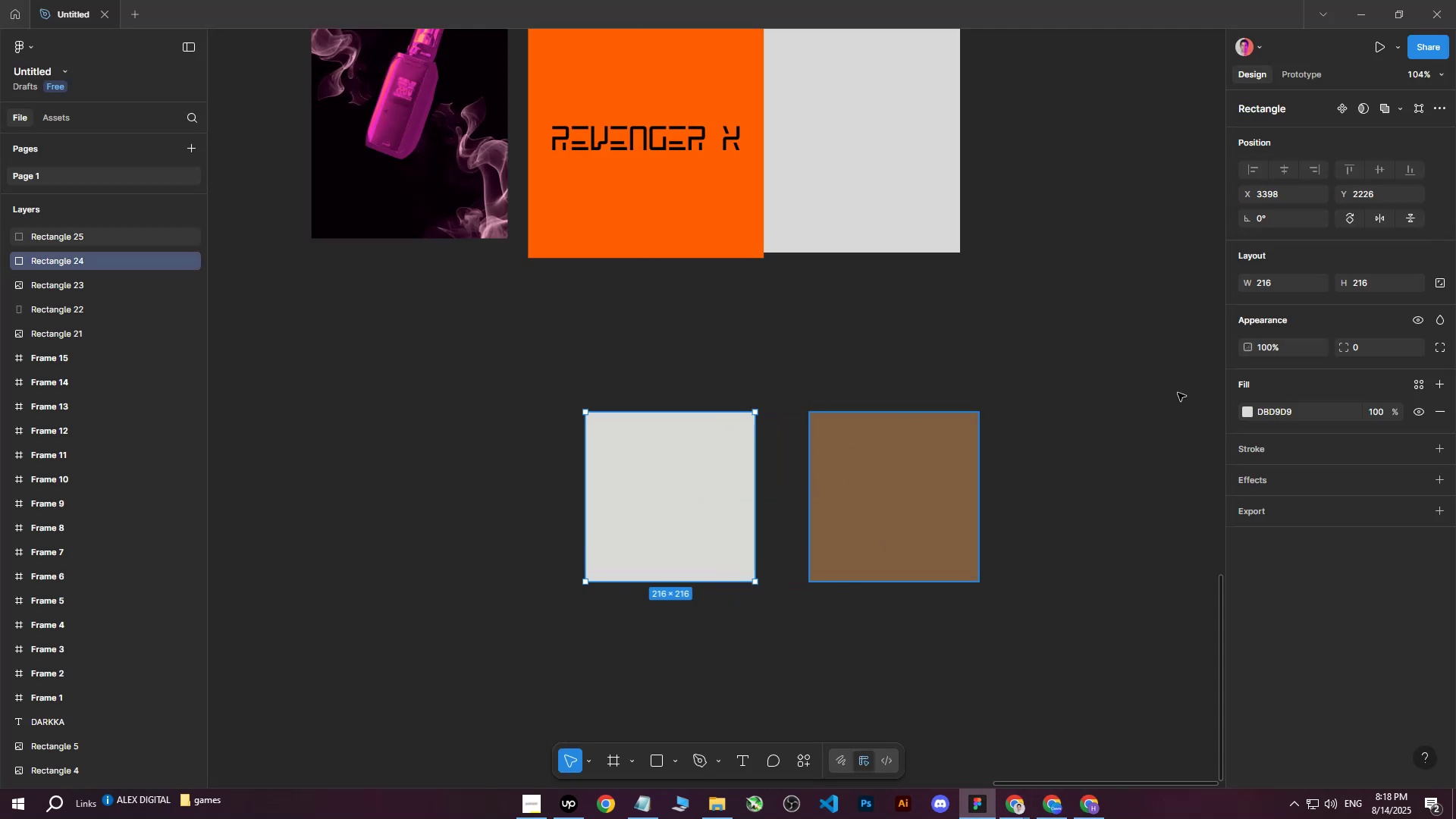 
left_click([1299, 414])
 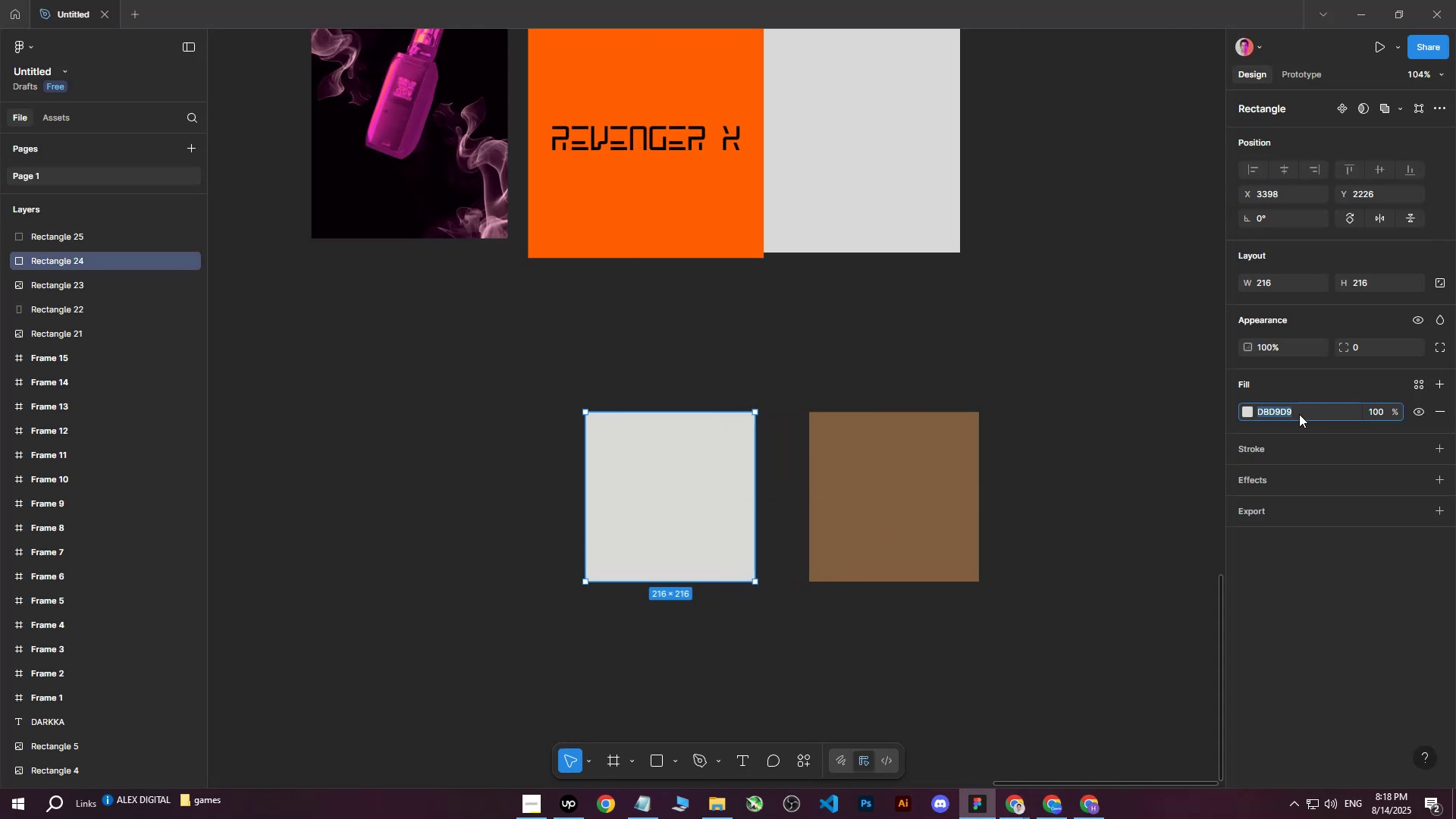 
key(Control+ControlLeft)
 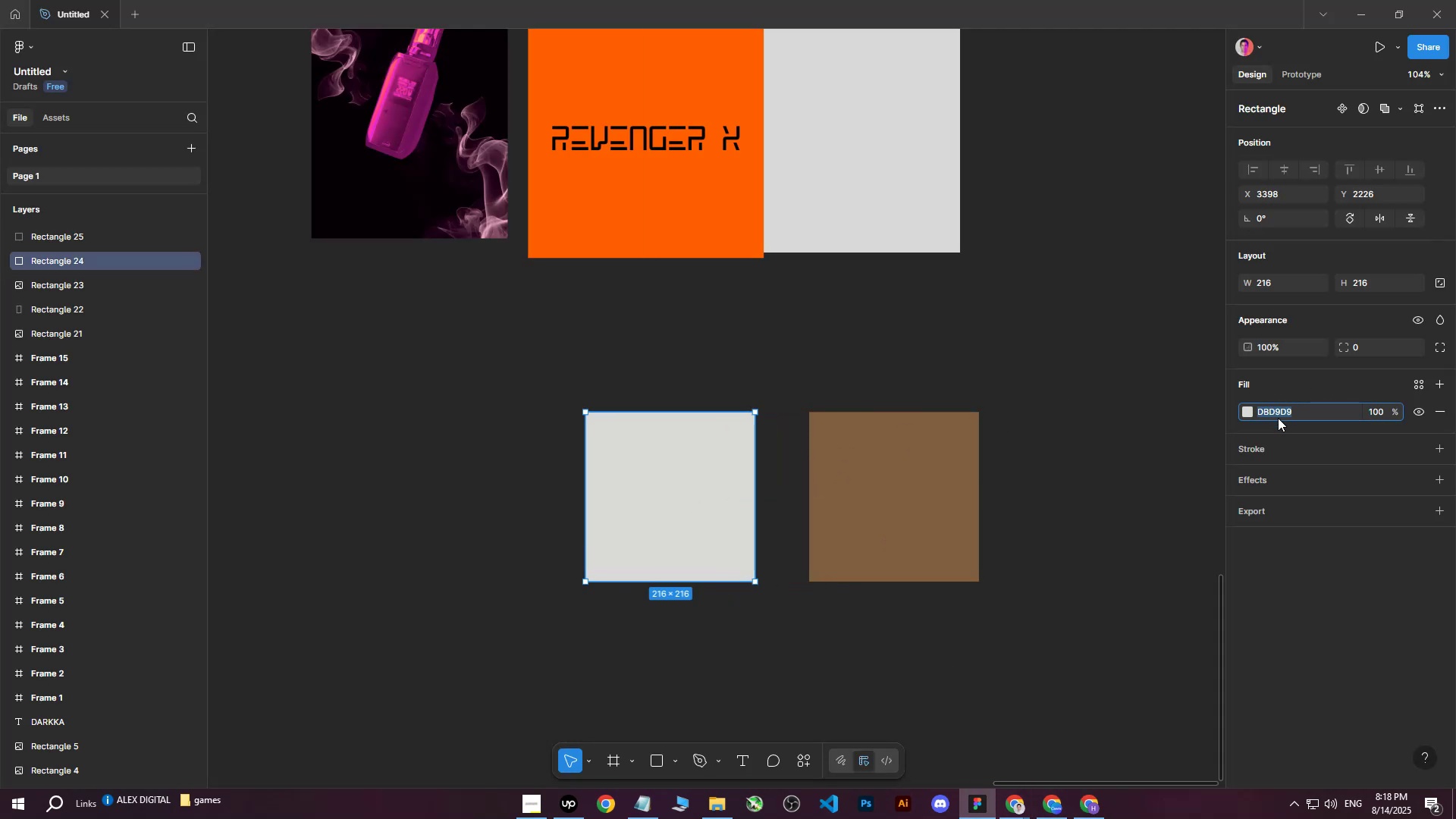 
key(Control+C)
 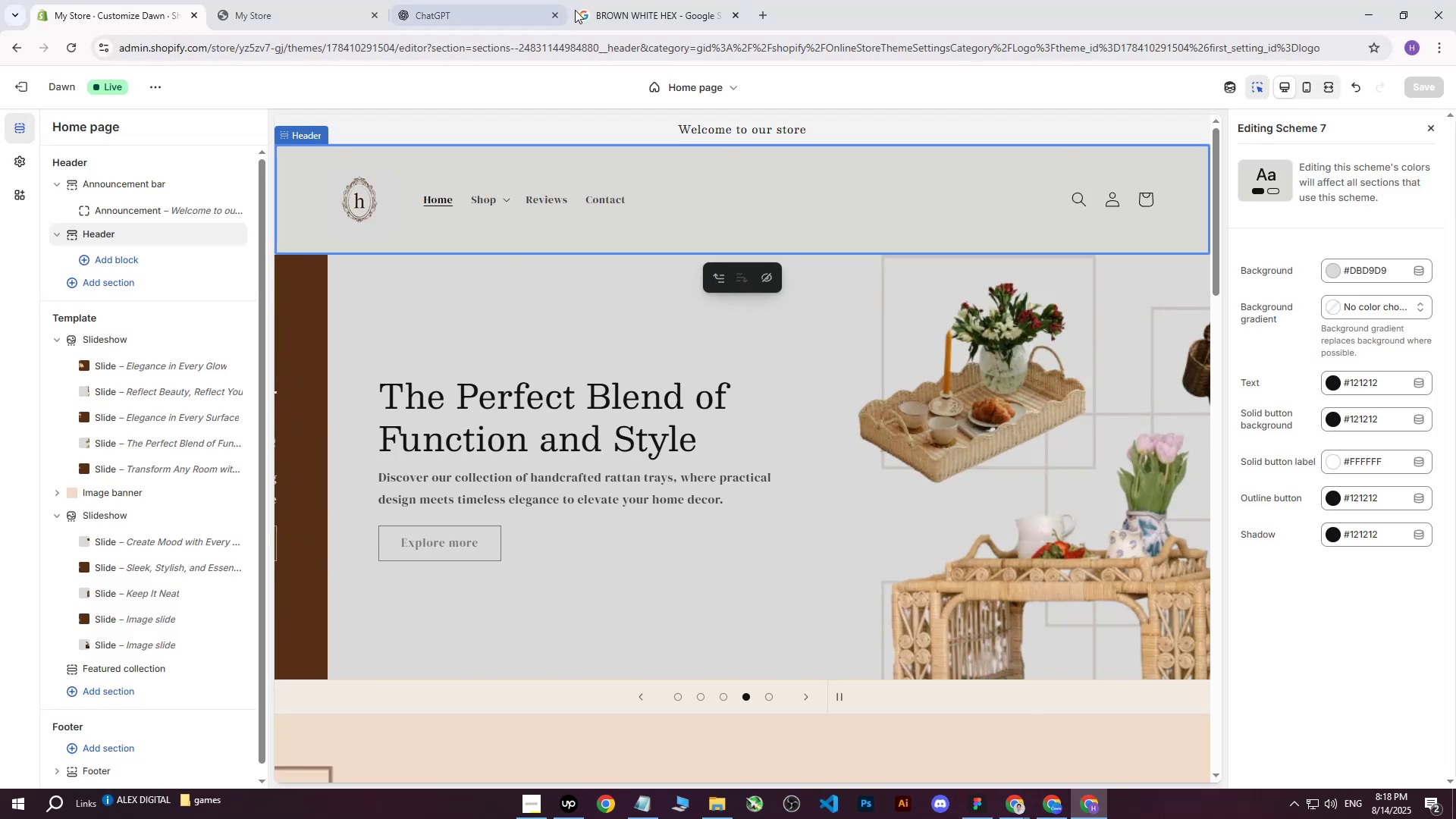 
left_click([684, 0])
 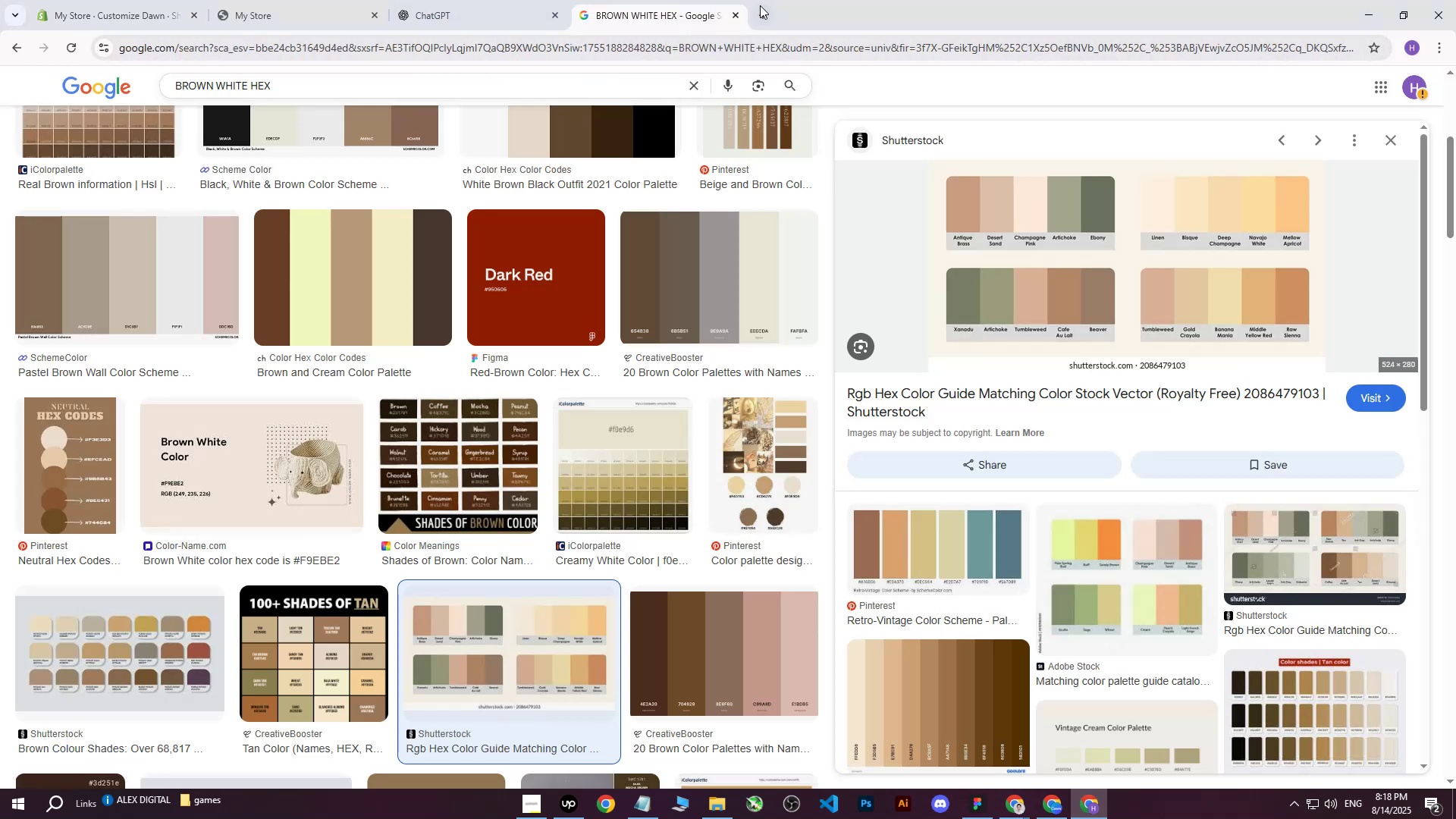 
double_click([760, 10])
 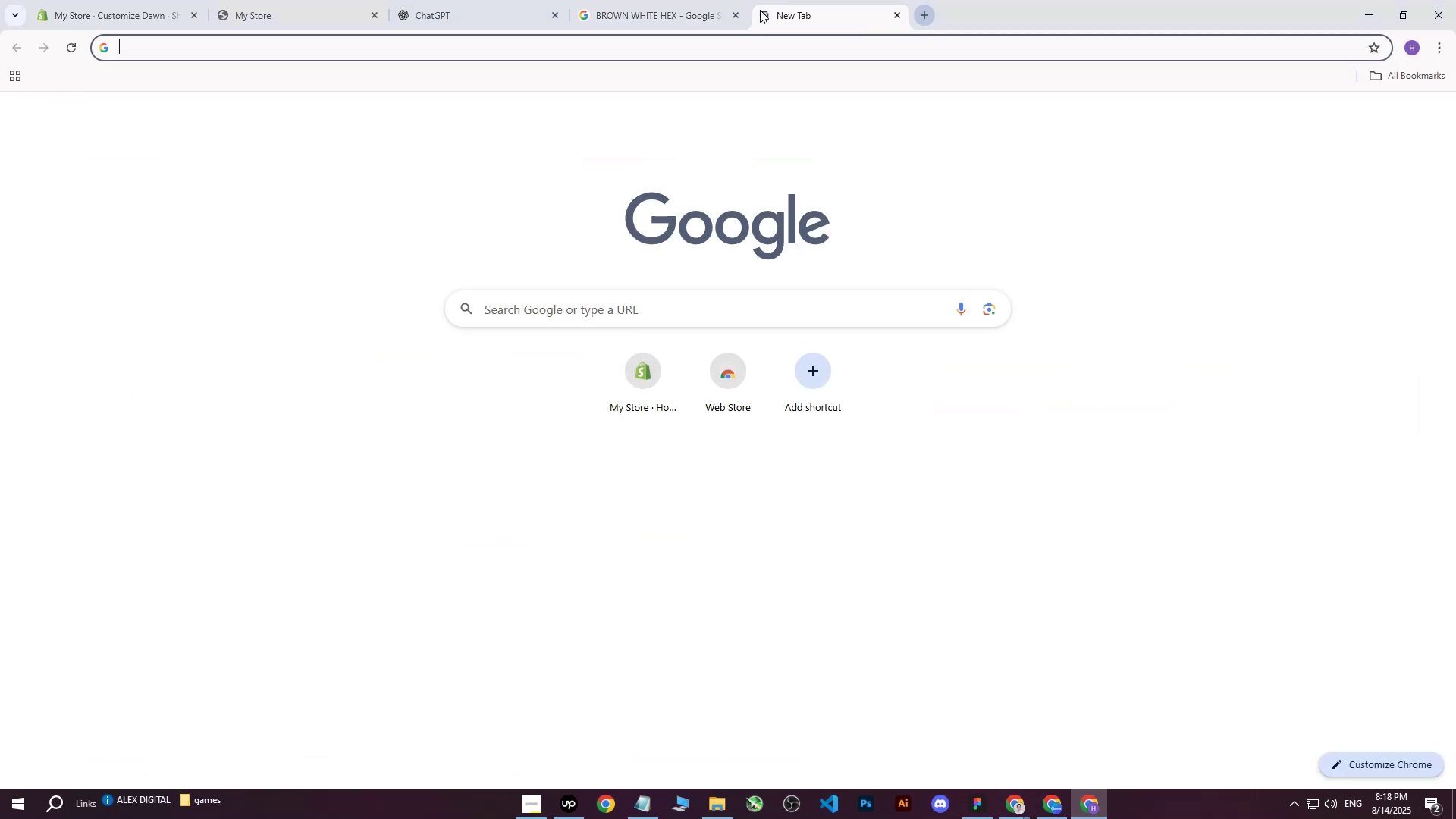 
type(give me oppostie )
key(Backspace)
key(Backspace)
key(Backspace)
type(contrast x)
key(Backspace)
type(he)
key(Backspace)
key(Backspace)
type(color )
 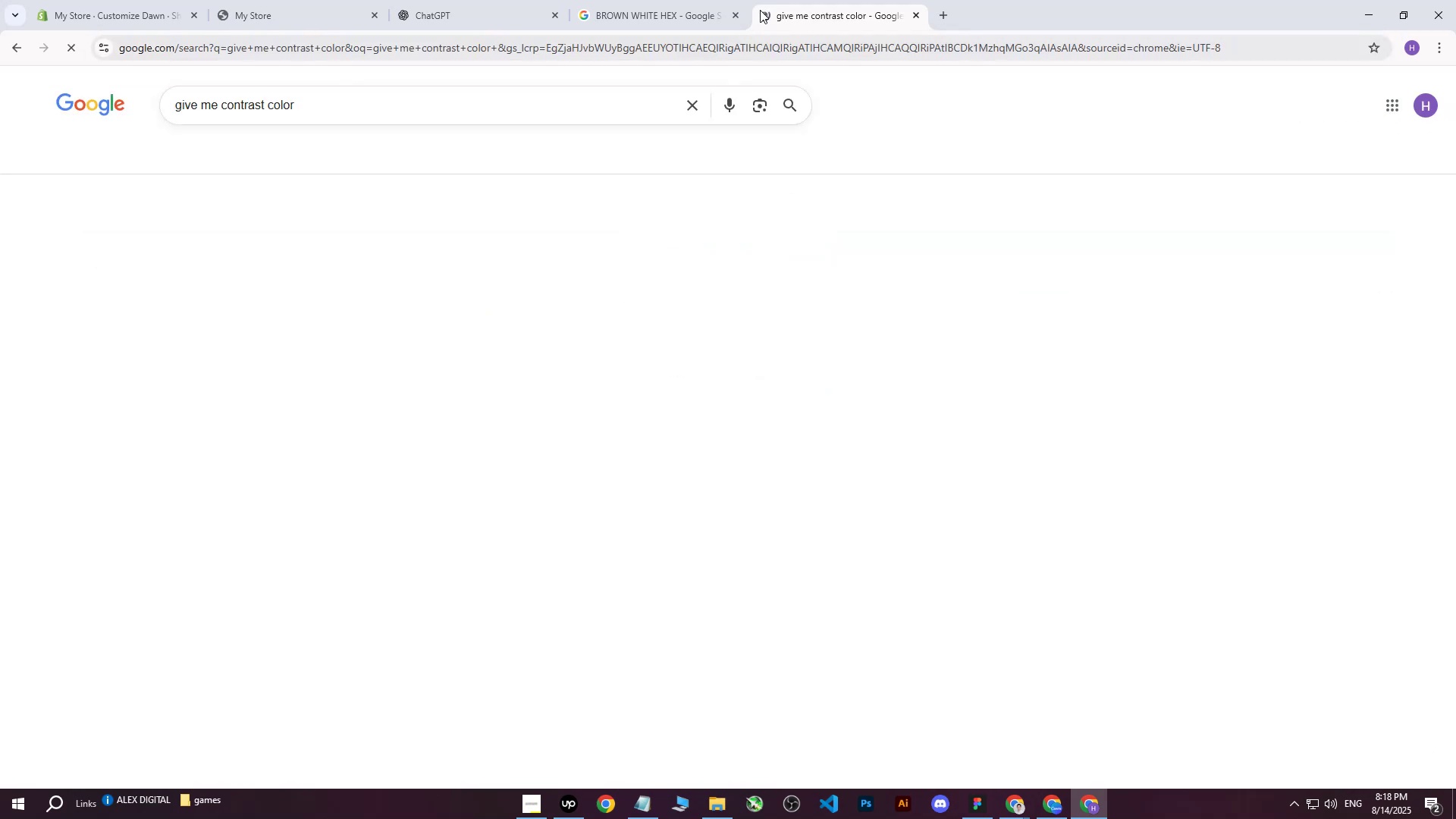 
key(Enter)
 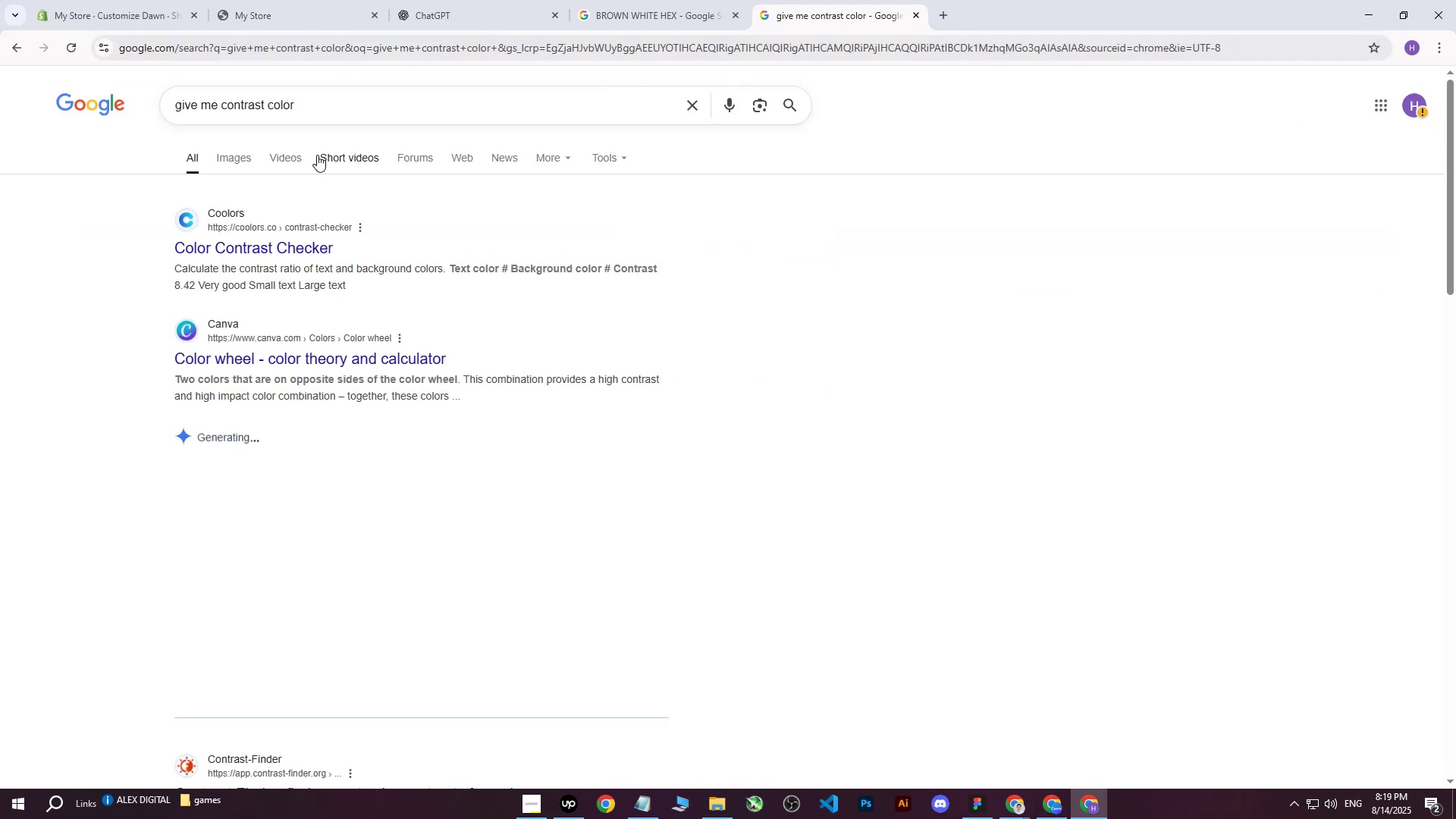 
left_click([280, 245])
 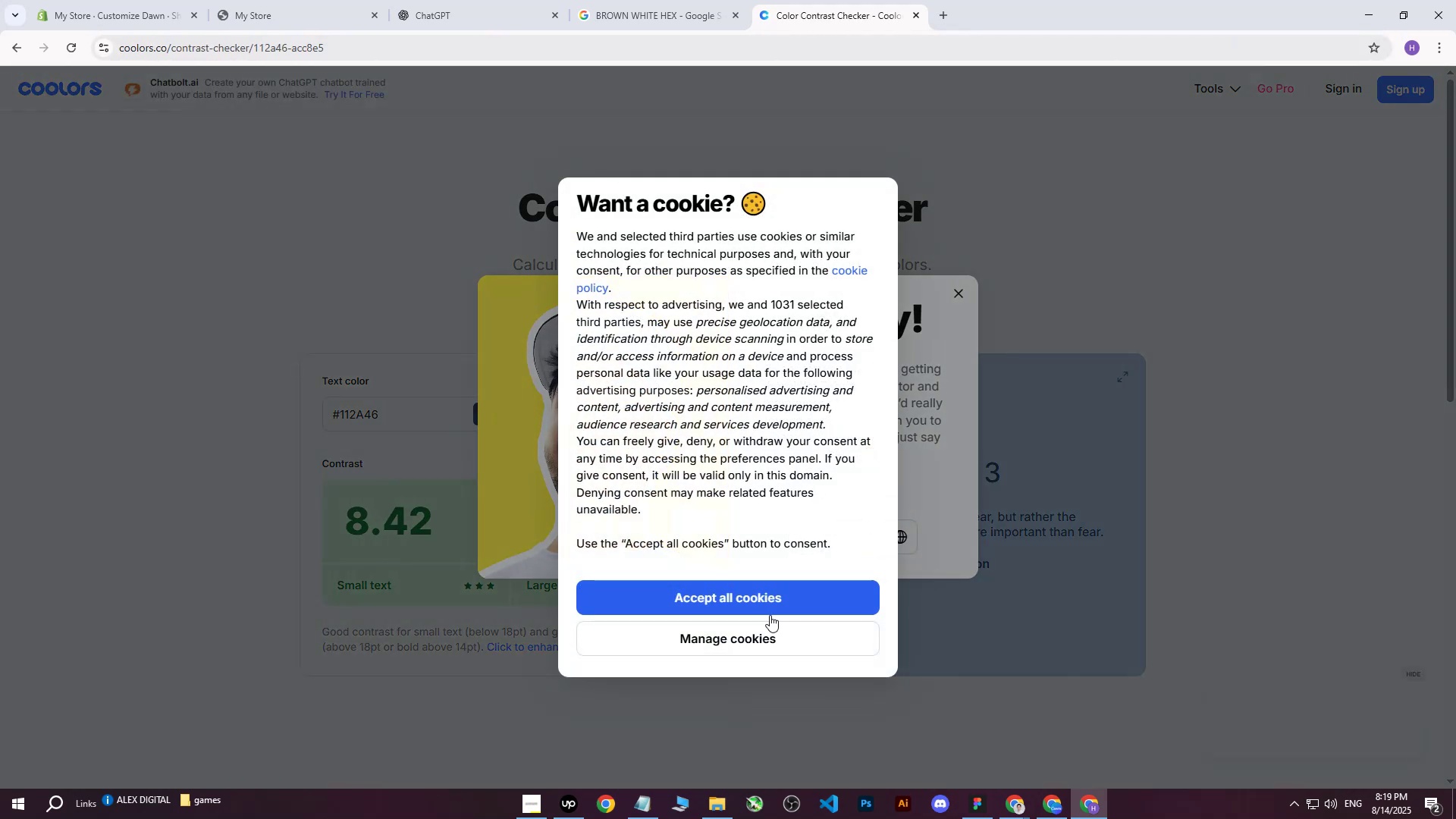 
left_click_drag(start_coordinate=[739, 644], to_coordinate=[923, 589])
 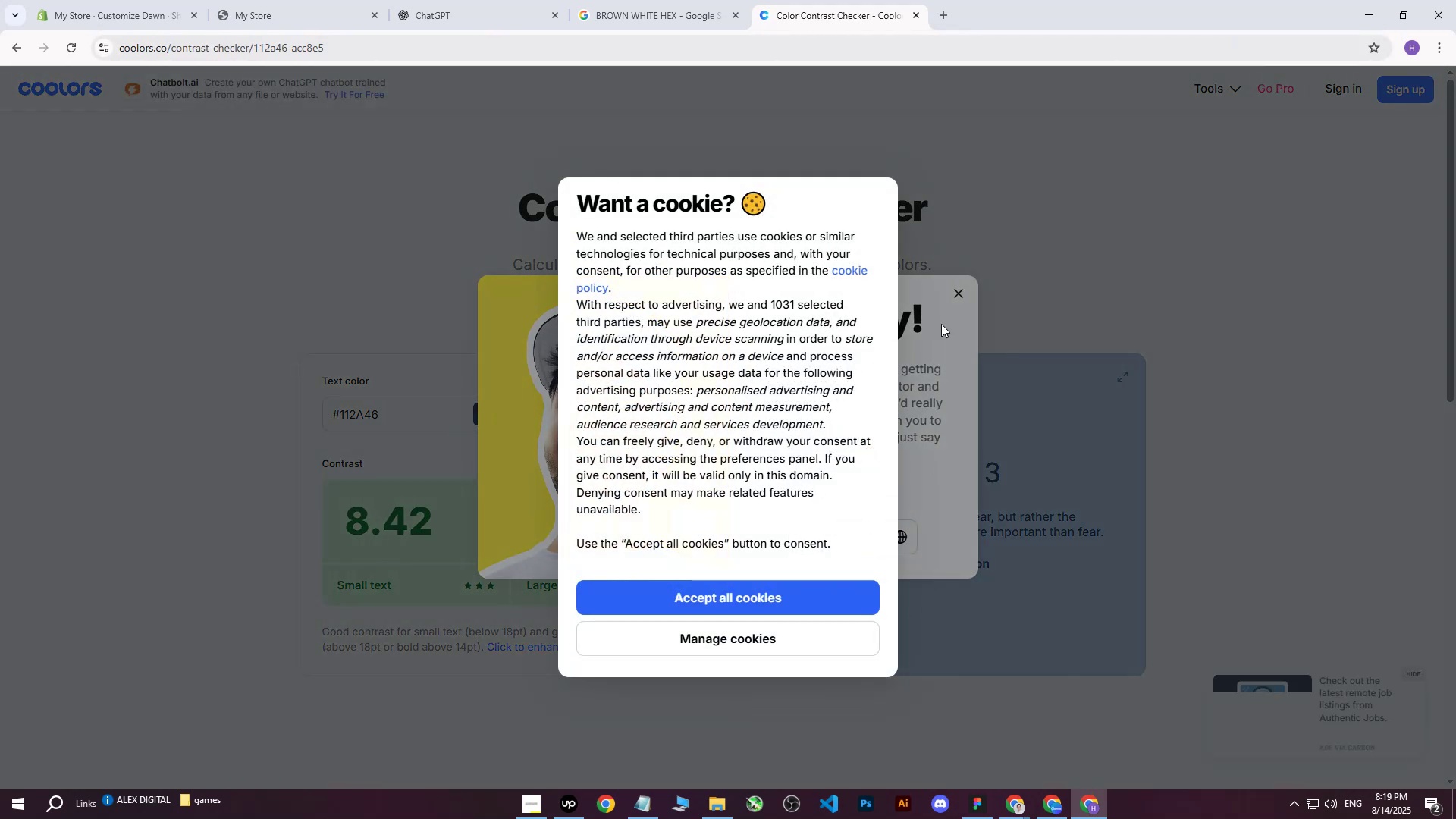 
left_click_drag(start_coordinate=[1006, 232], to_coordinate=[1012, 230])
 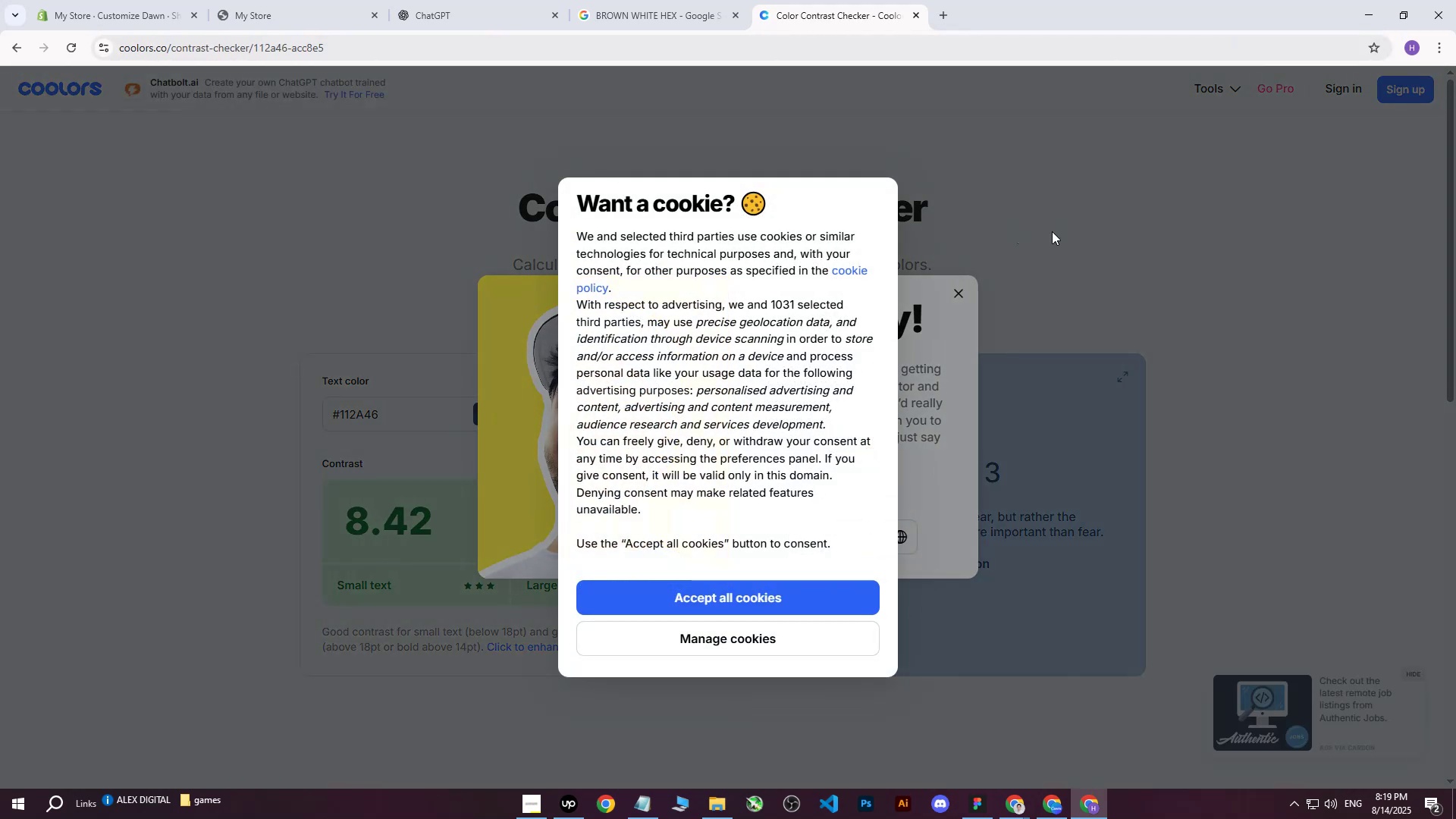 
double_click([1038, 241])
 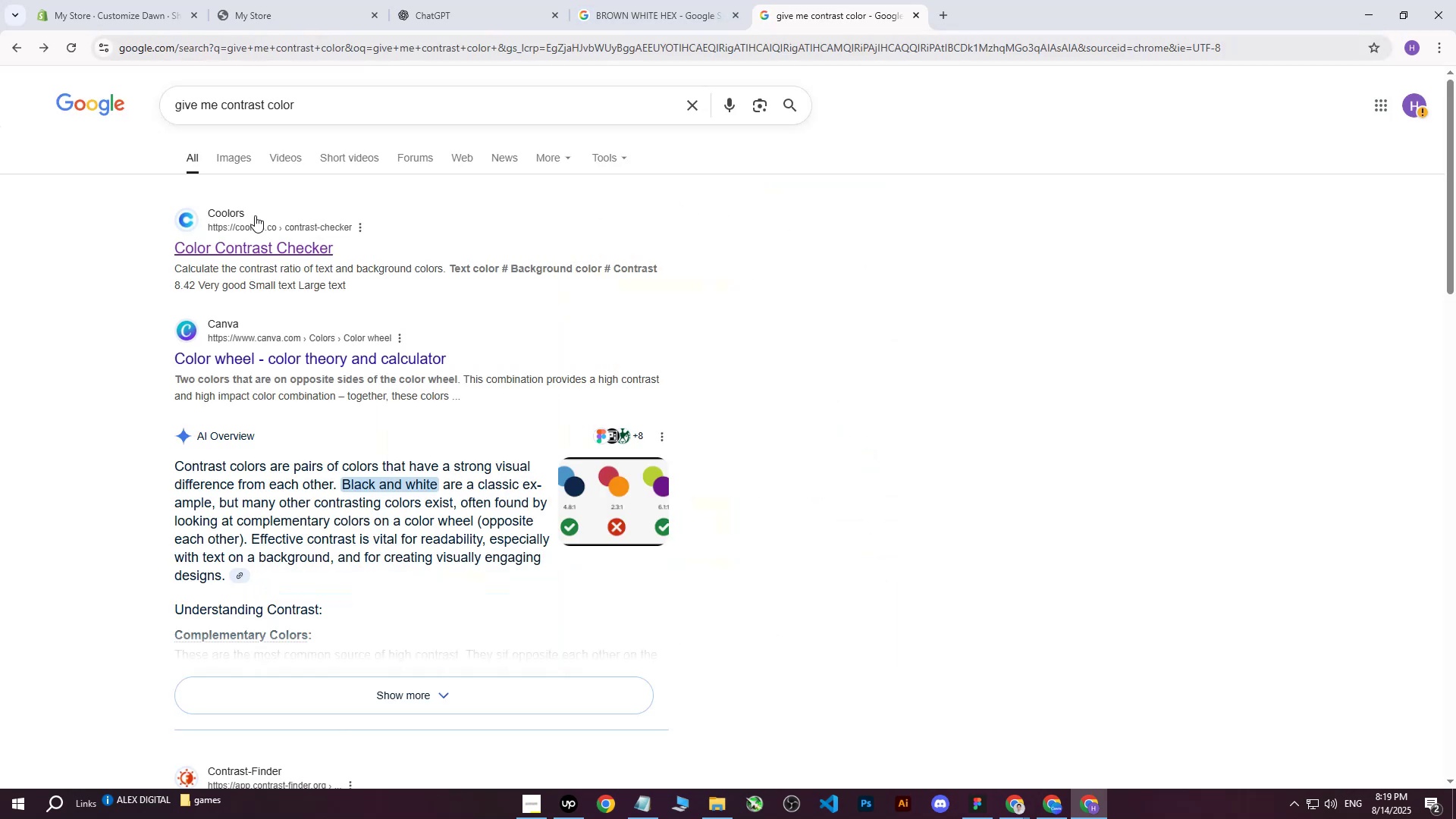 
left_click([251, 362])
 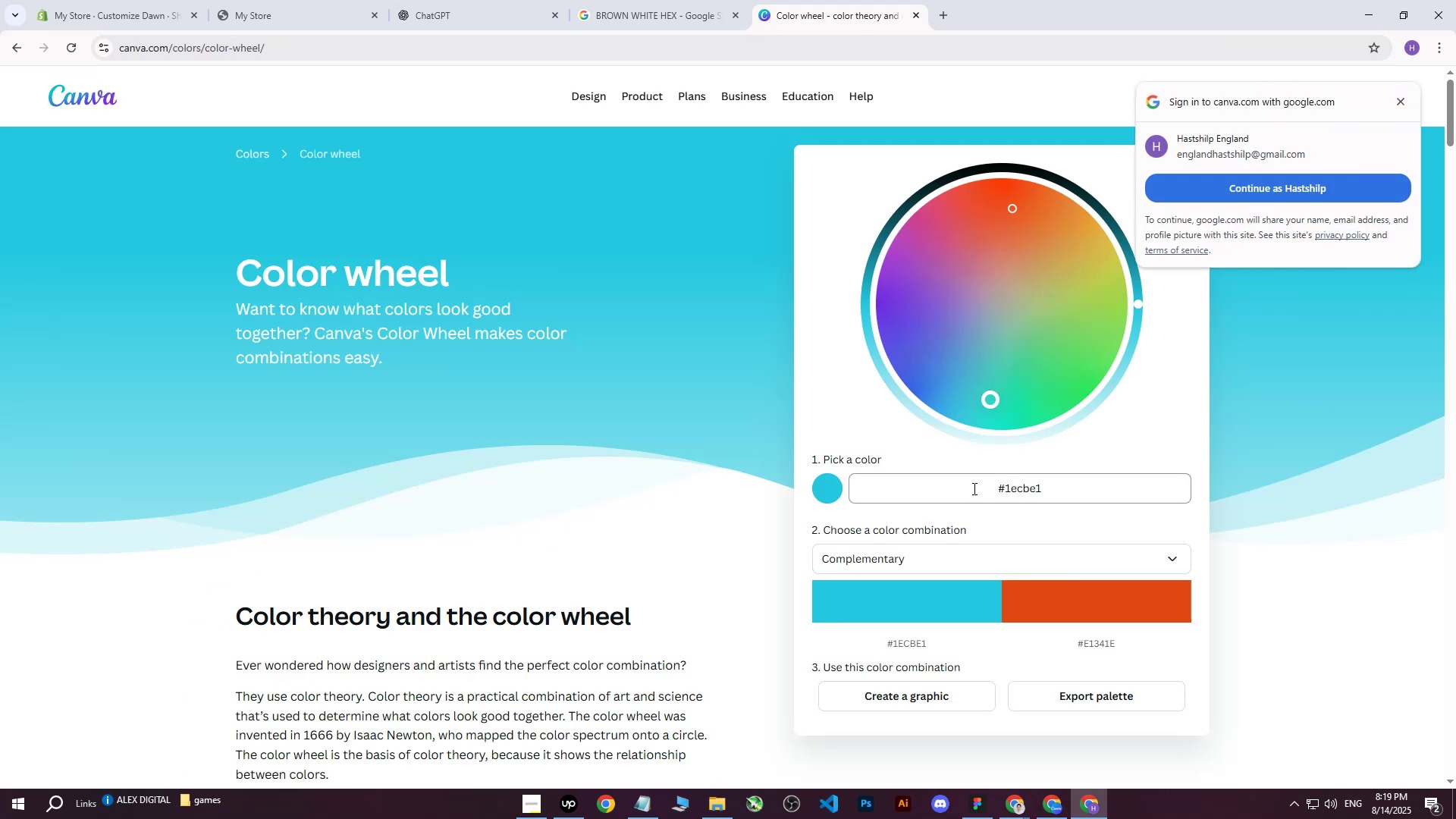 
left_click([1034, 491])
 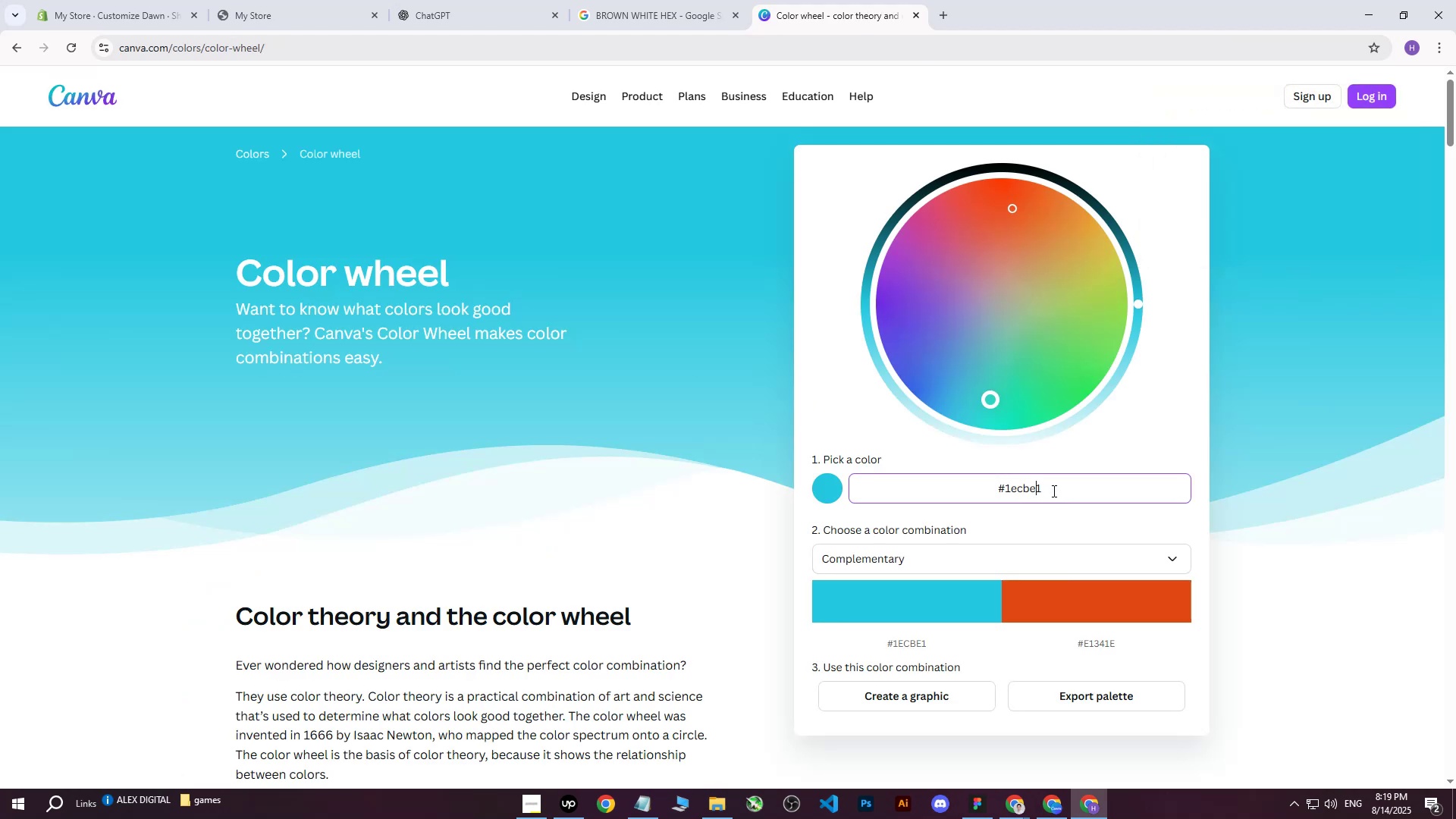 
left_click_drag(start_coordinate=[1068, 491], to_coordinate=[949, 487])
 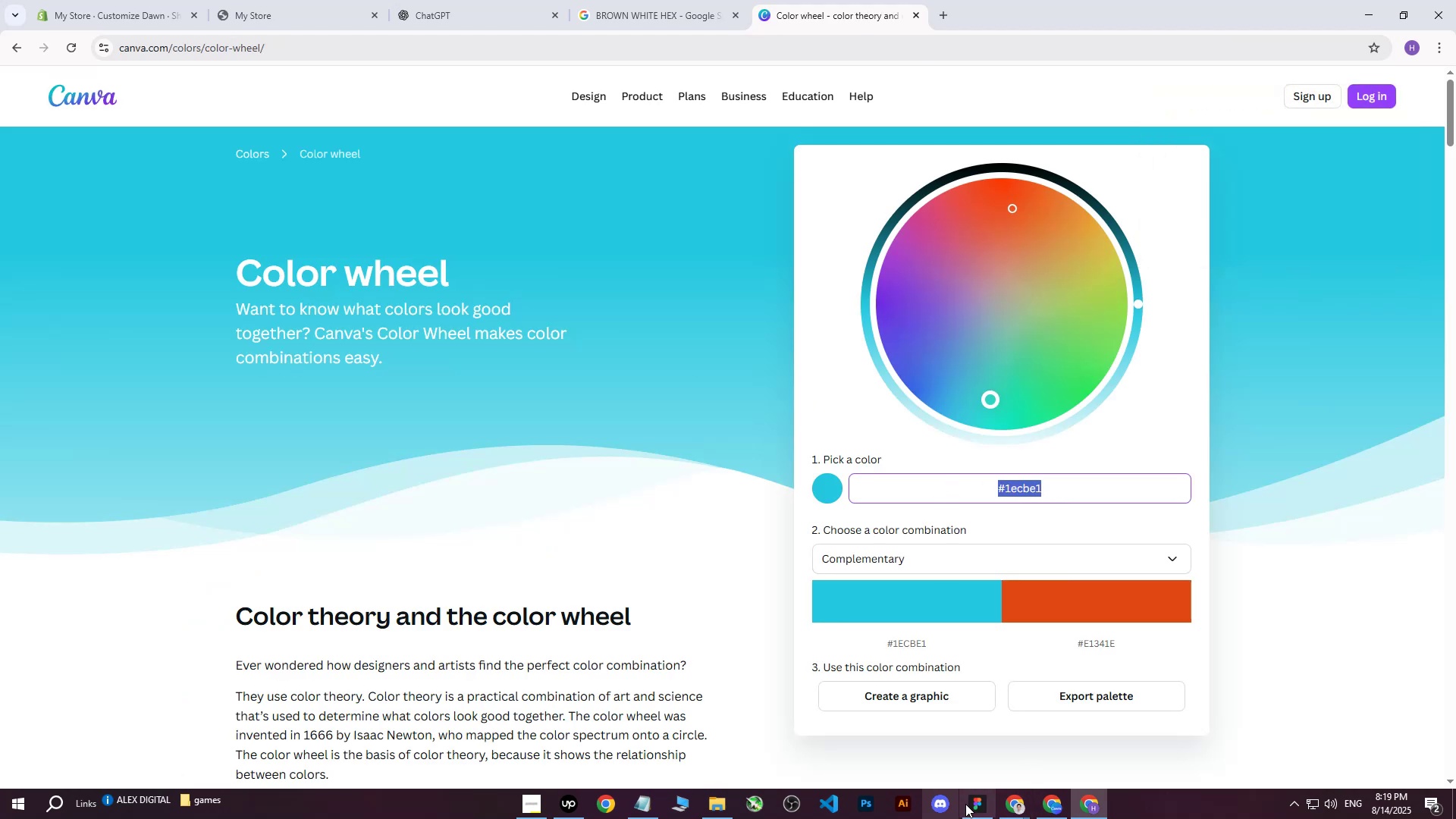 
left_click([971, 804])
 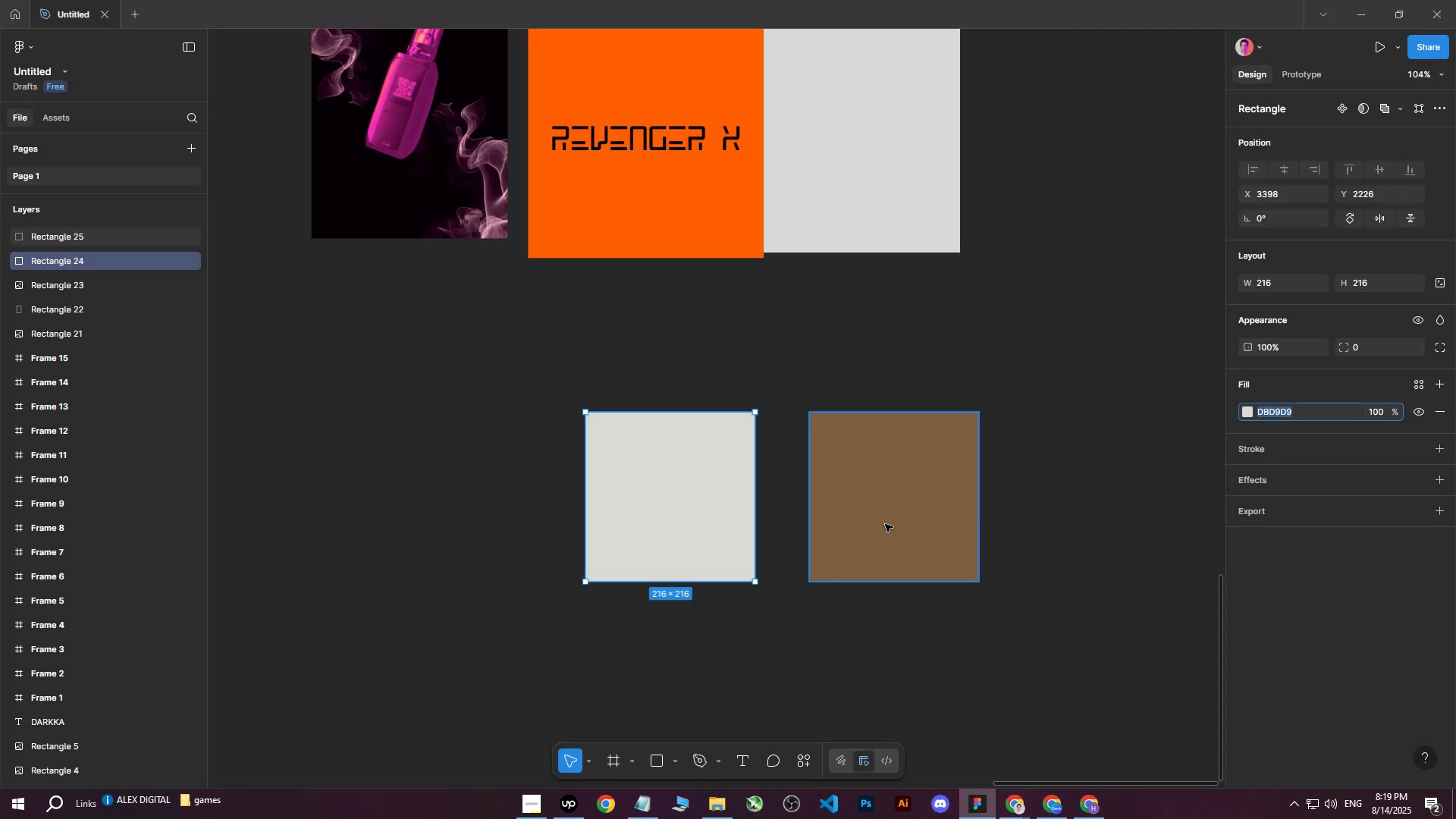 
left_click([710, 504])
 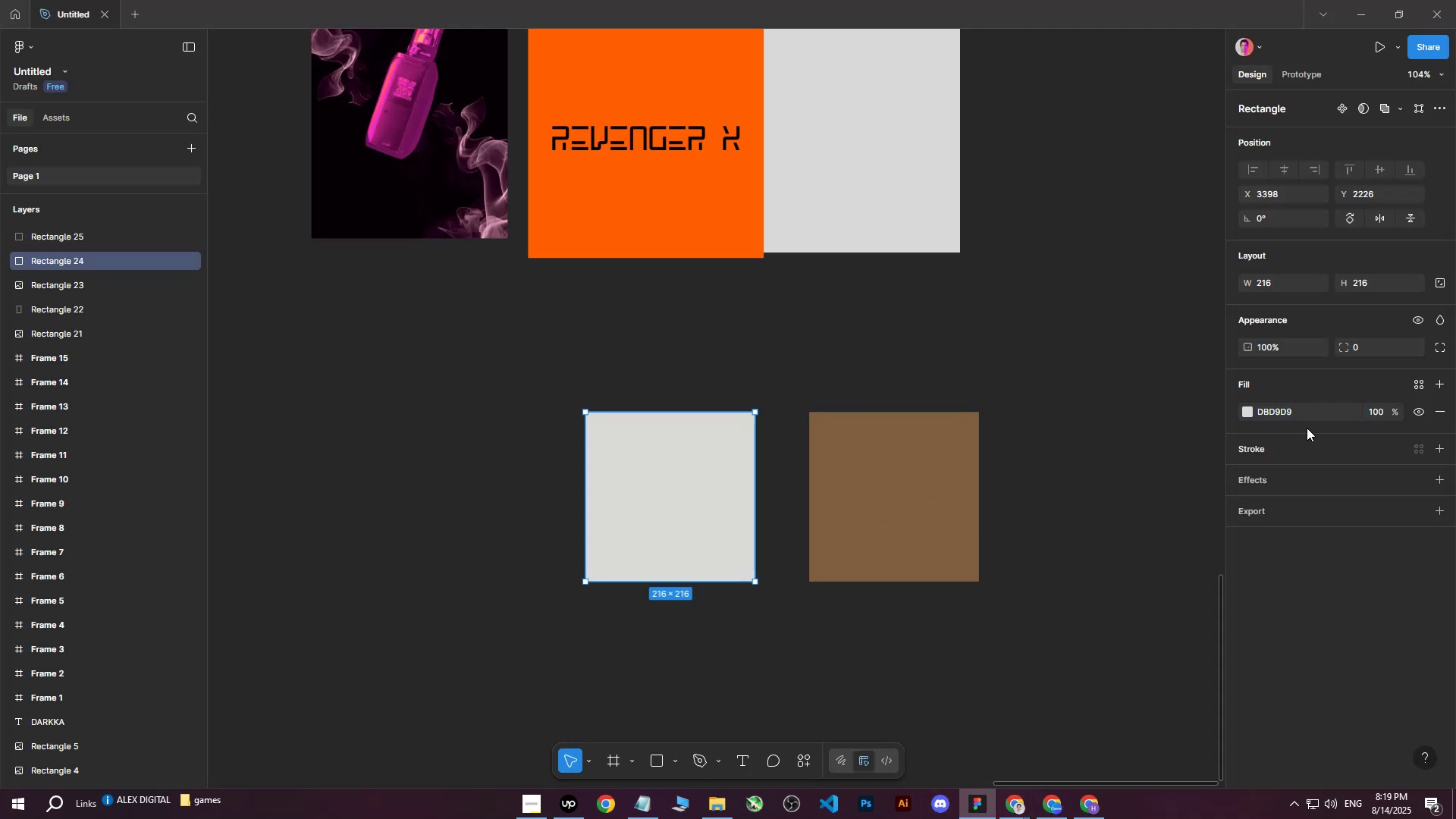 
left_click([1303, 415])
 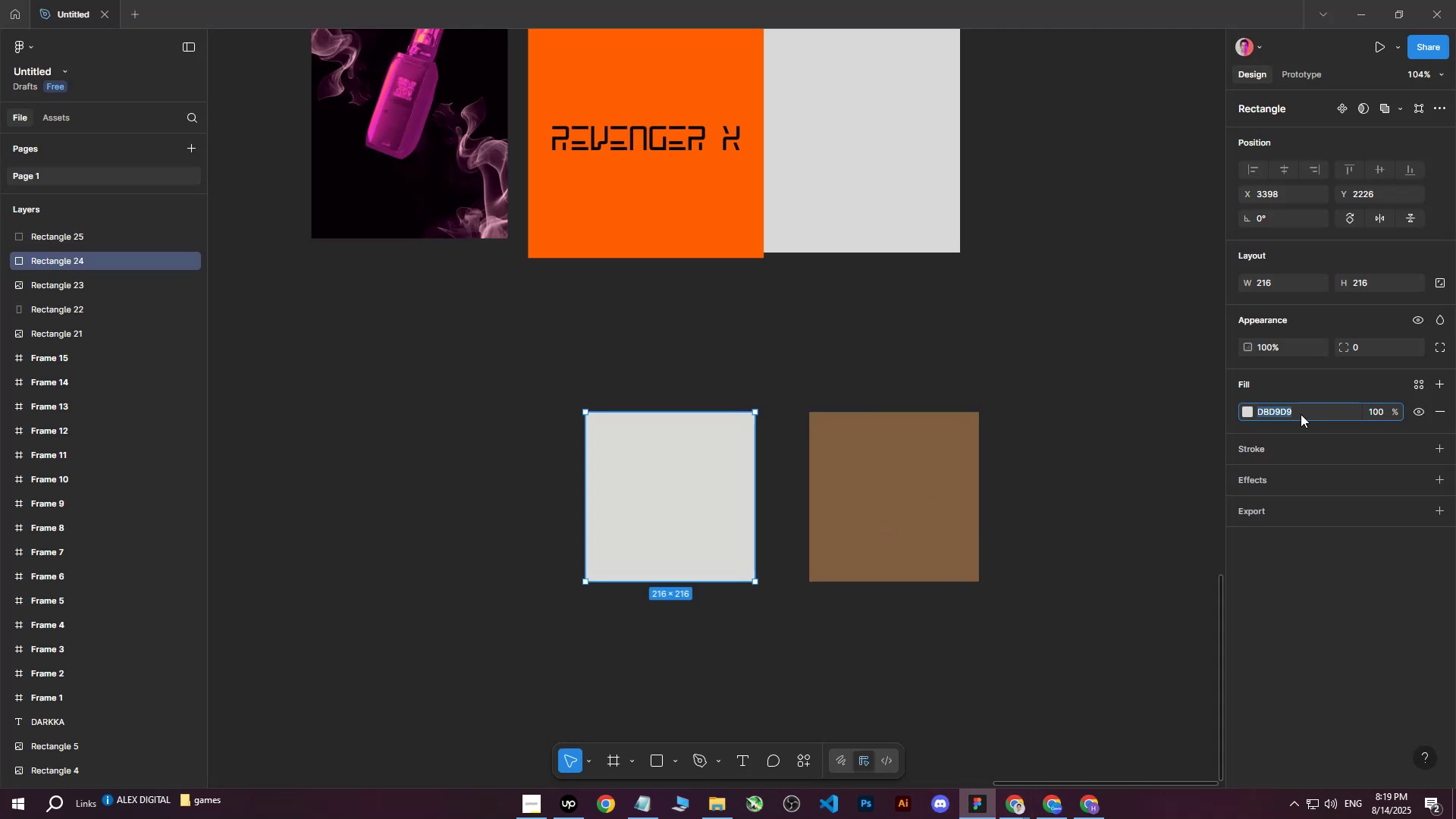 
key(Control+ControlLeft)
 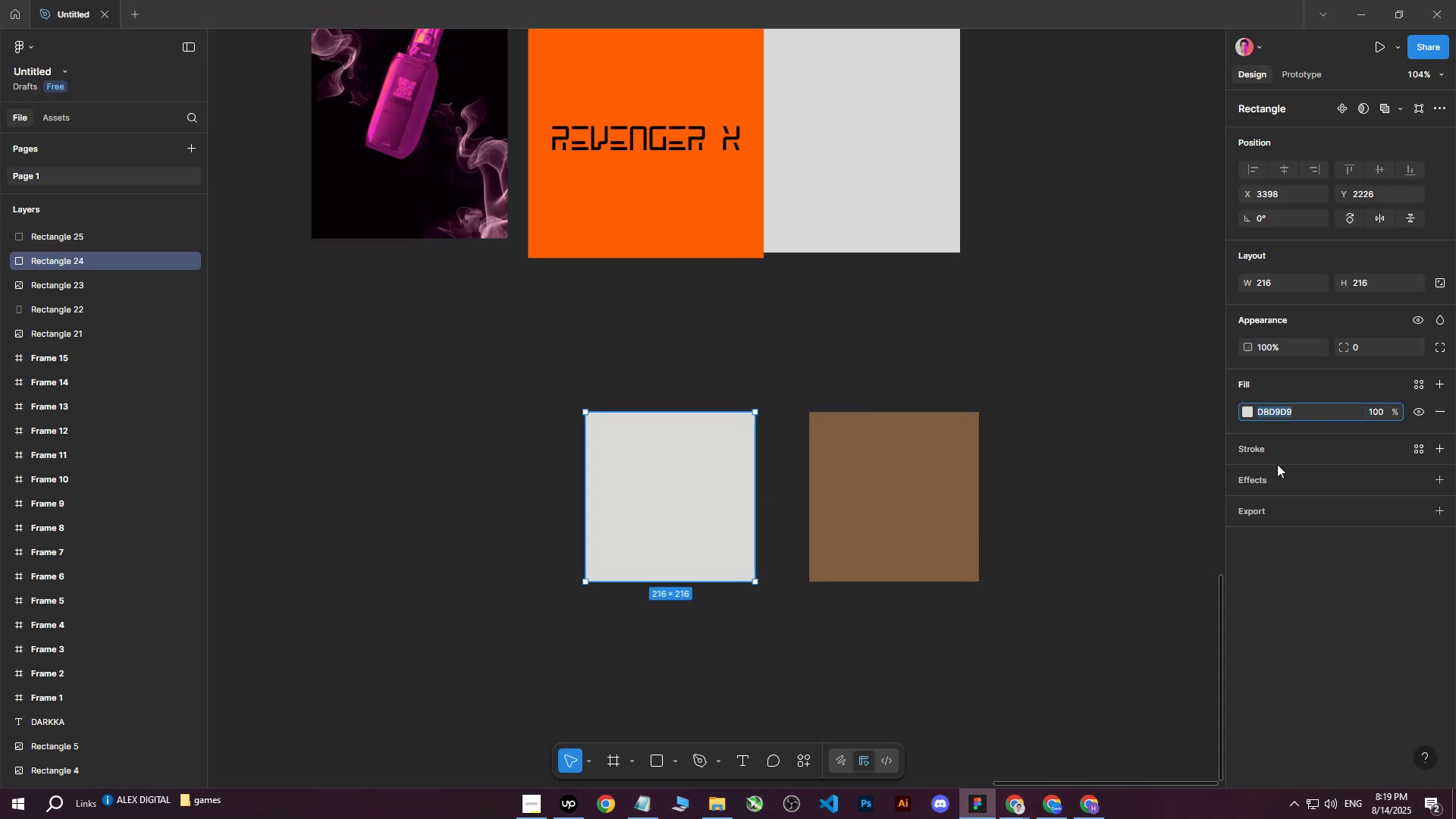 
key(Control+C)
 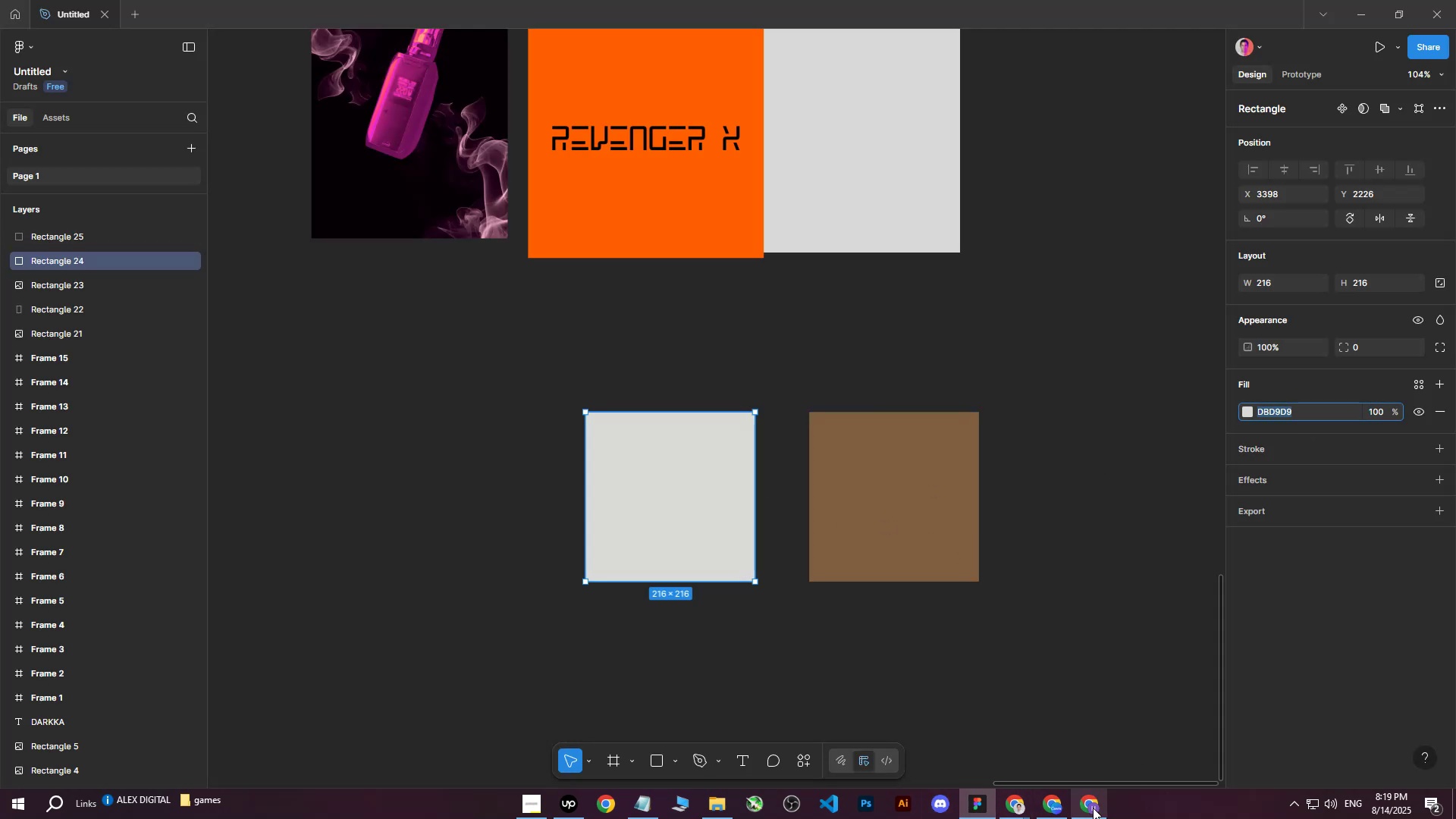 
left_click([1093, 808])
 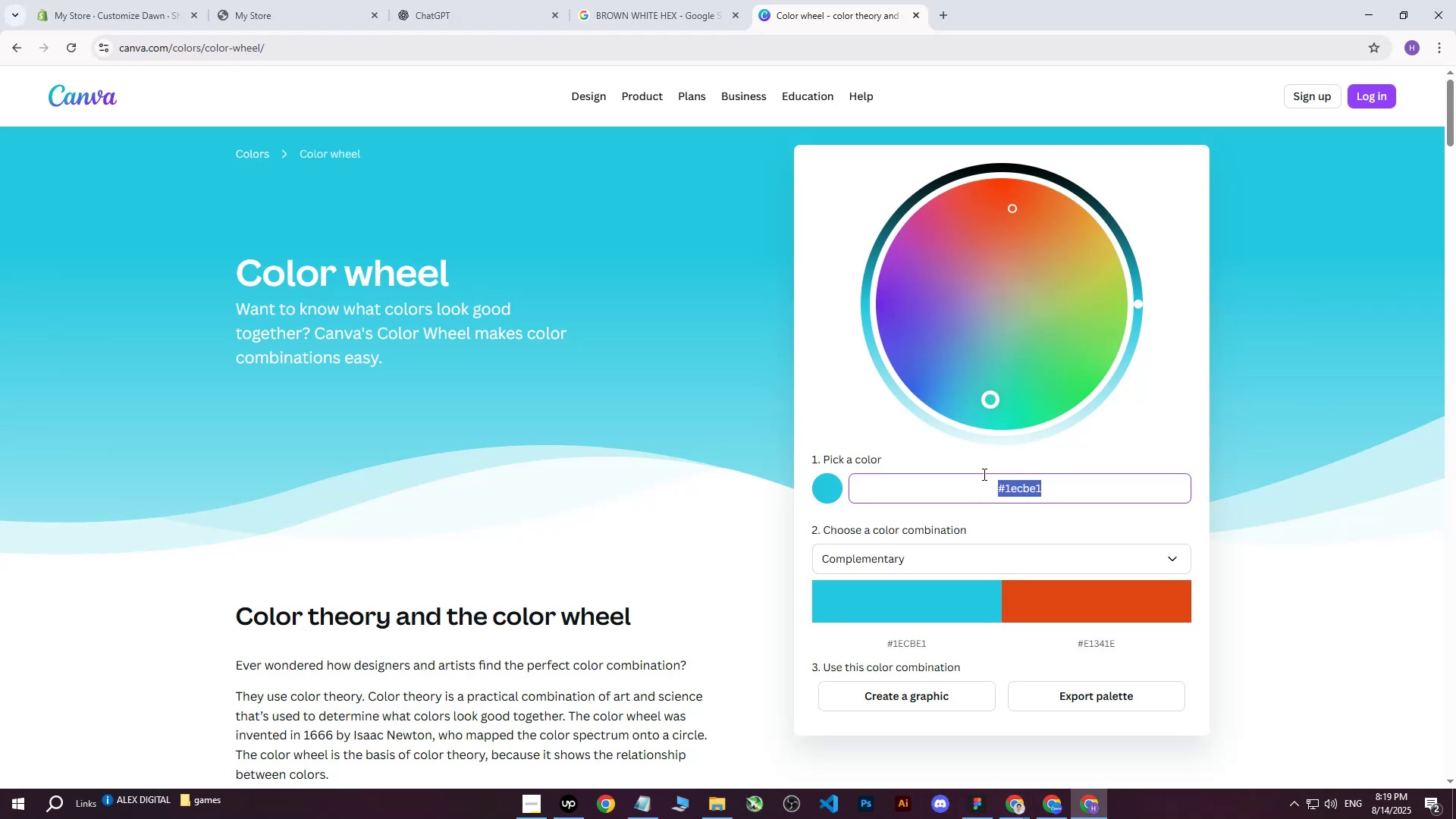 
key(Control+ControlLeft)
 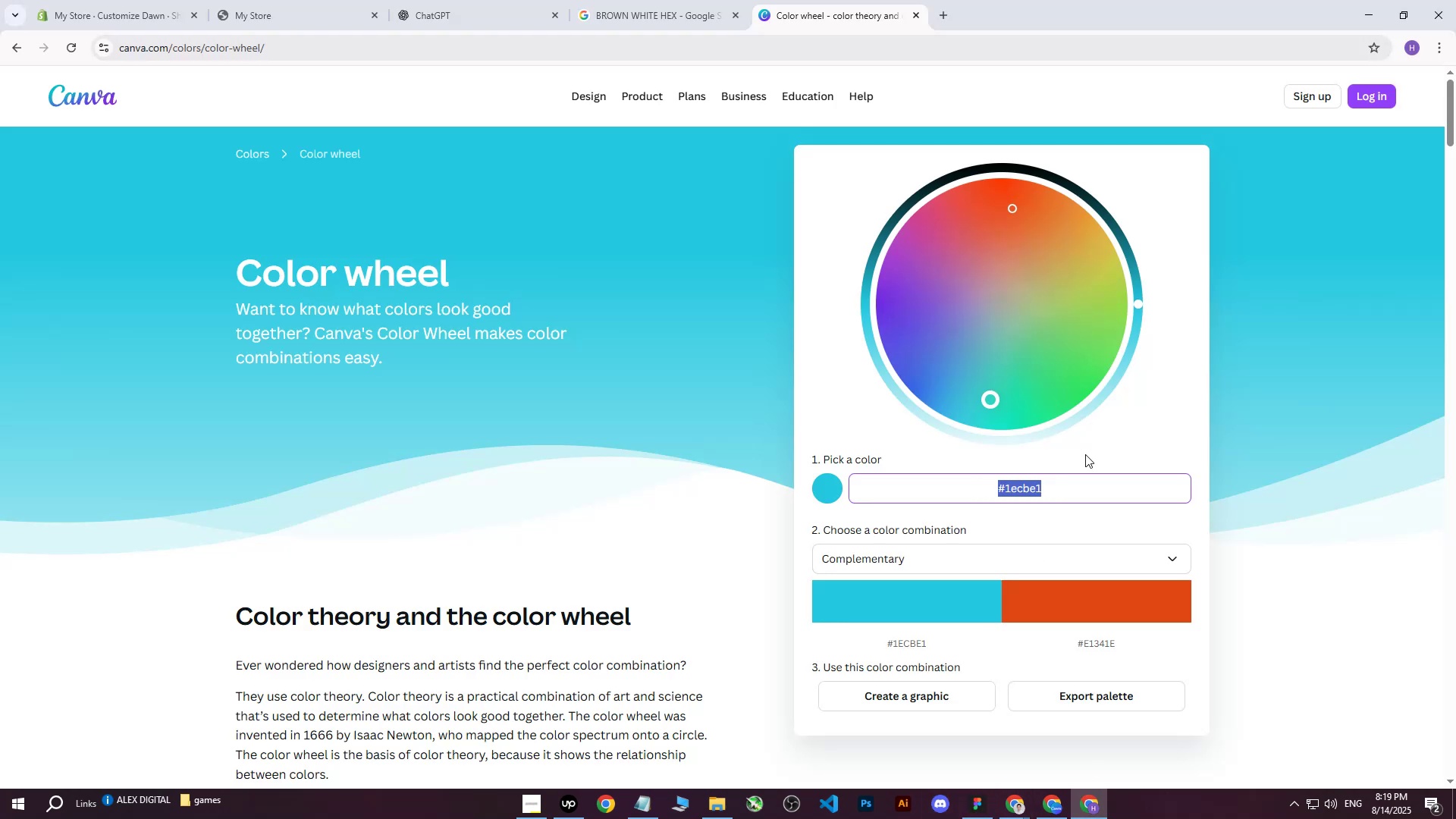 
key(Control+V)
 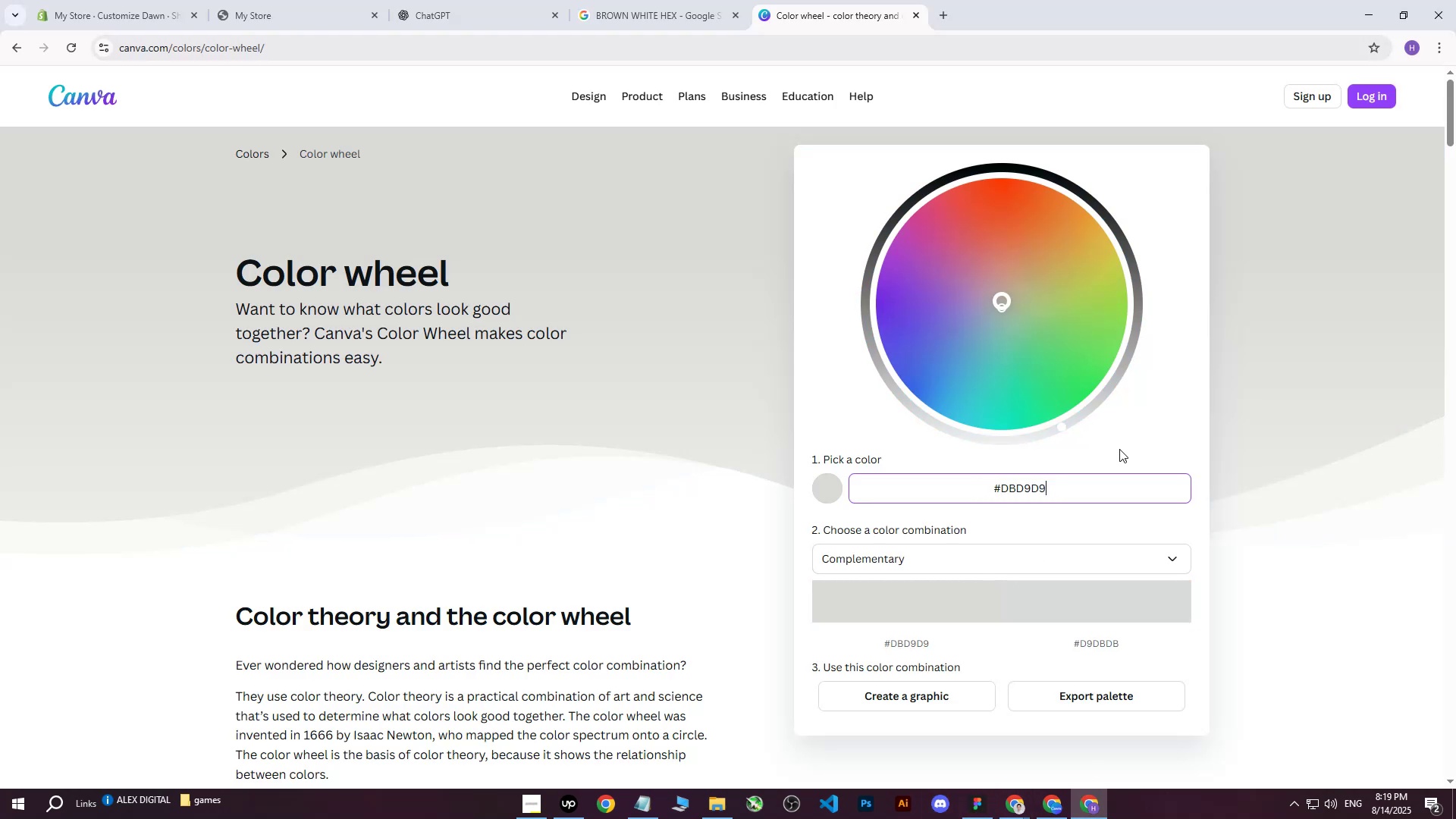 
left_click_drag(start_coordinate=[1005, 294], to_coordinate=[997, 270])
 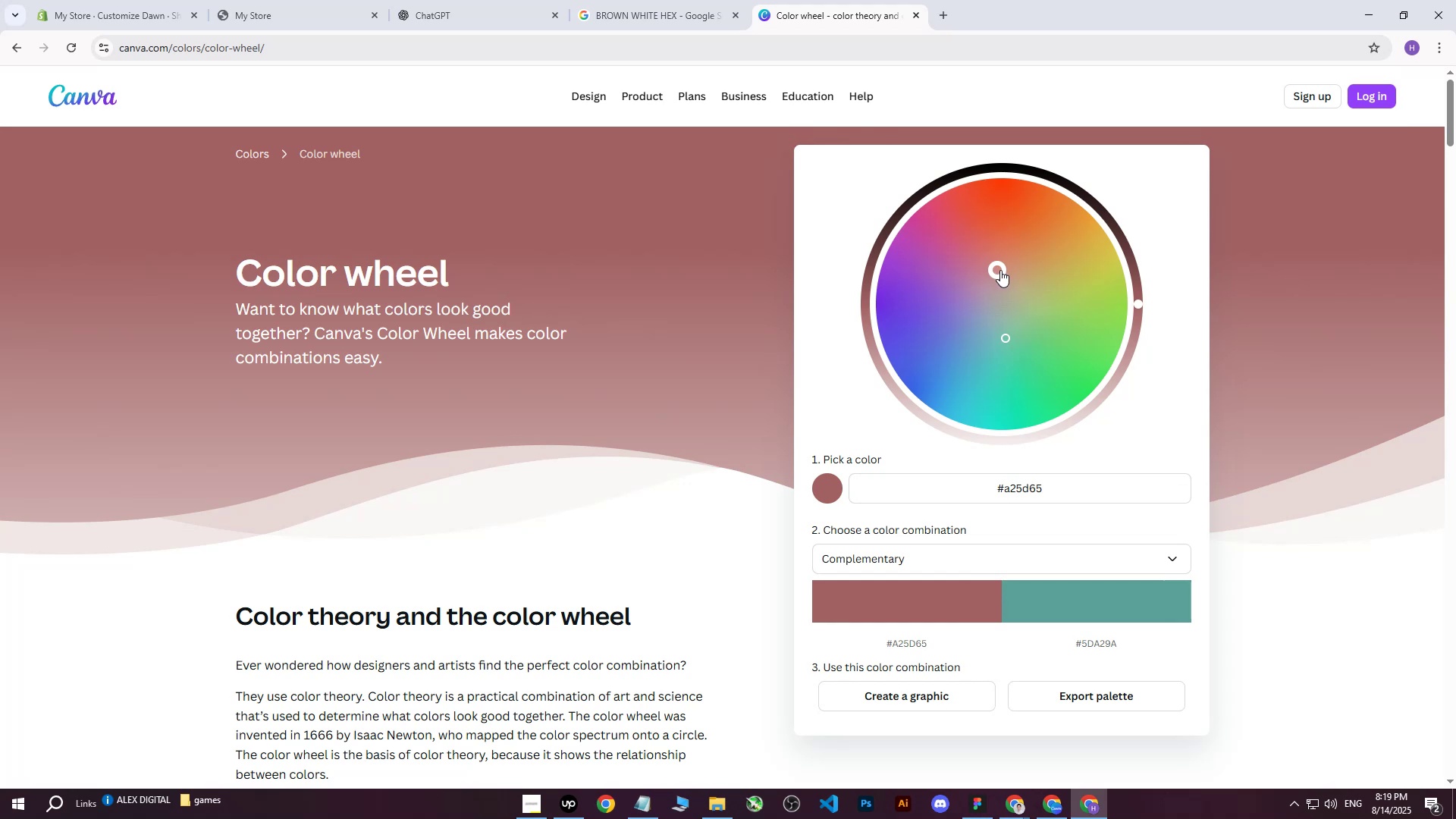 
key(Control+ControlLeft)
 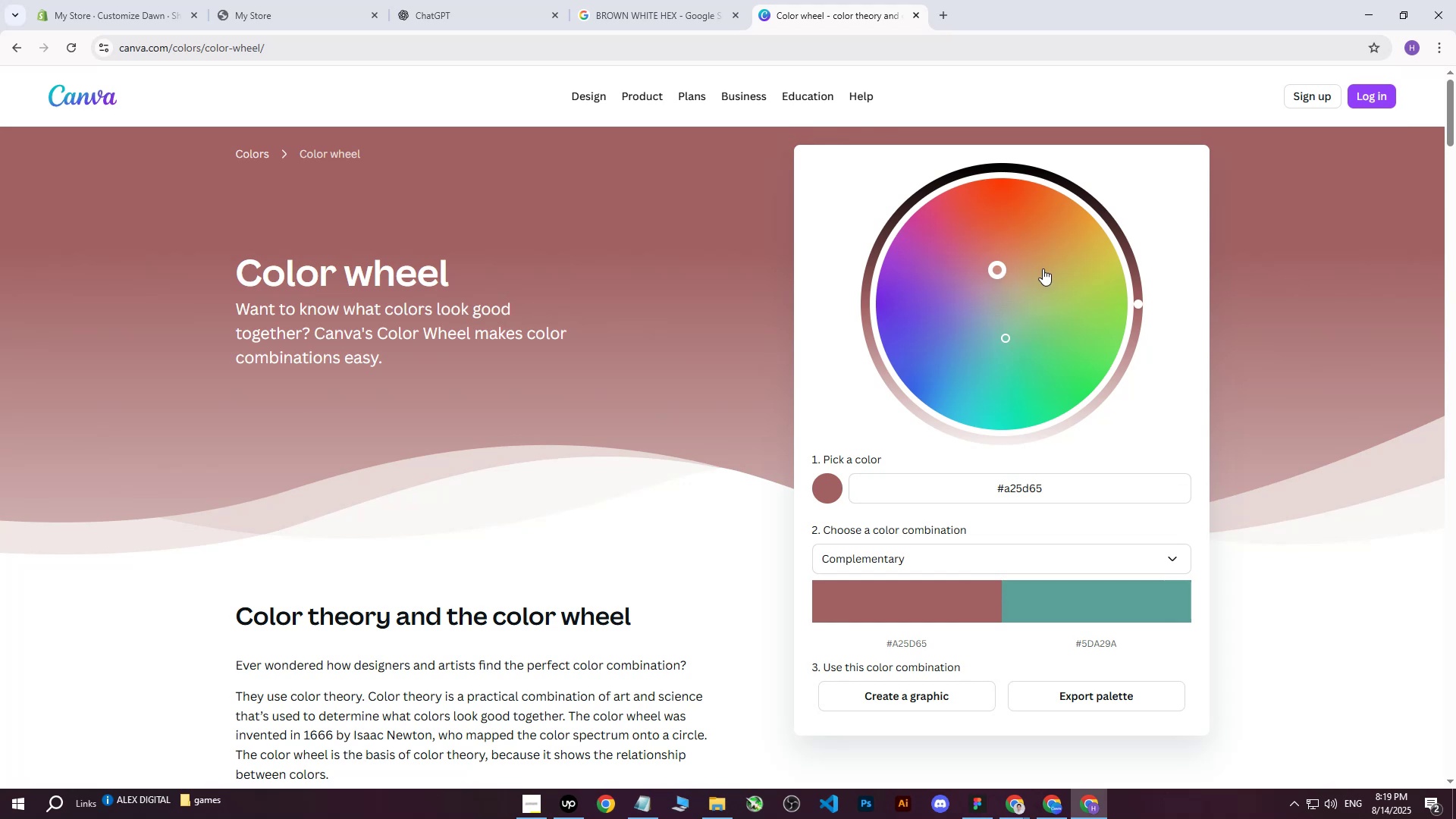 
key(Control+Z)
 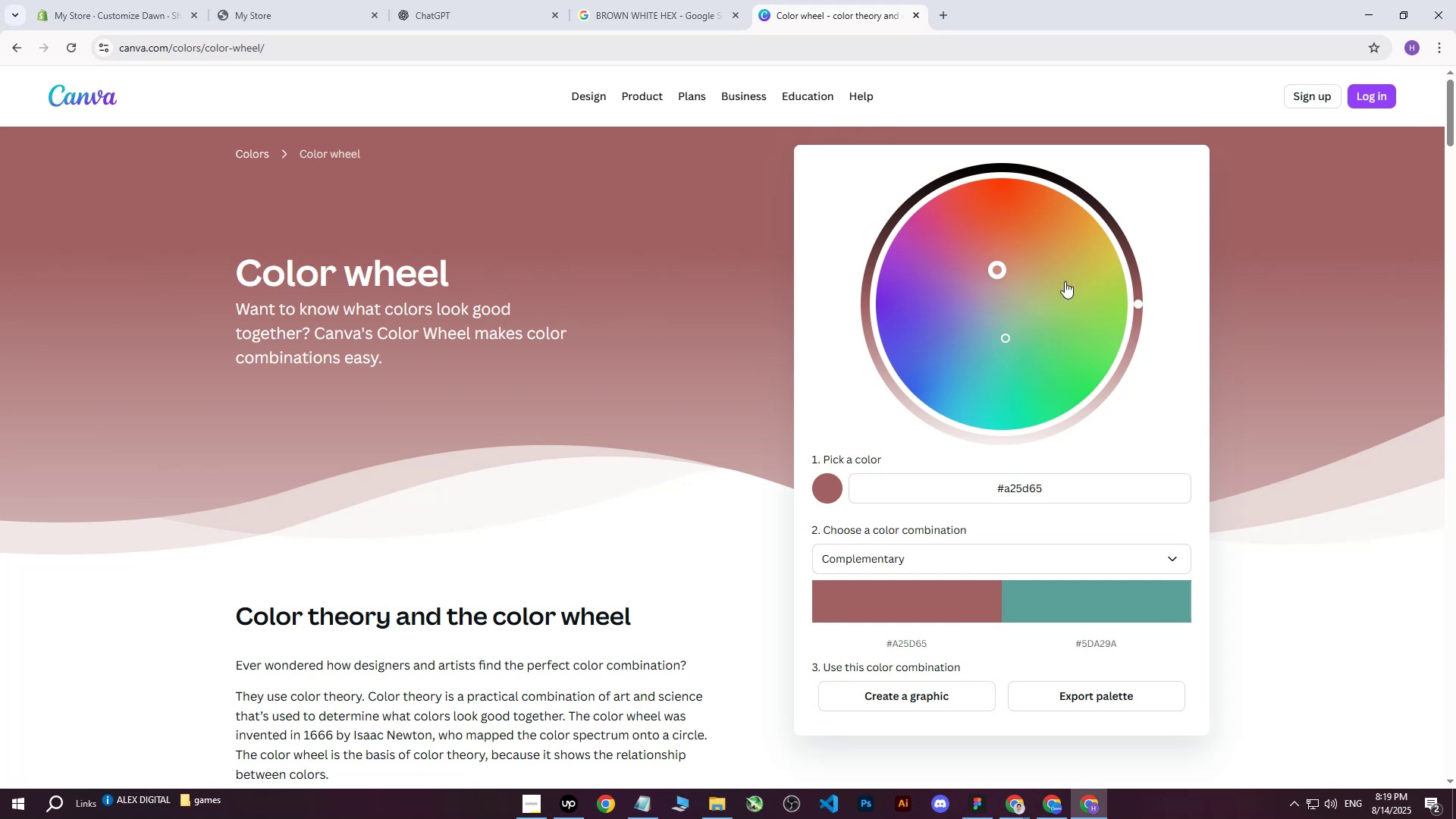 
hold_key(key=ControlLeft, duration=0.33)
 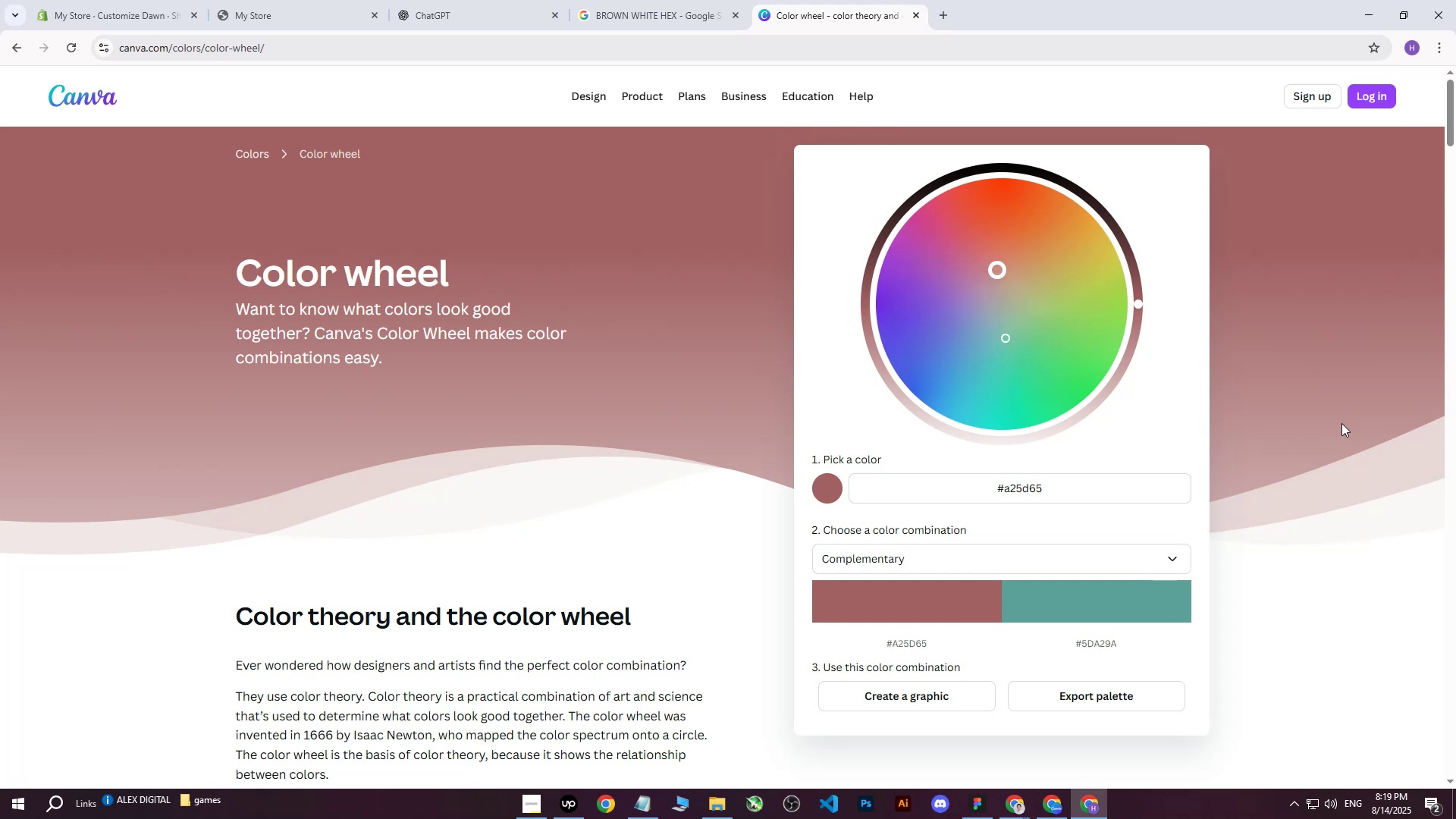 
double_click([1341, 423])
 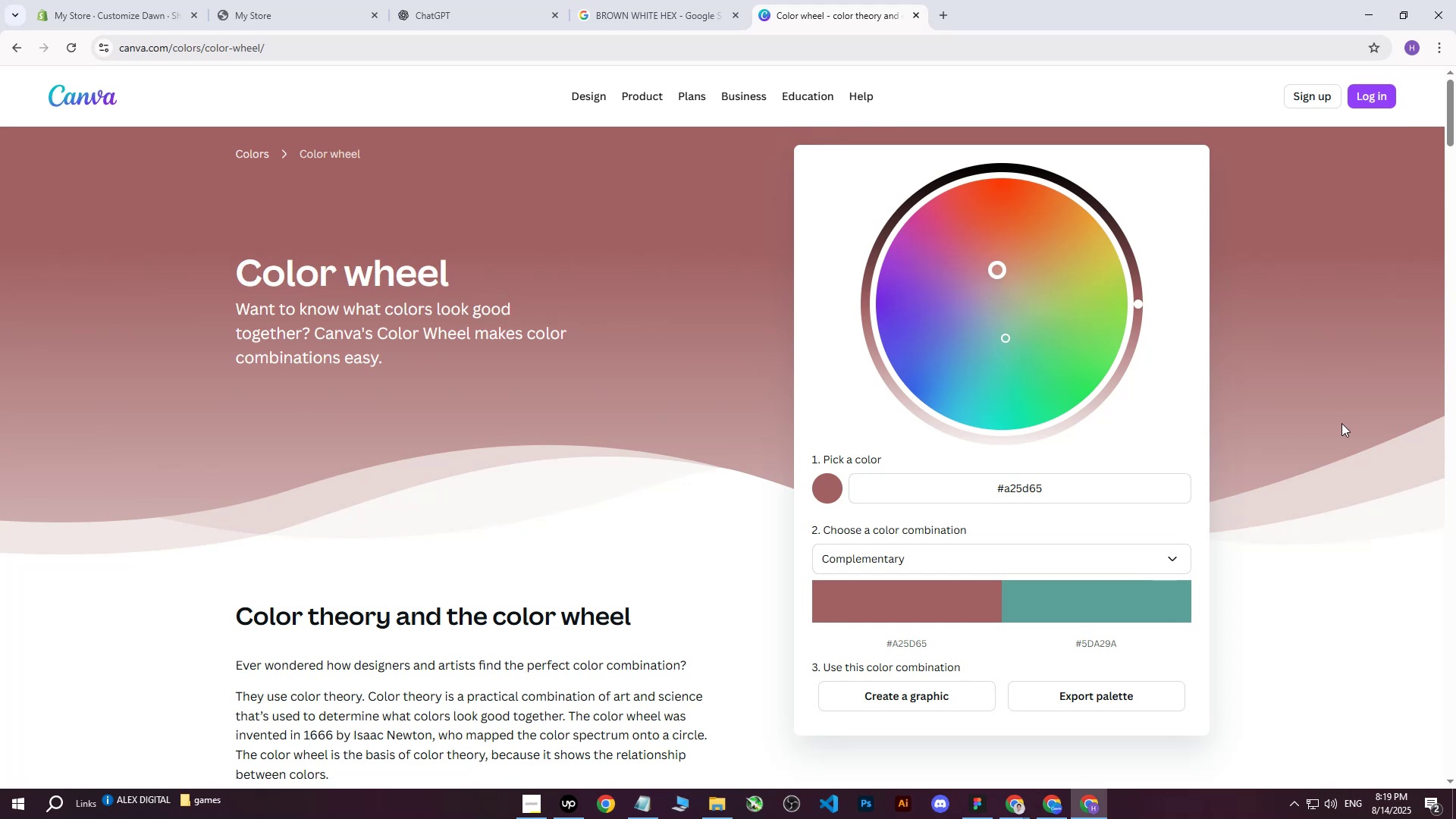 
key(Control+Z)
 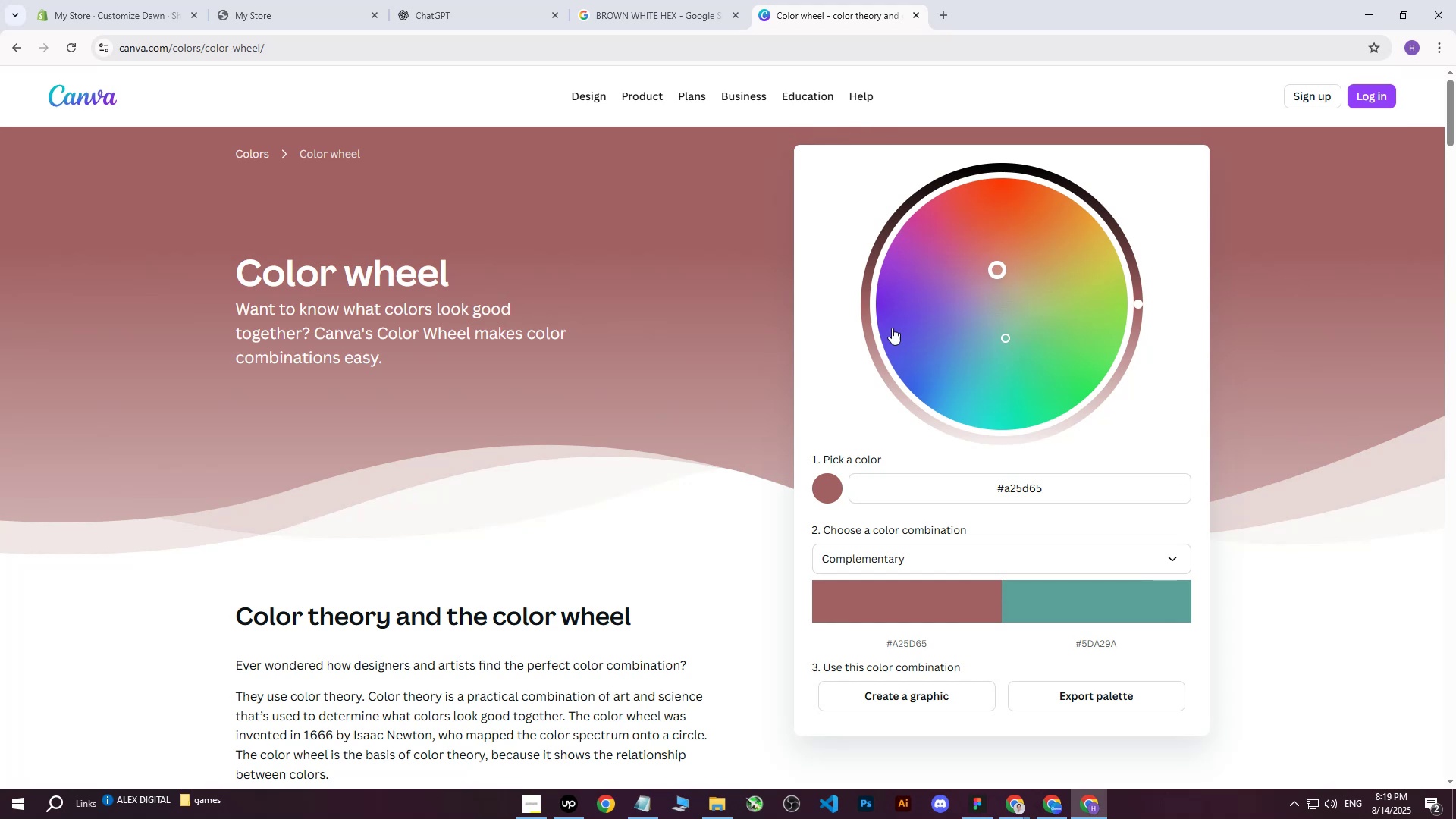 
left_click([1051, 486])
 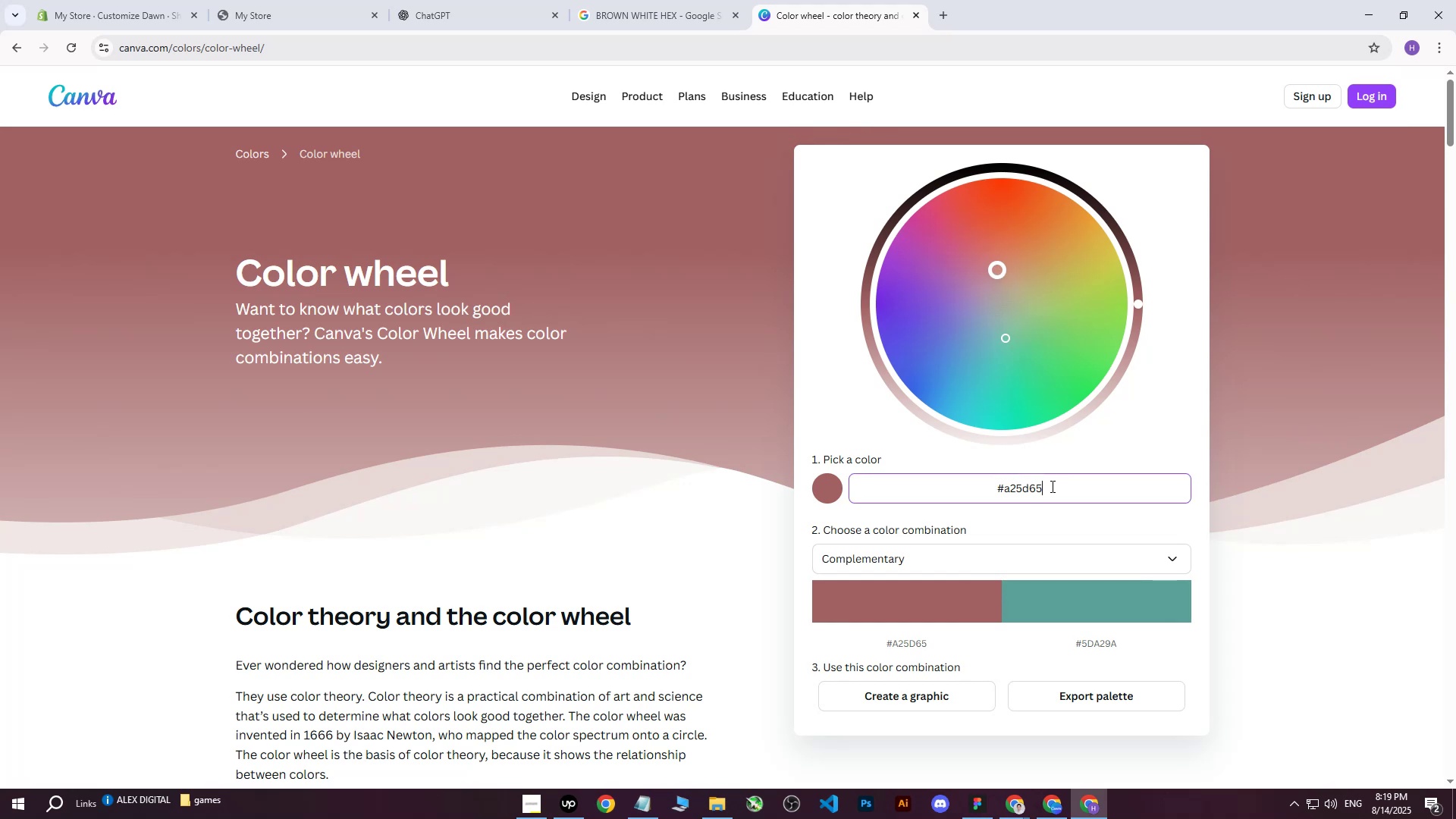 
key(Control+Z)
 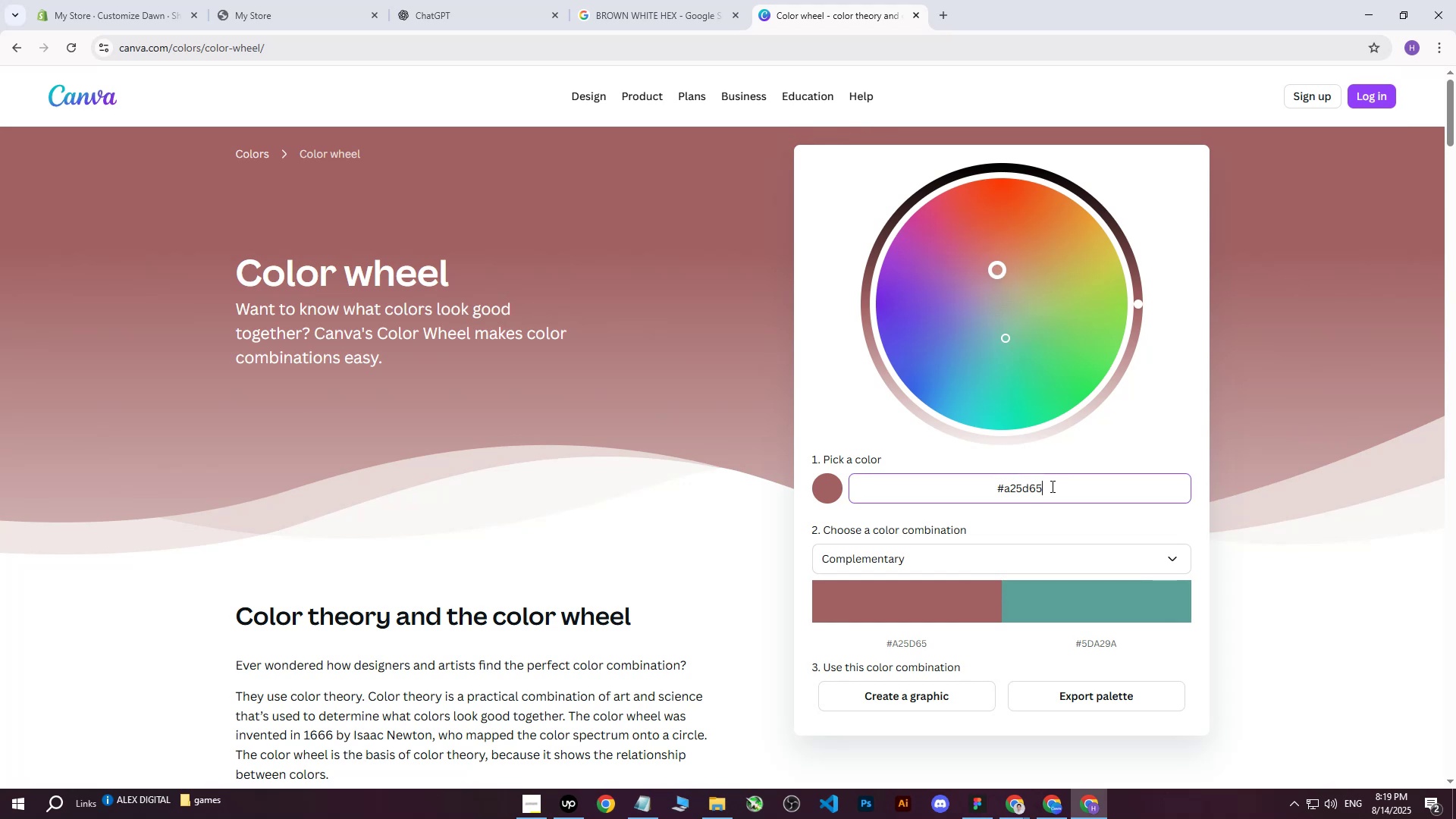 
left_click_drag(start_coordinate=[1048, 486], to_coordinate=[896, 490])
 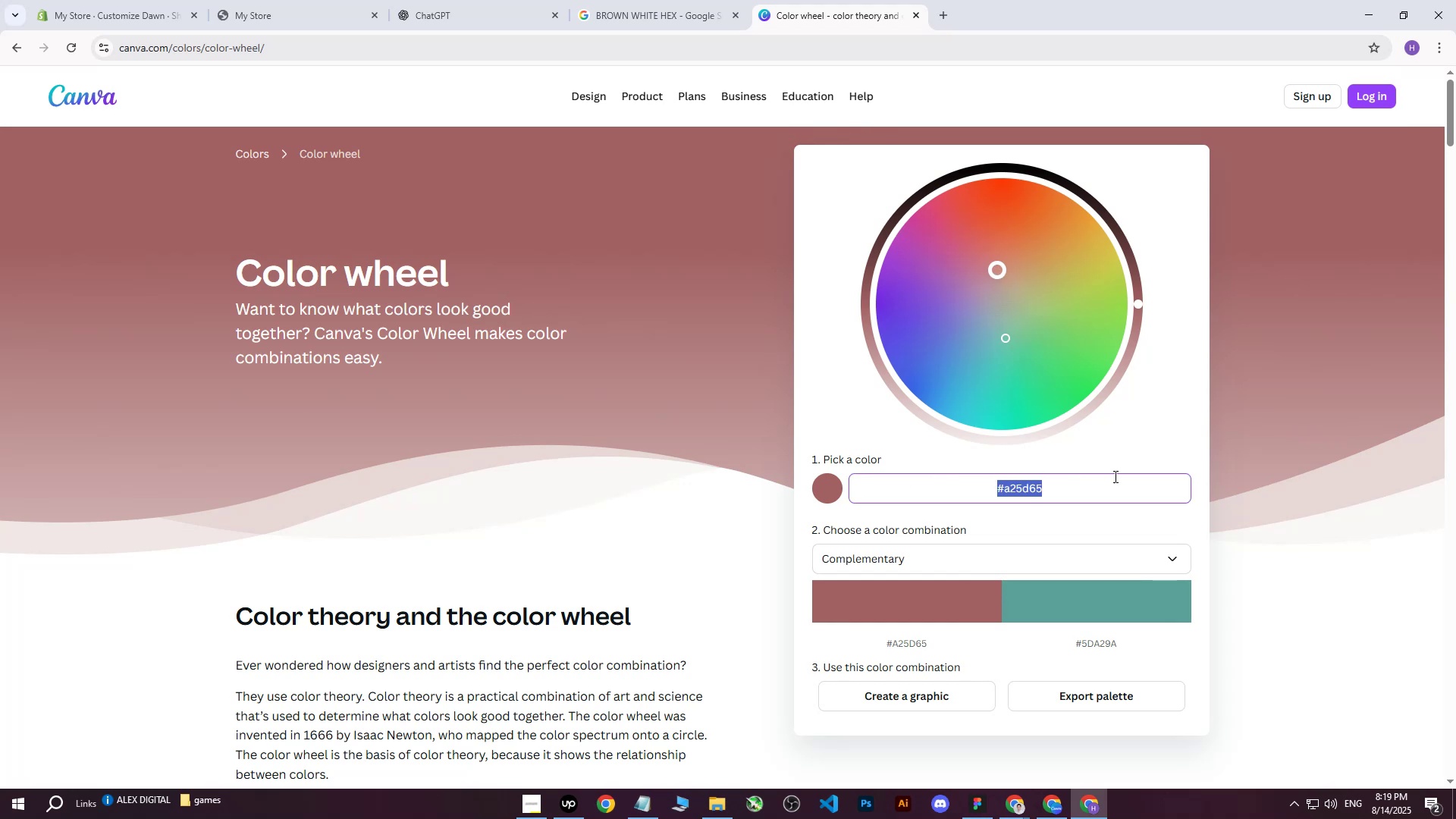 
key(Control+V)
 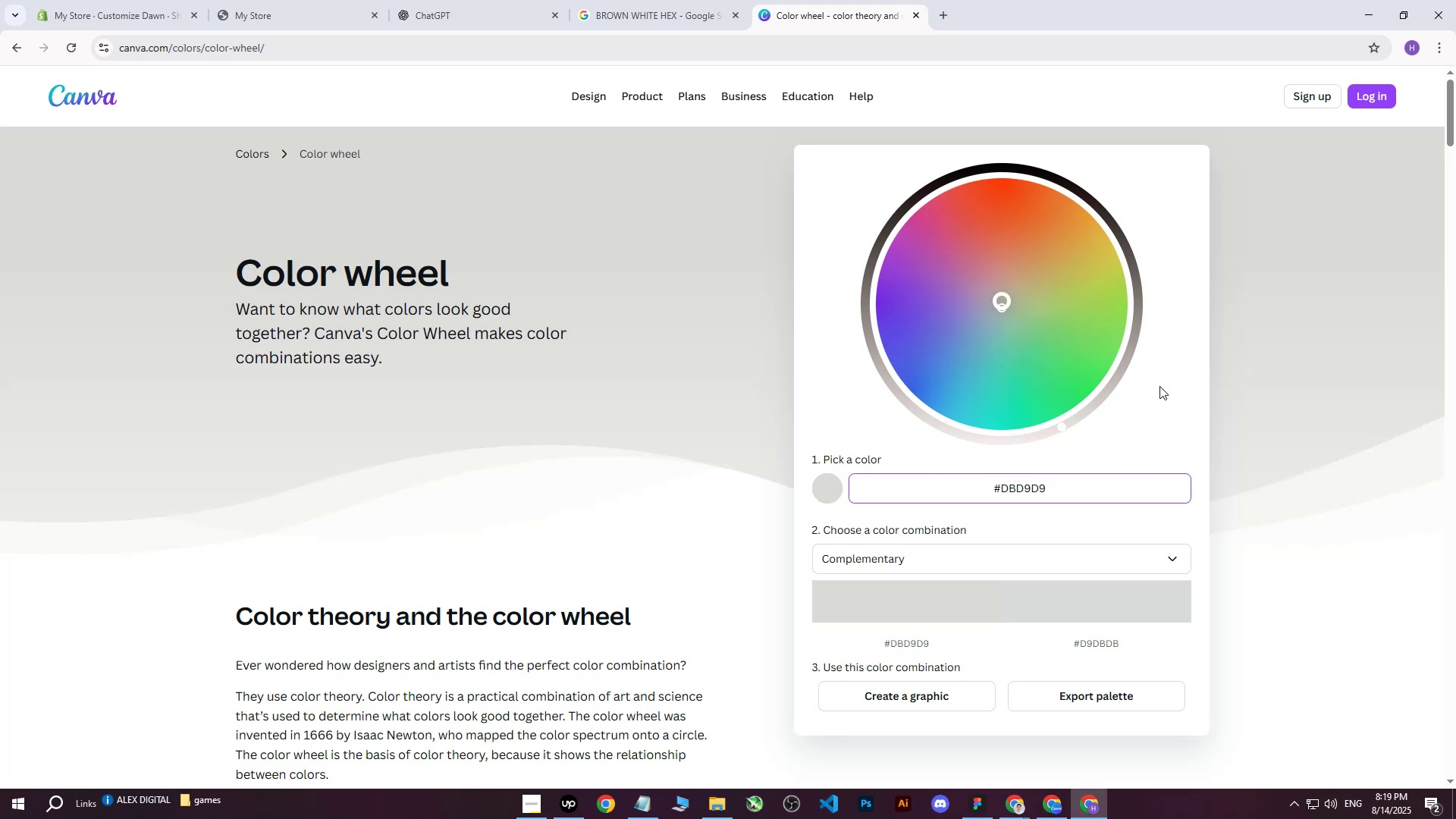 
scroll: coordinate [977, 593], scroll_direction: down, amount: 2.0
 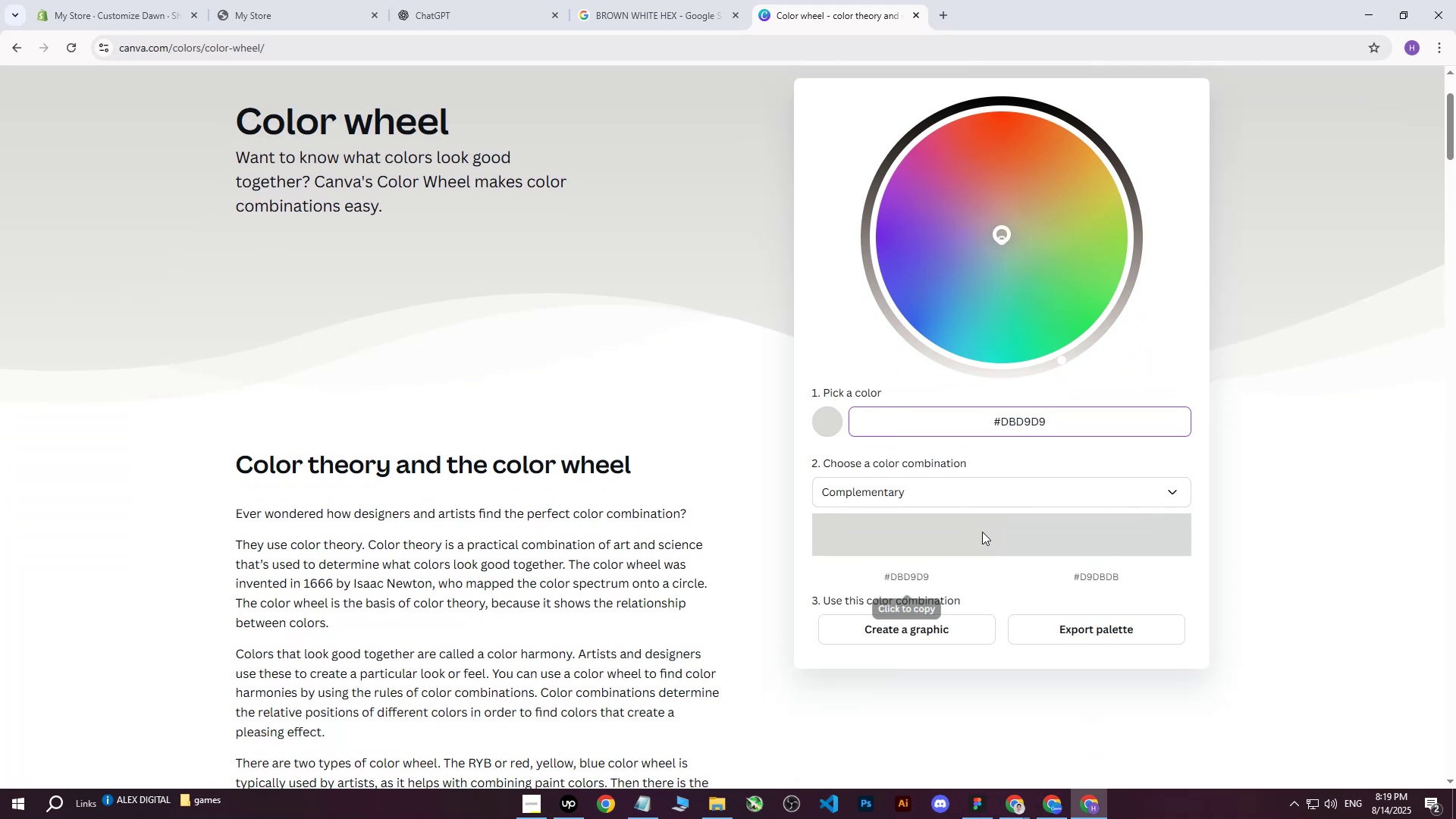 
scroll: coordinate [908, 521], scroll_direction: up, amount: 1.0
 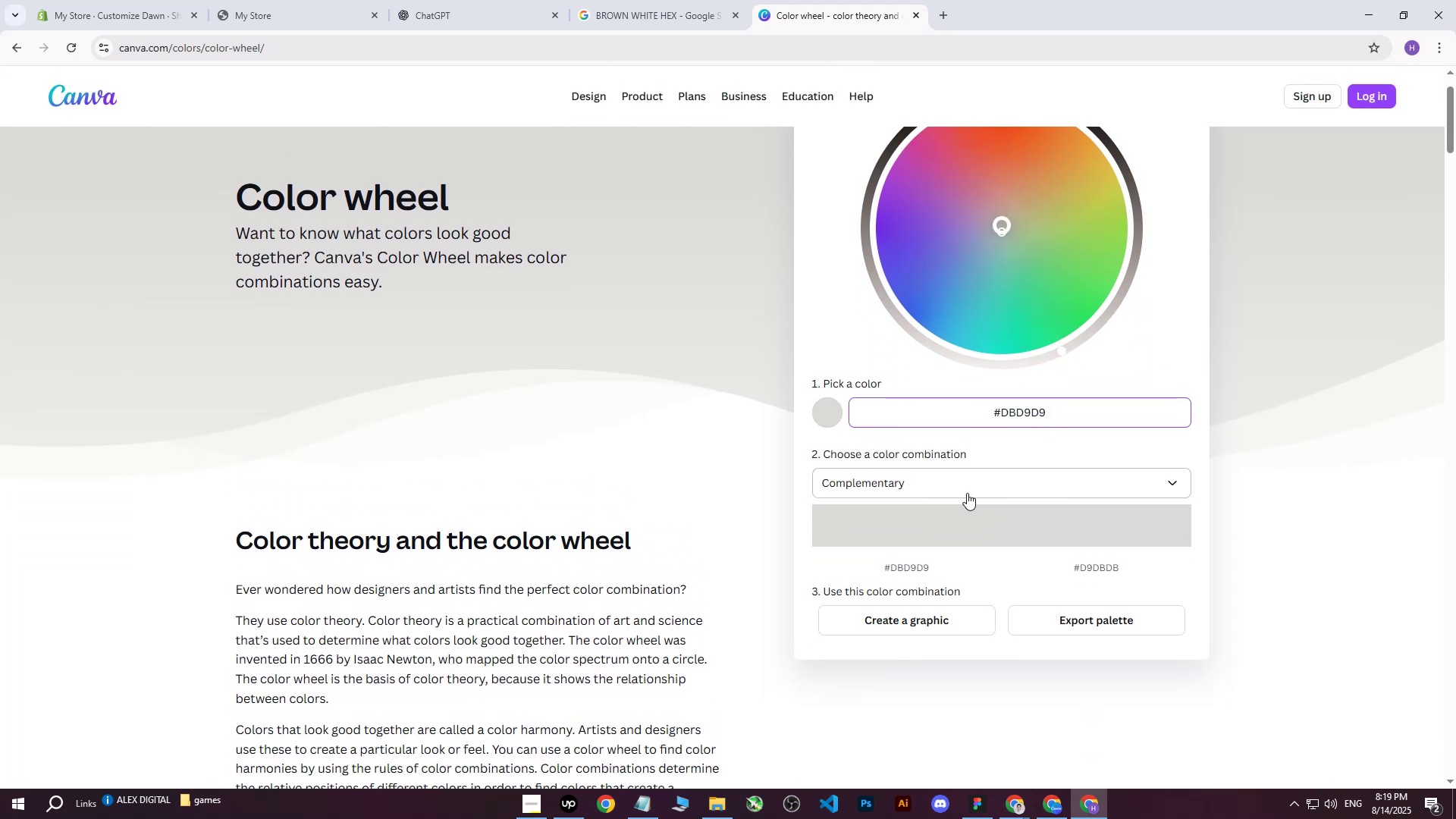 
left_click([968, 488])
 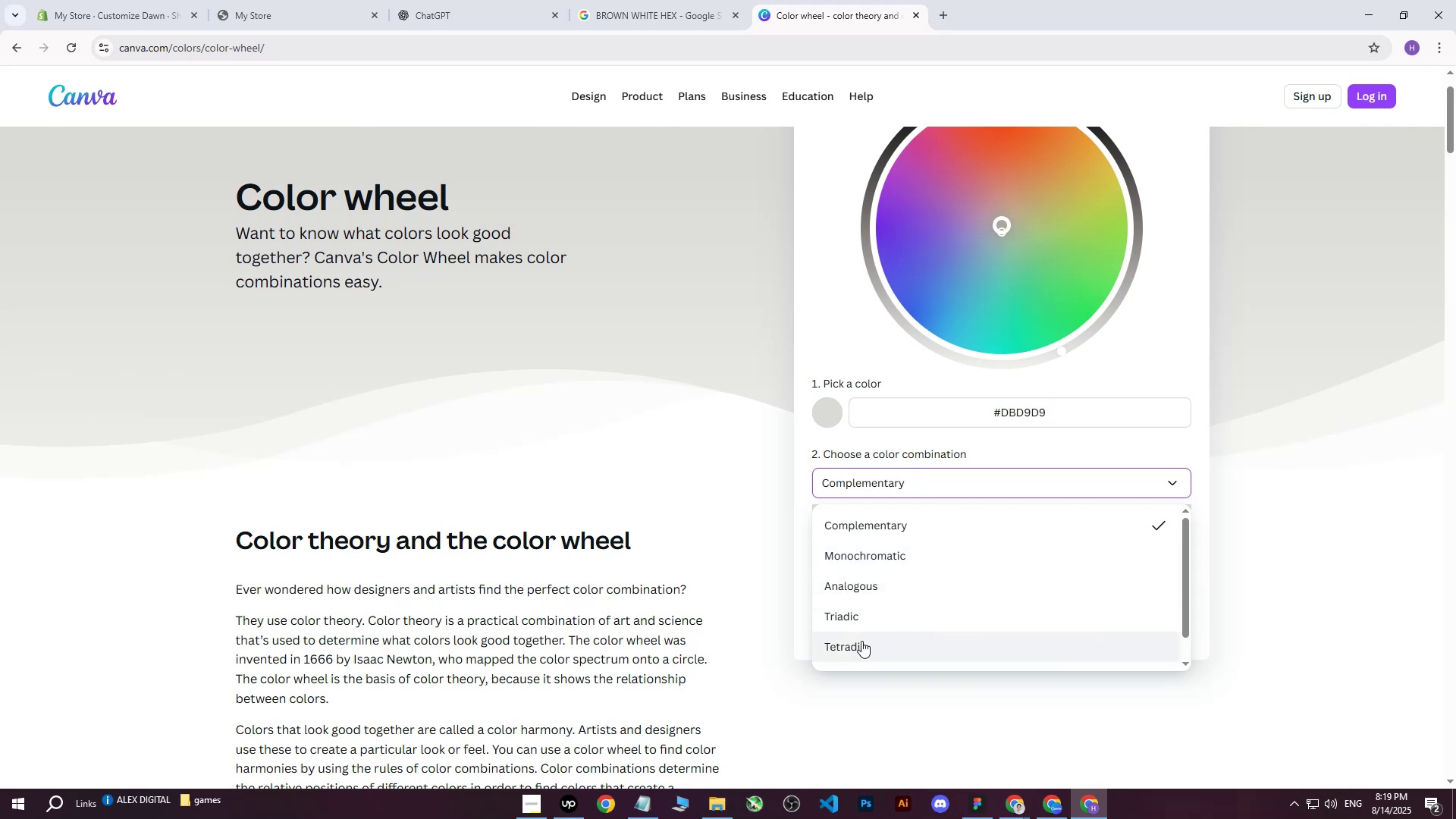 
left_click([918, 556])
 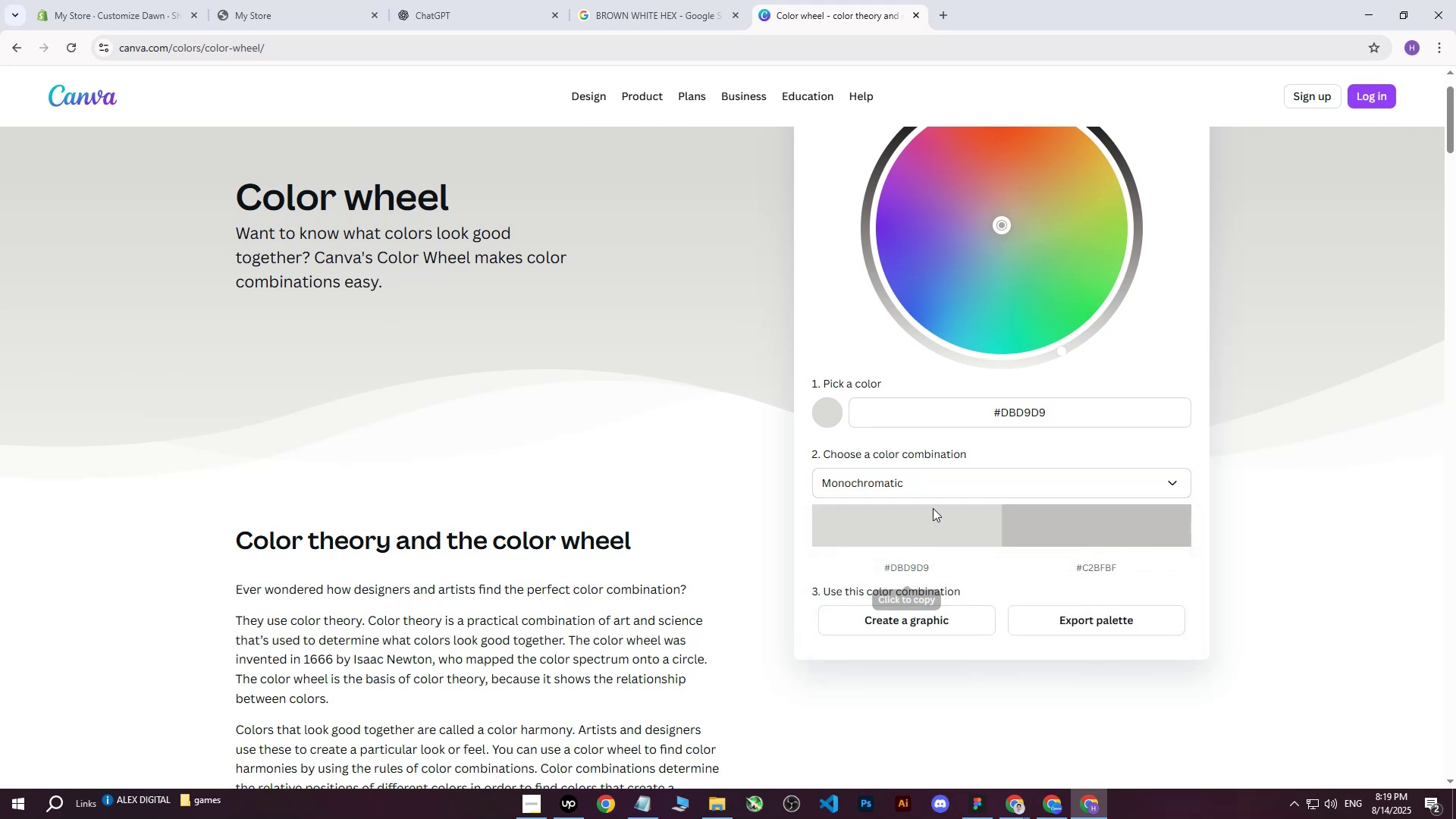 
scroll: coordinate [933, 506], scroll_direction: up, amount: 1.0
 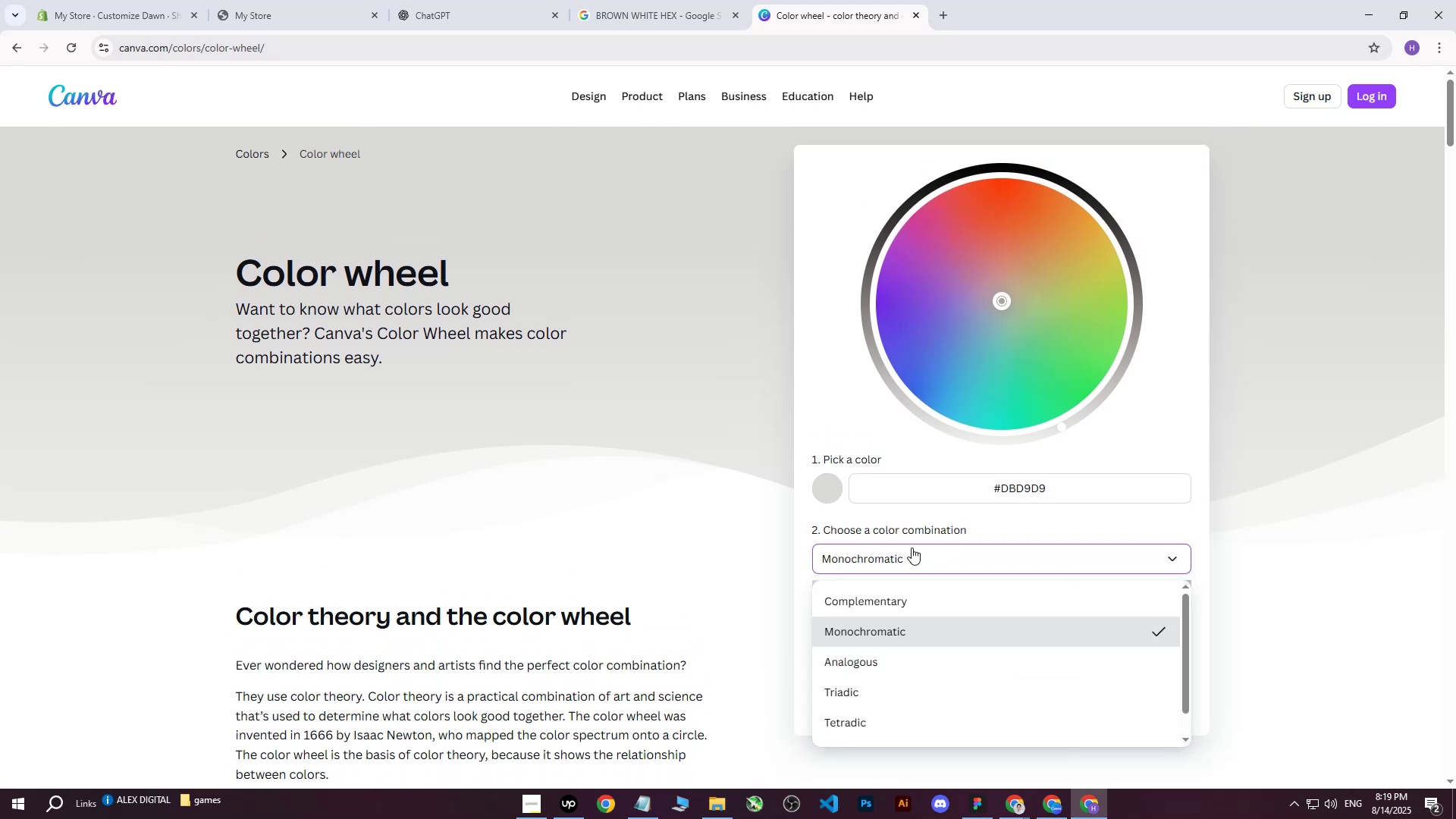 
scroll: coordinate [872, 673], scroll_direction: down, amount: 5.0
 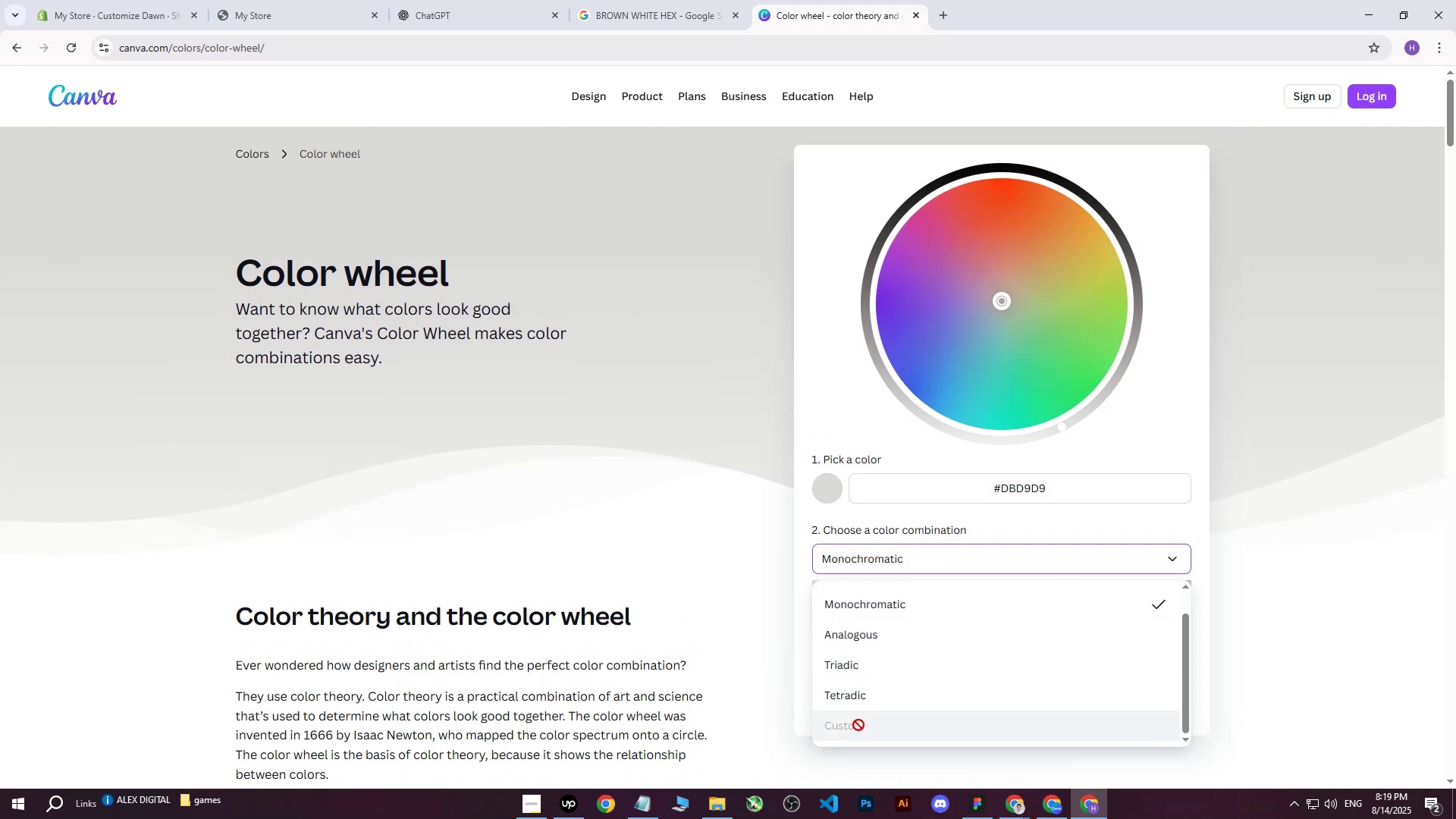 
scroll: coordinate [876, 637], scroll_direction: up, amount: 5.0
 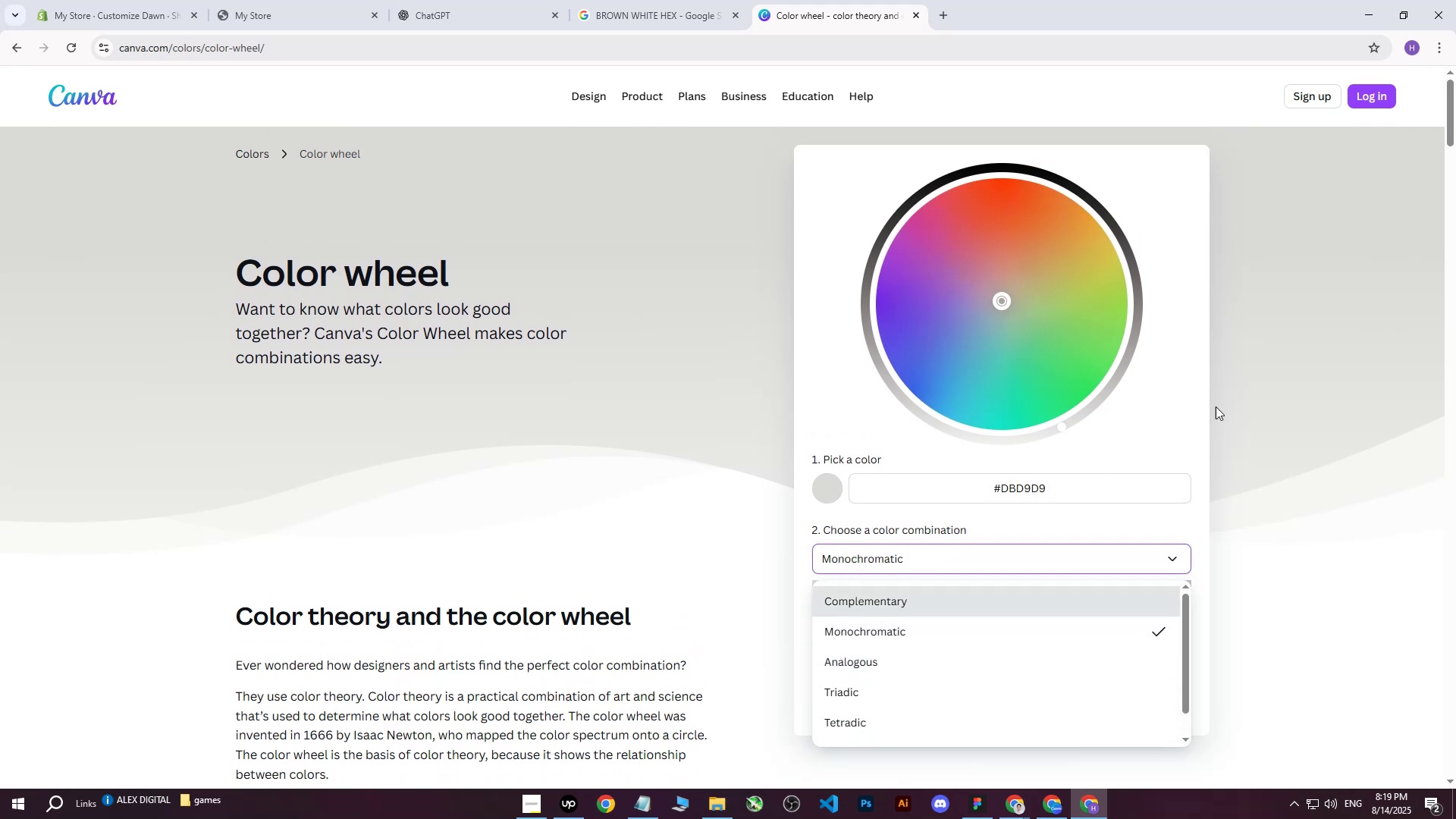 
left_click([1238, 393])
 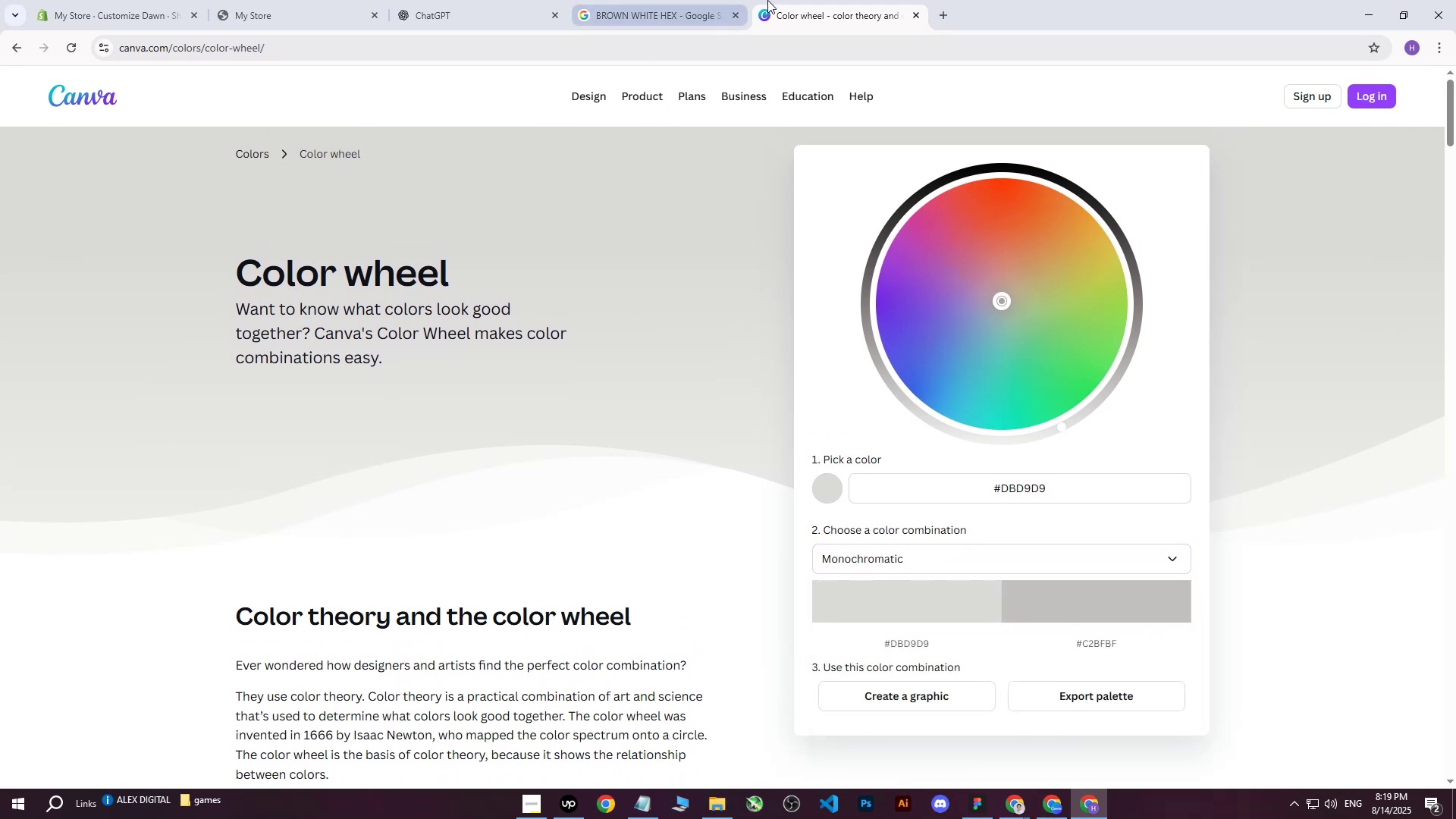 
left_click([872, 0])
 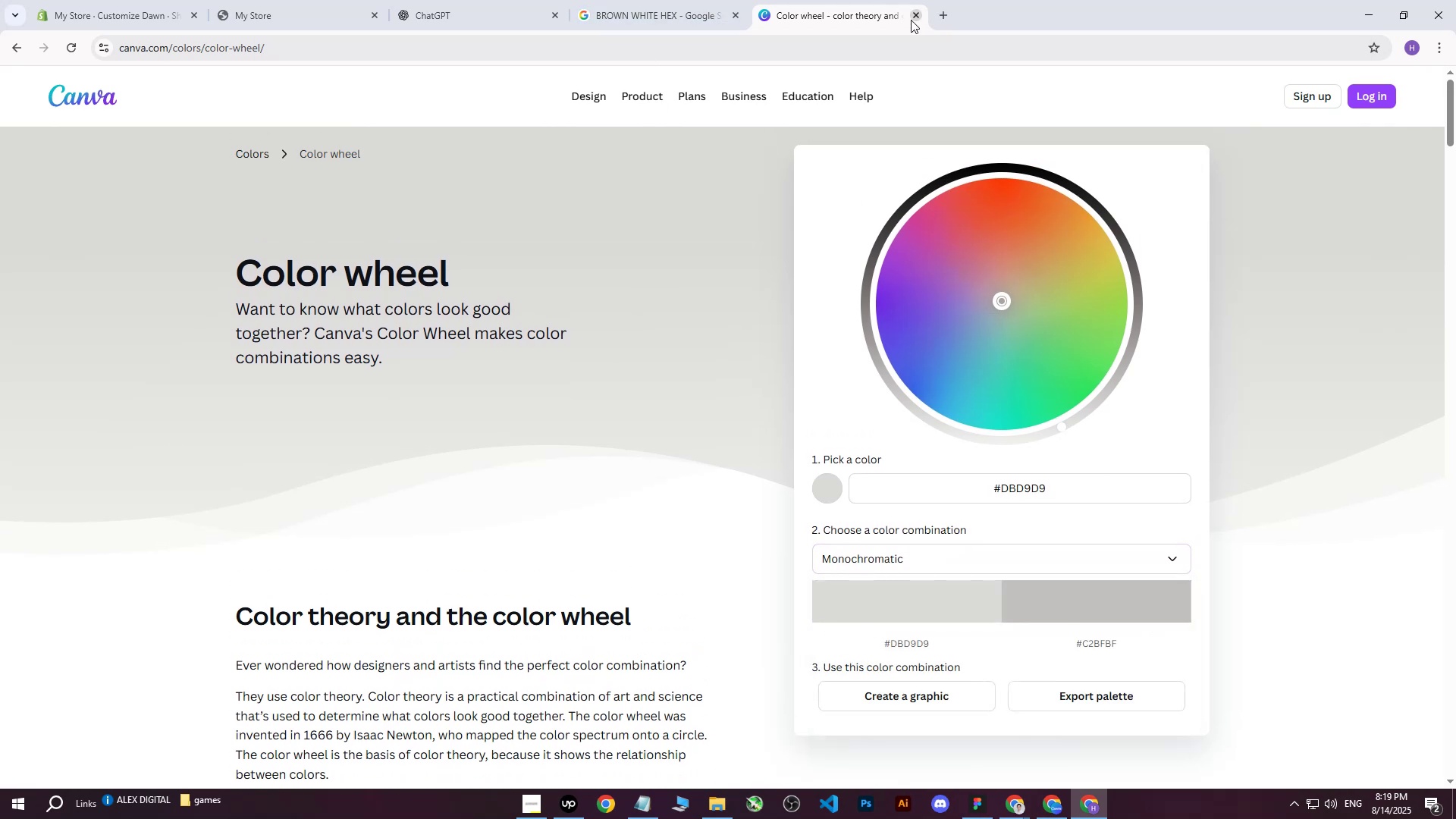 
left_click([891, 43])
 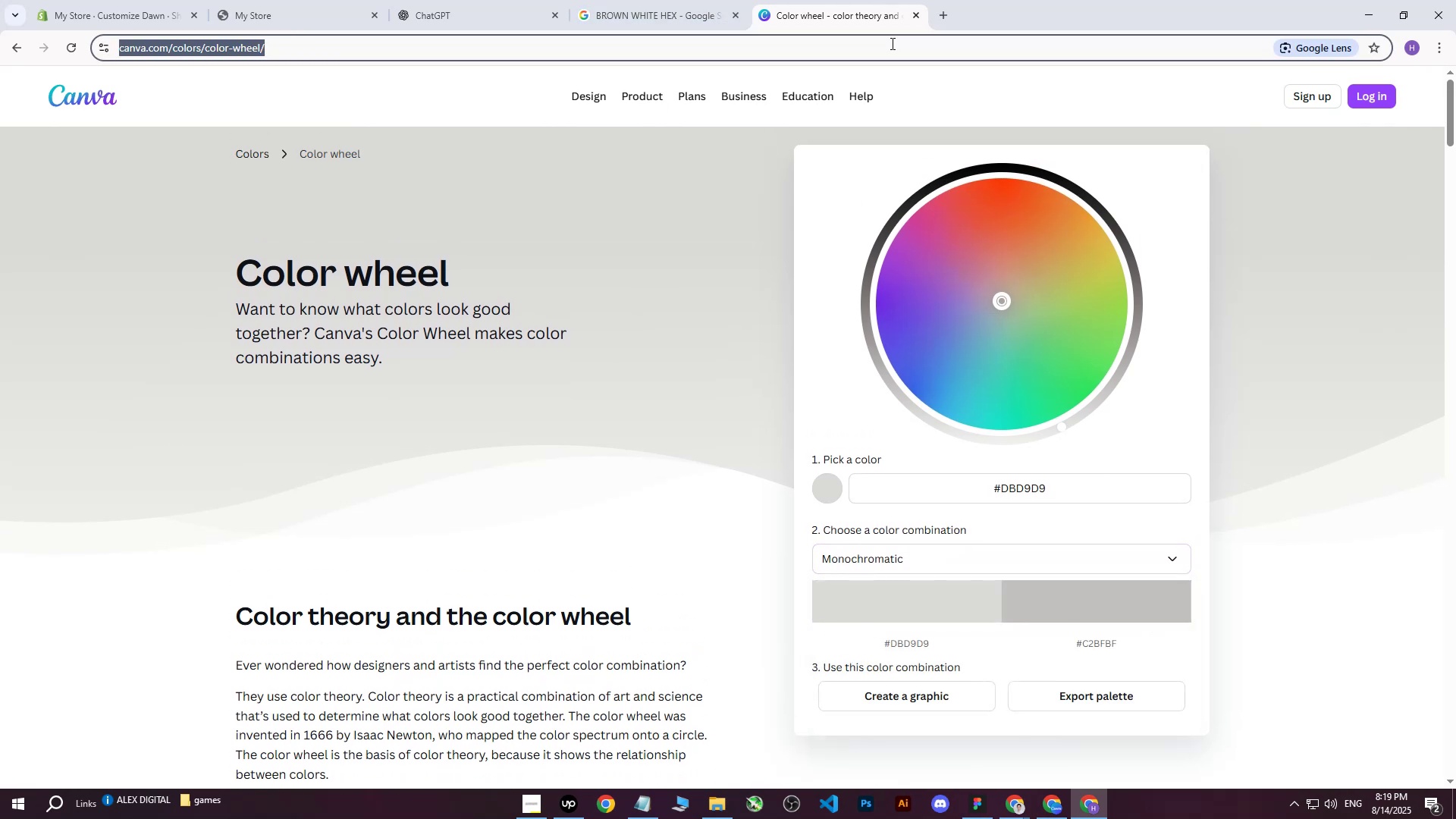 
type(give me contrast color )
 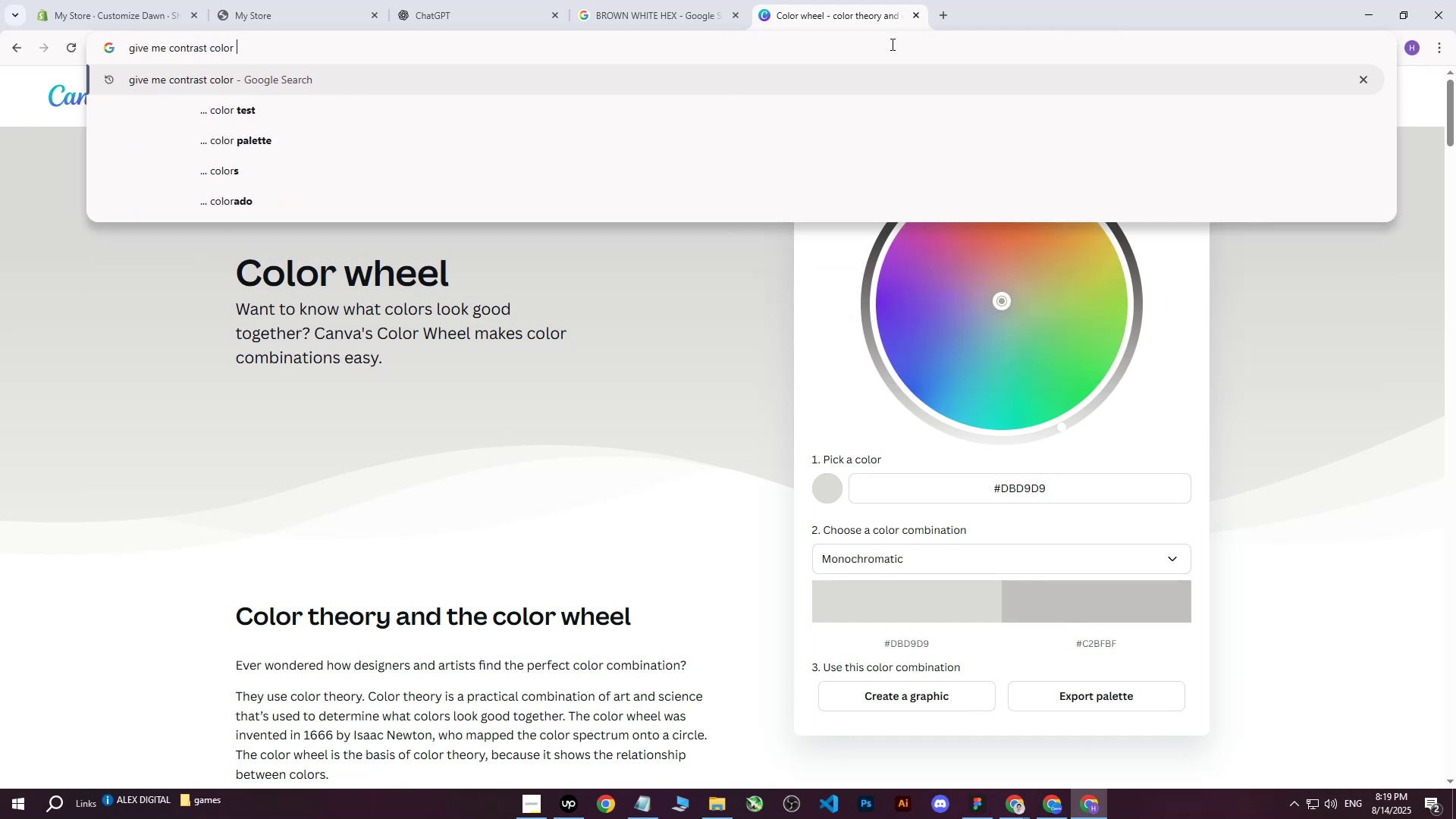 
key(Control+ControlLeft)
 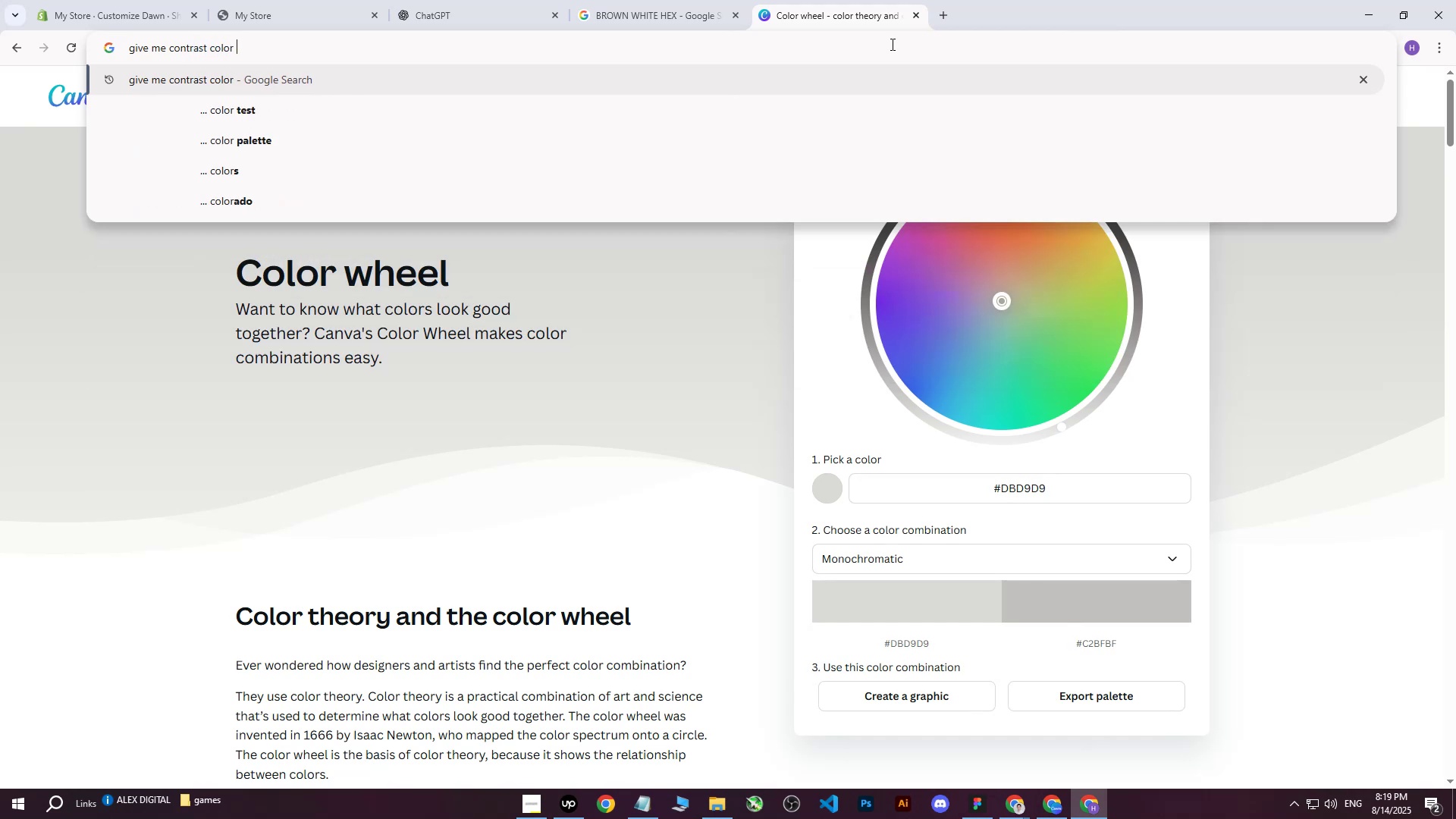 
key(Control+V)
 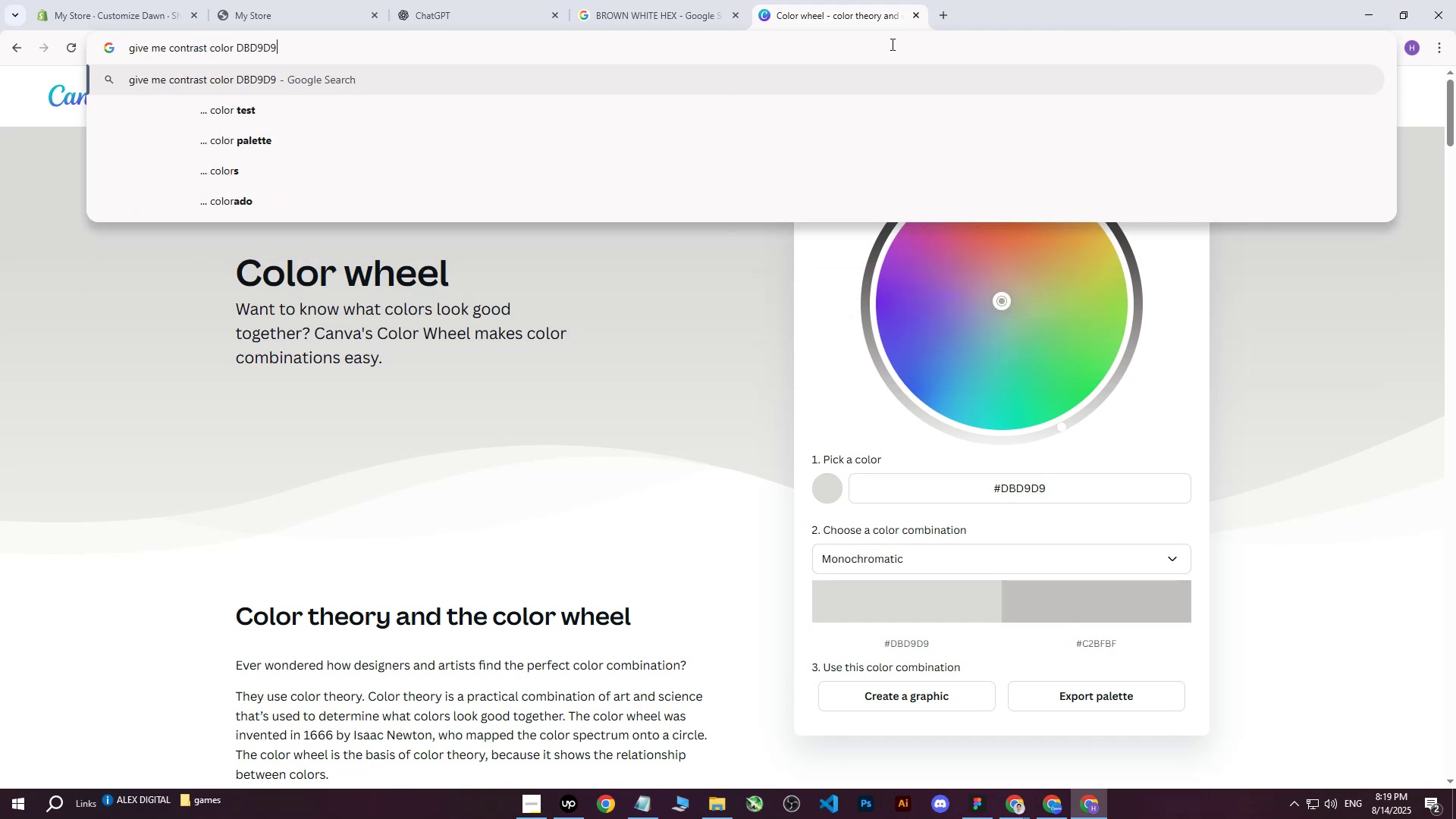 
key(Enter)
 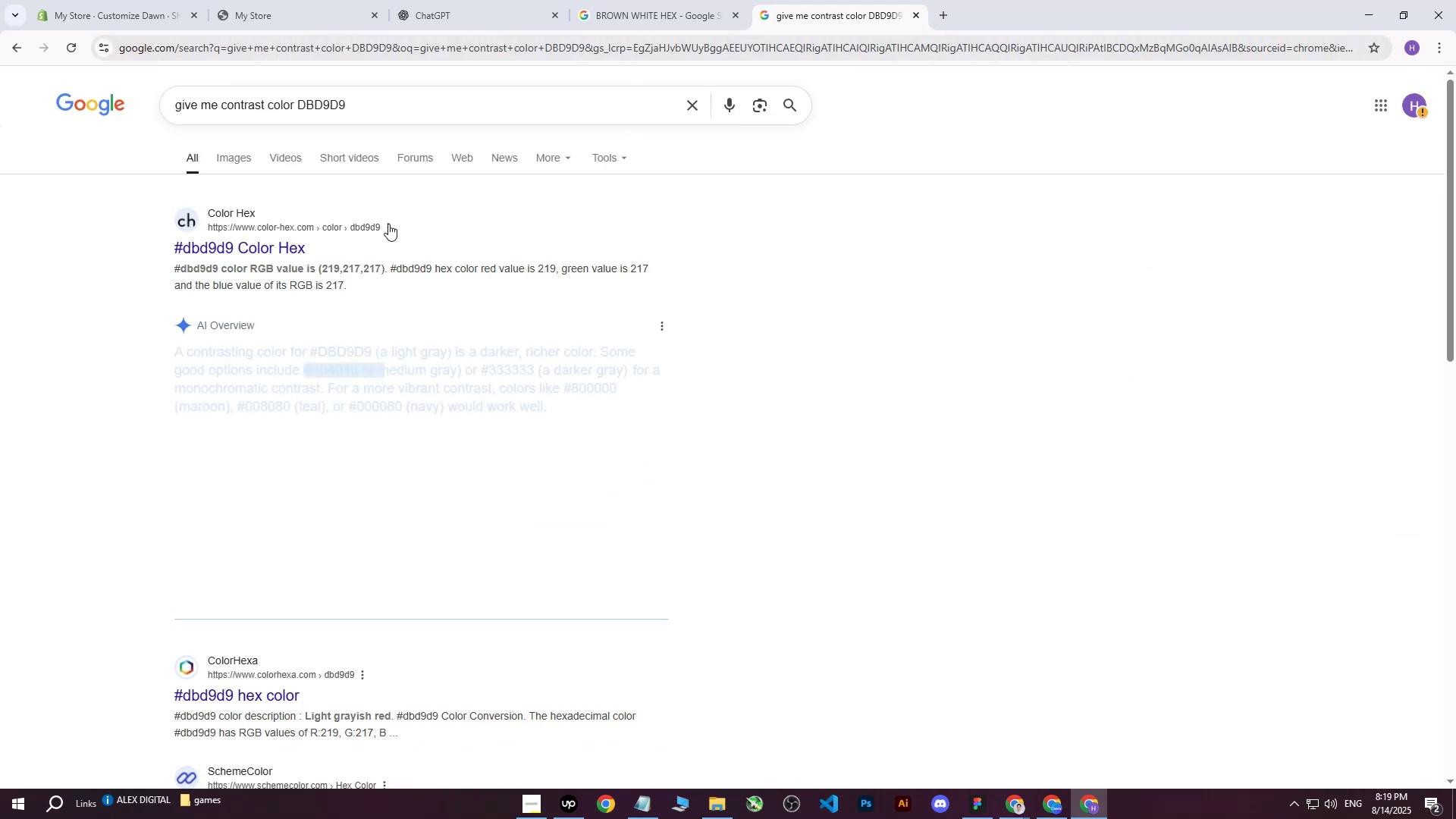 
left_click([287, 243])
 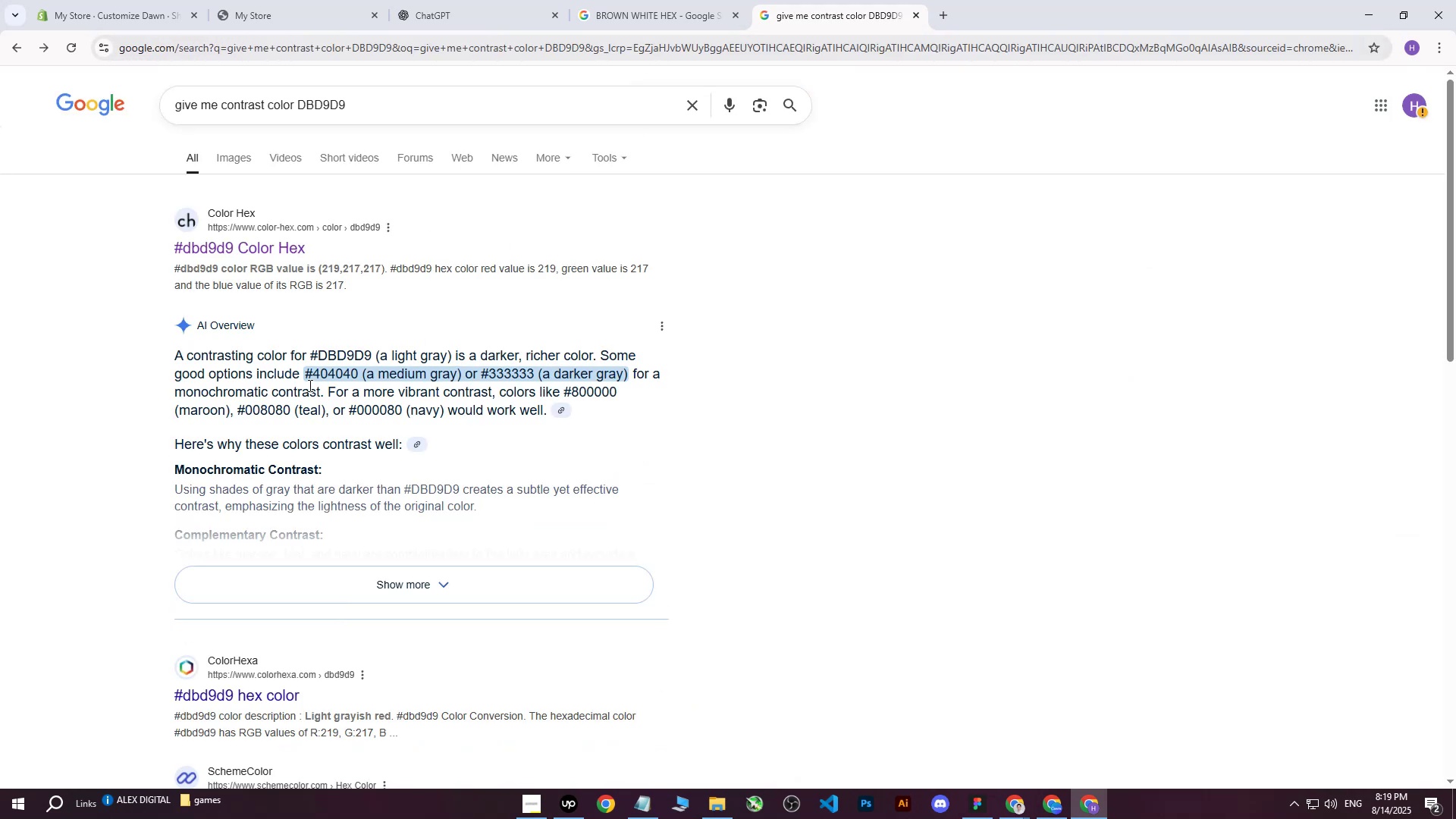 
left_click_drag(start_coordinate=[307, 375], to_coordinate=[315, 378])
 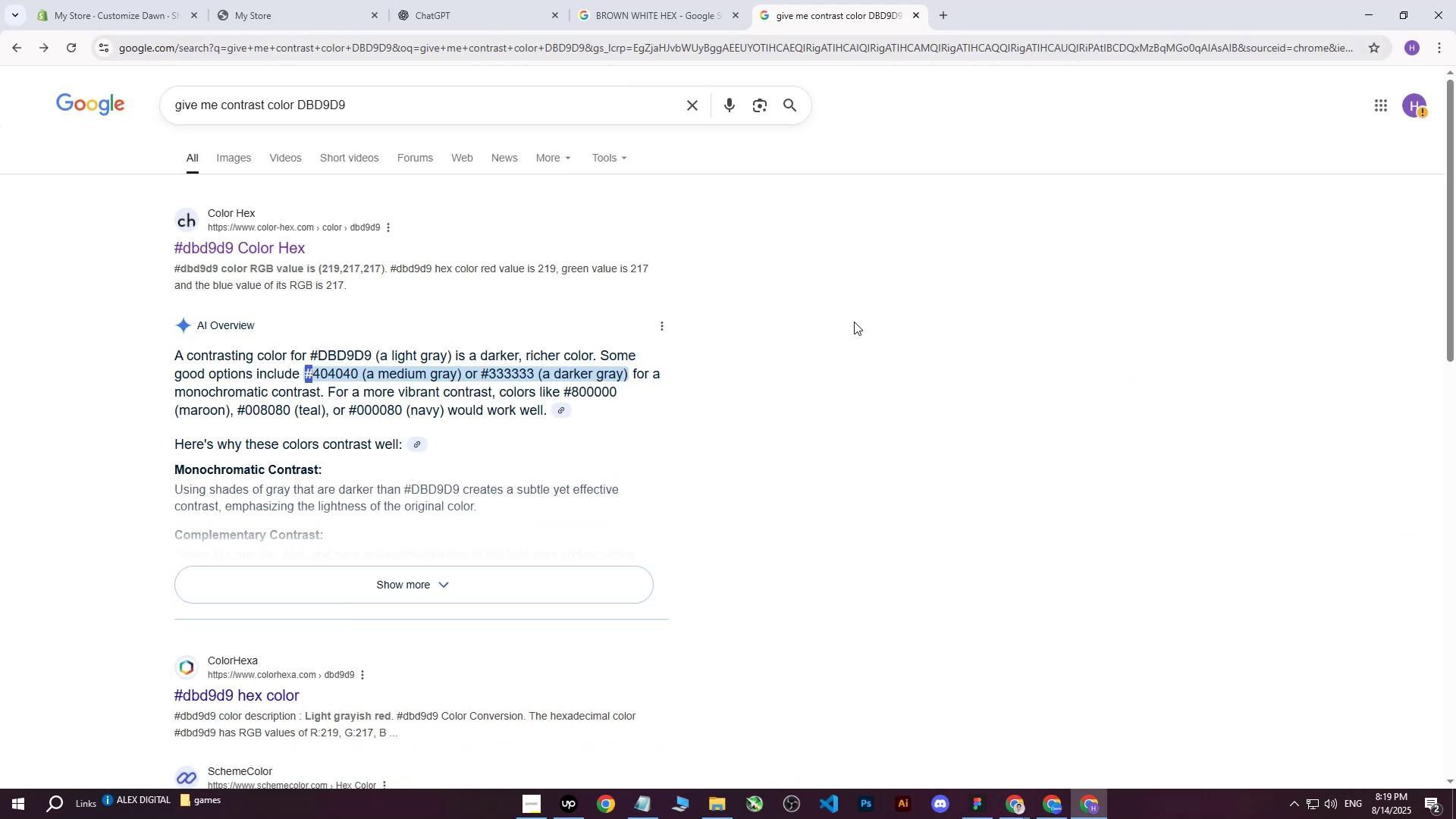 
left_click([843, 324])
 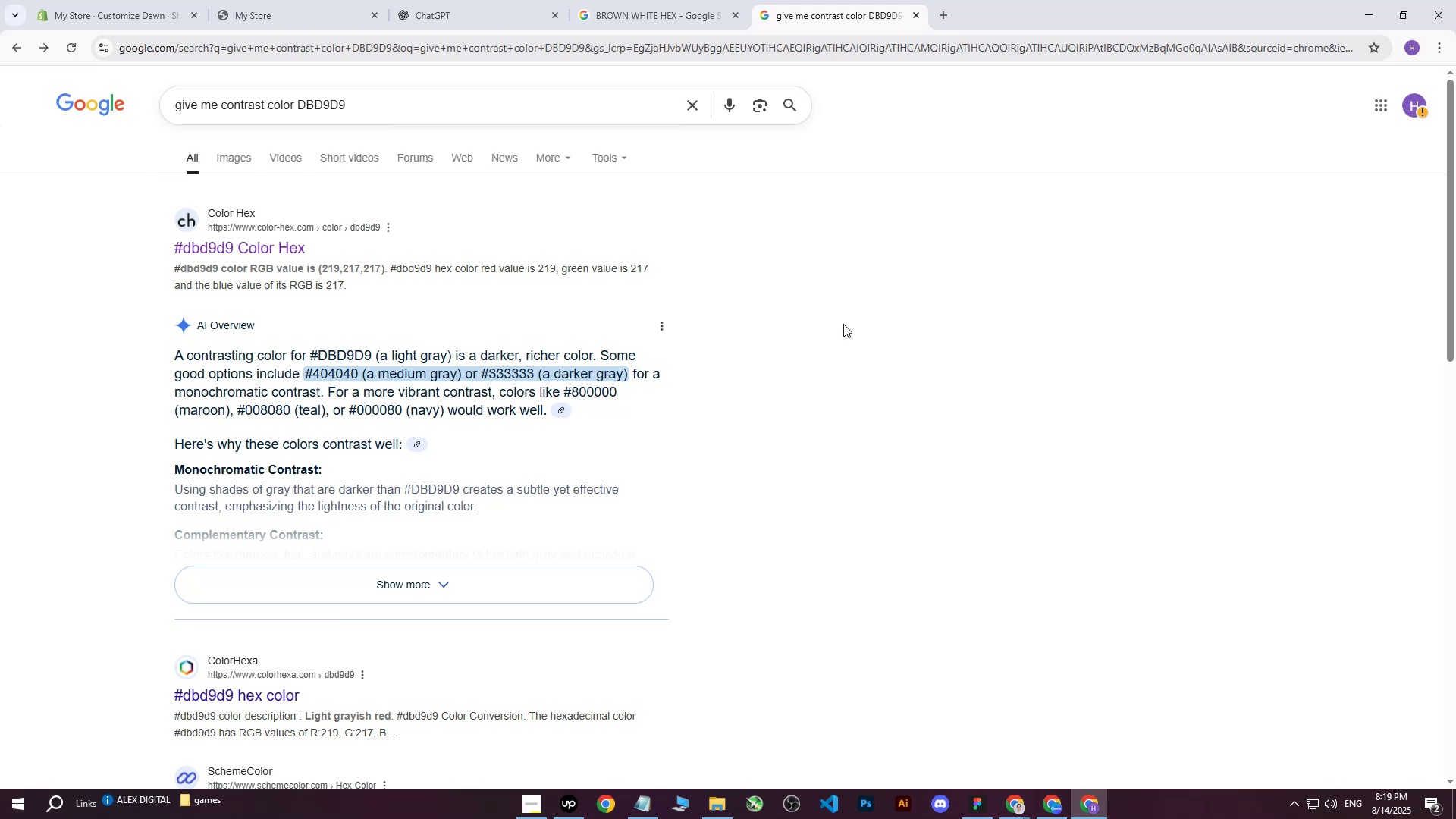 
left_click_drag(start_coordinate=[356, 373], to_coordinate=[308, 374])
 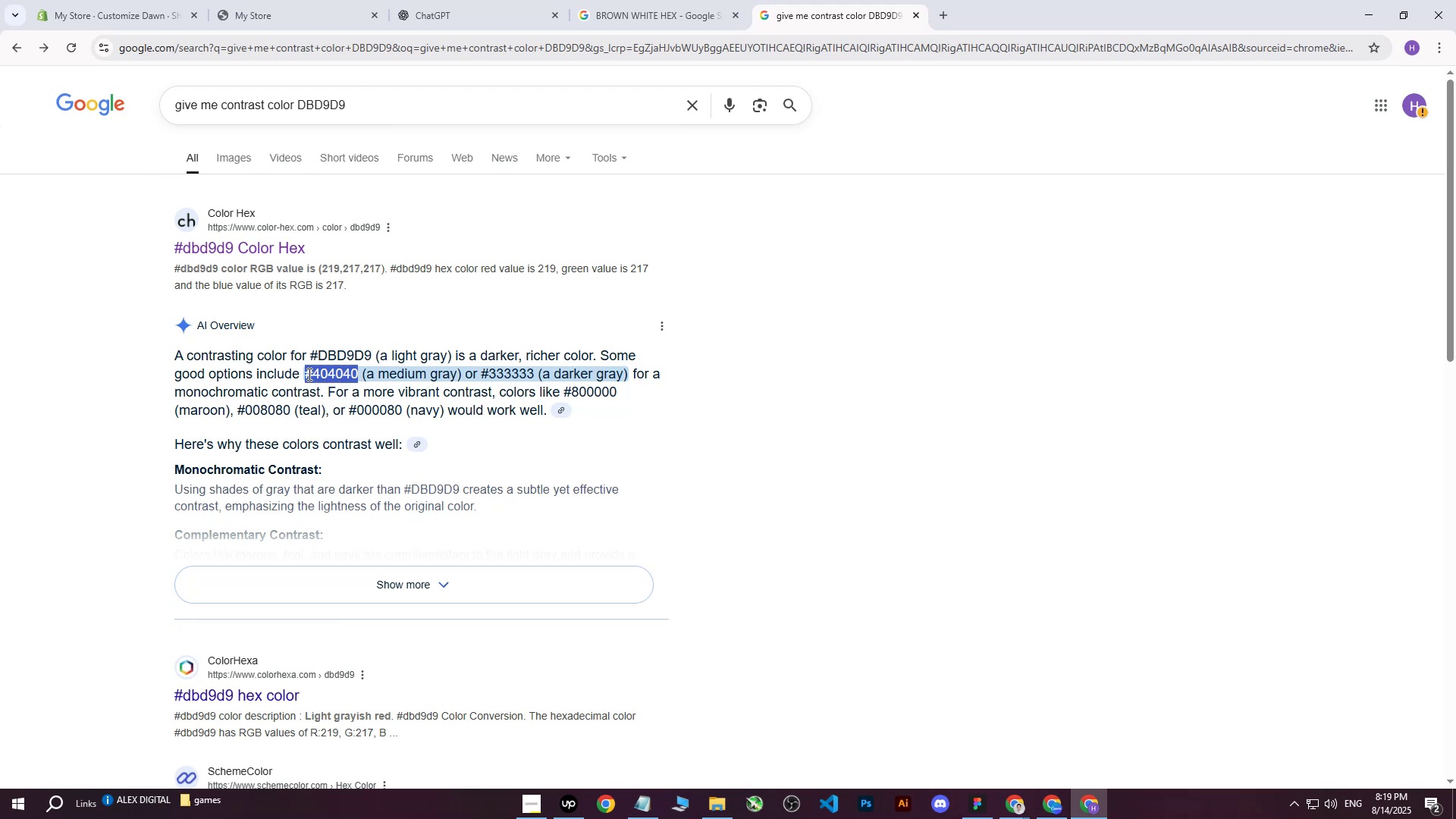 
key(Control+ControlLeft)
 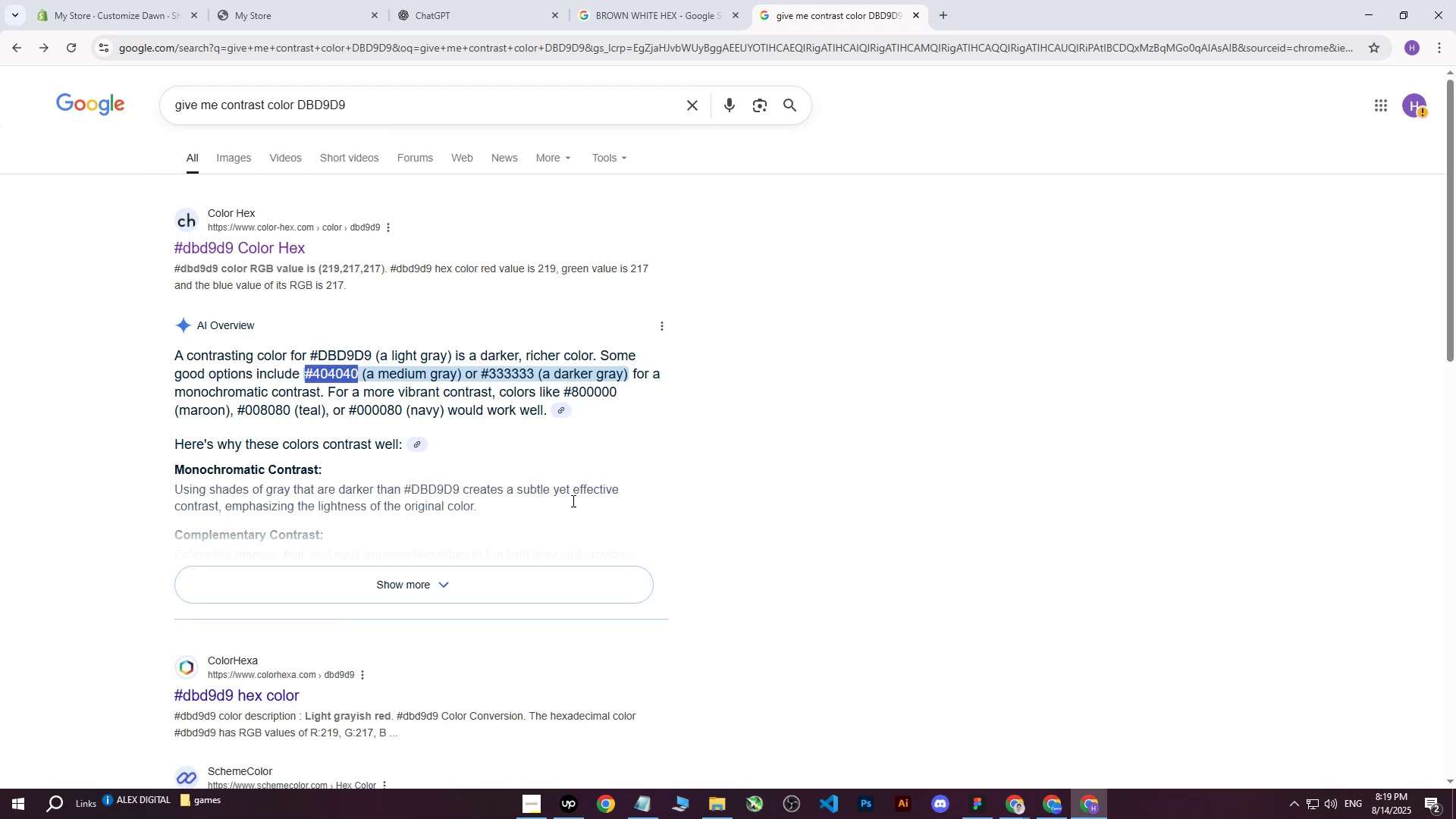 
key(Control+C)
 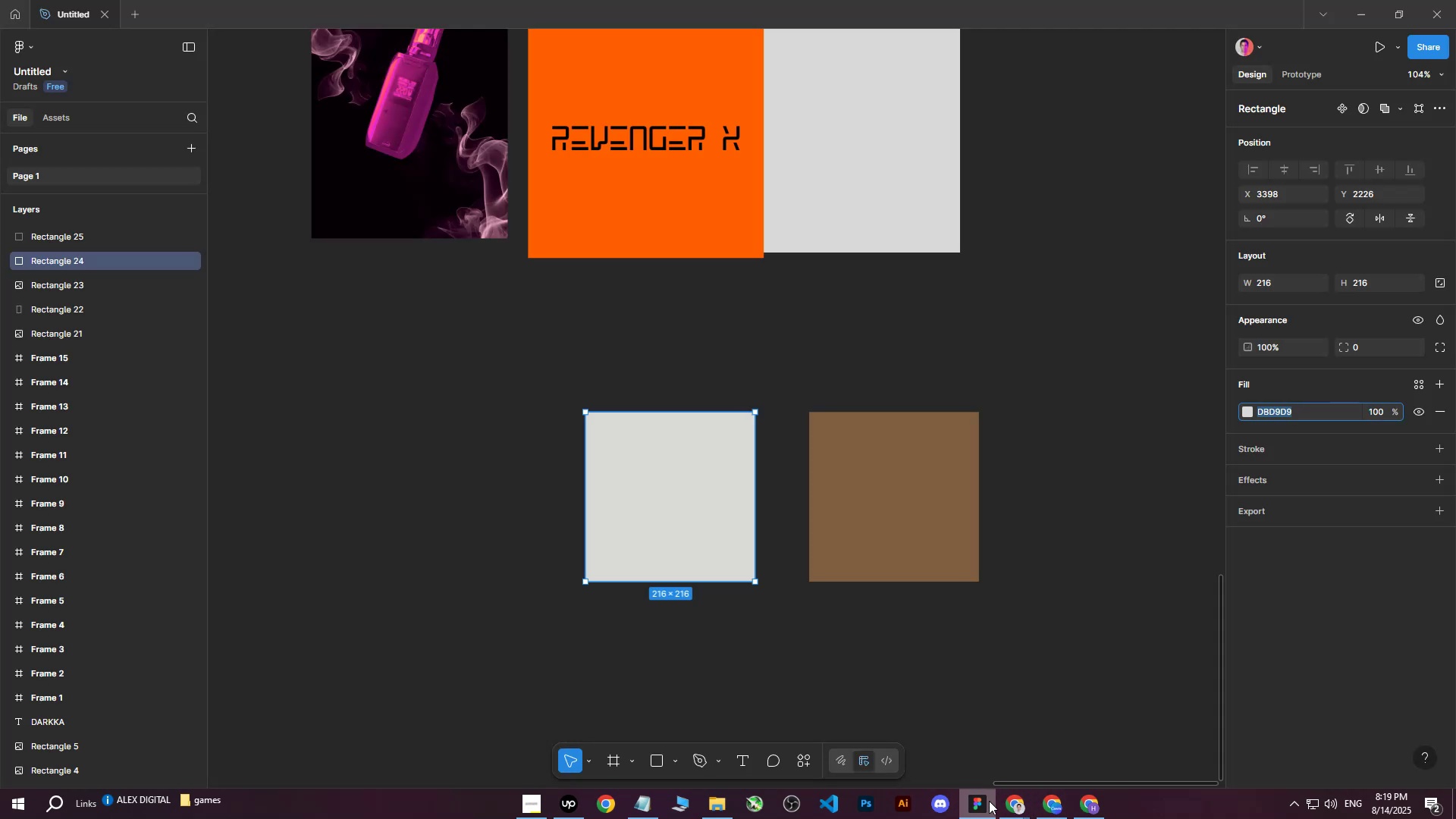 
double_click([899, 466])
 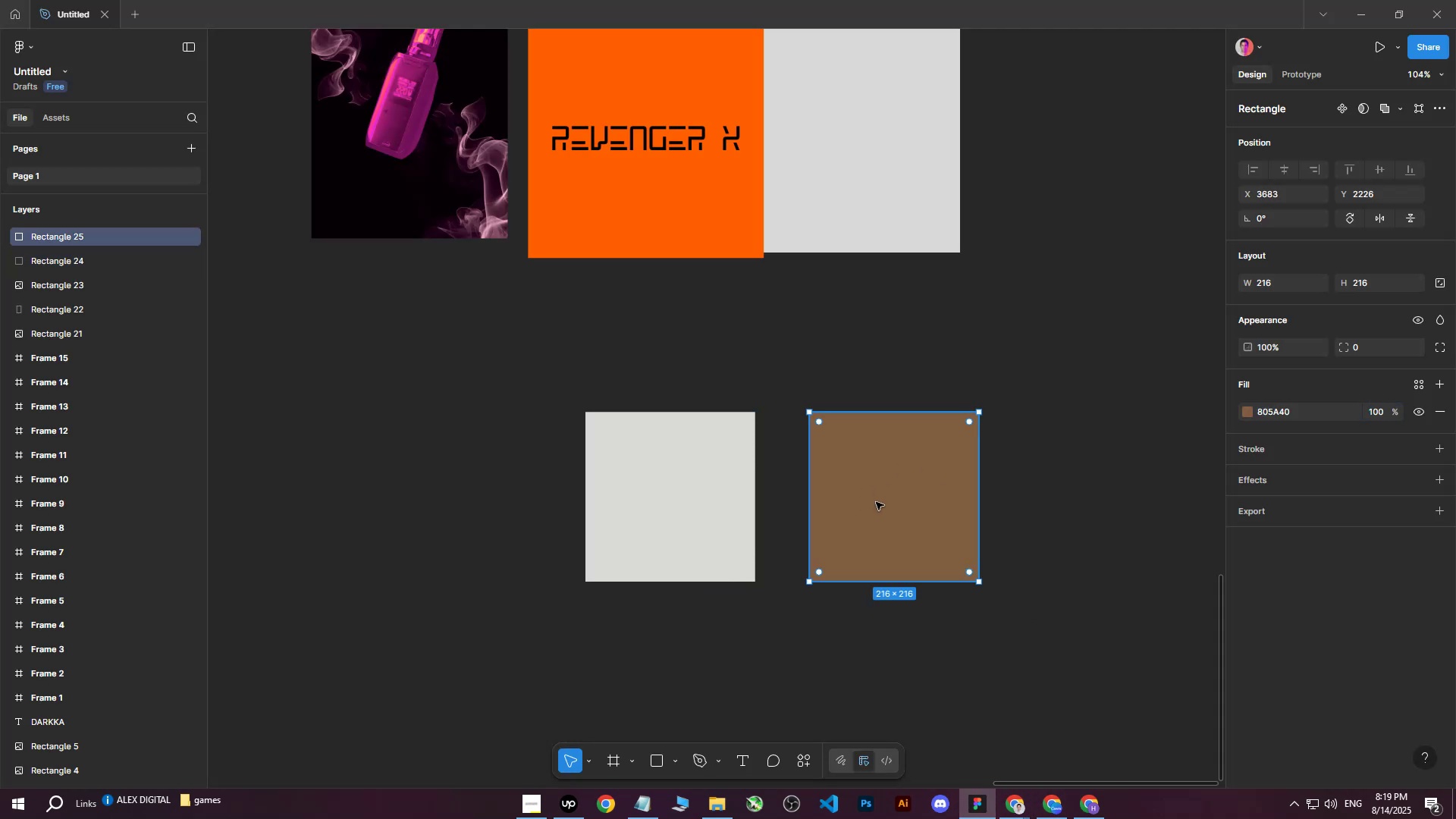 
left_click_drag(start_coordinate=[877, 502], to_coordinate=[939, 457])
 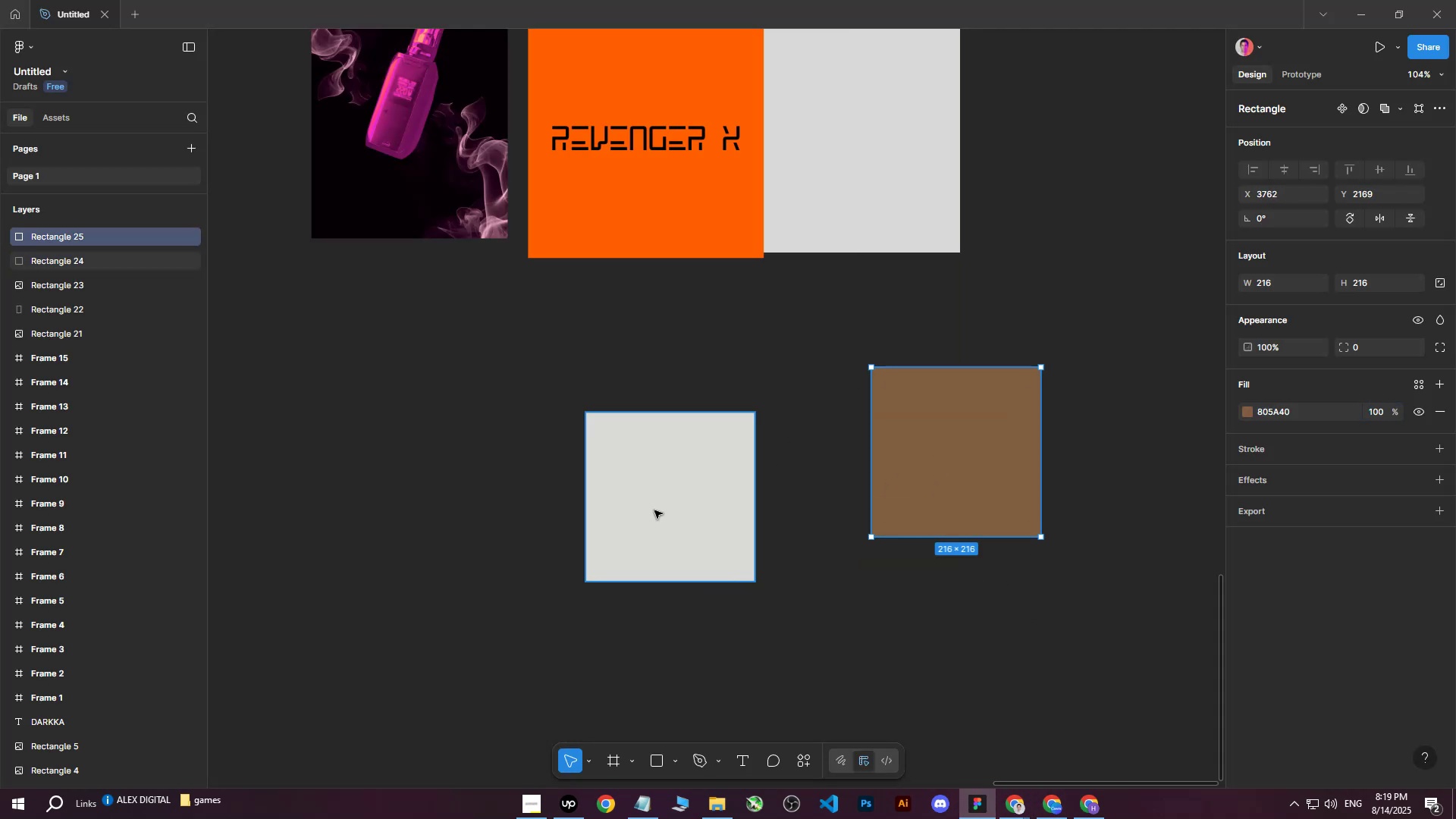 
left_click([627, 501])
 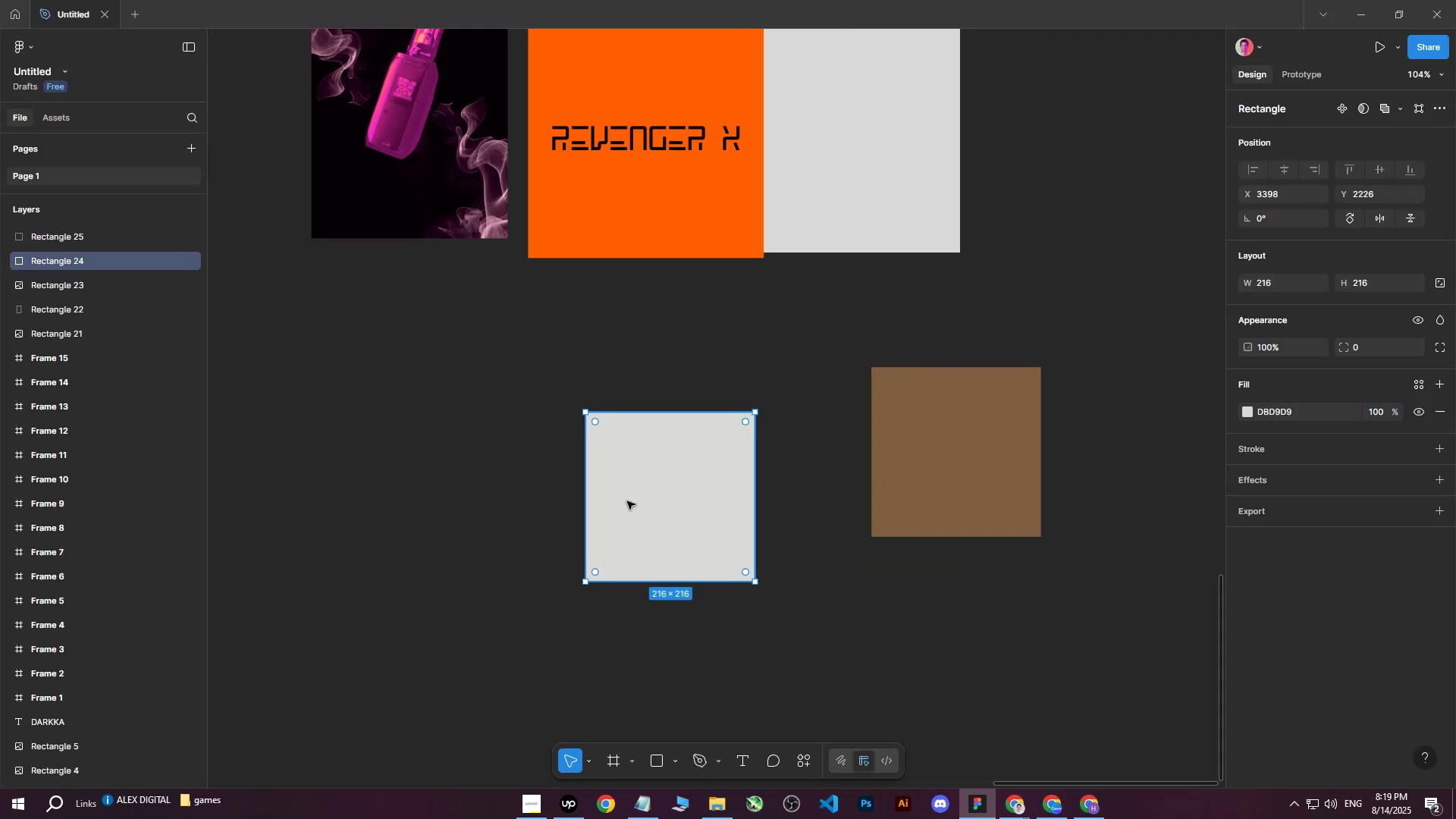 
key(Control+ControlLeft)
 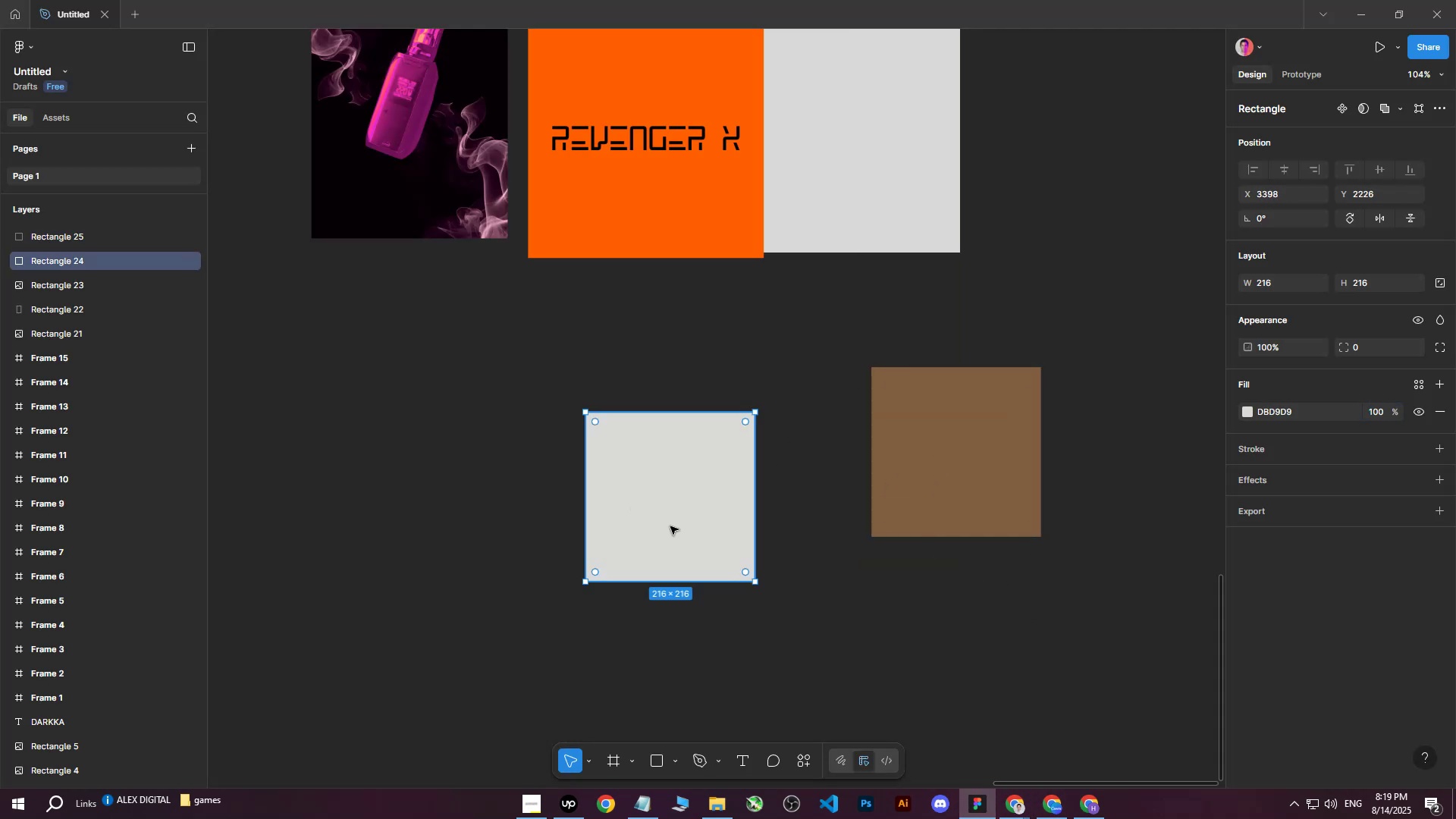 
key(Control+D)
 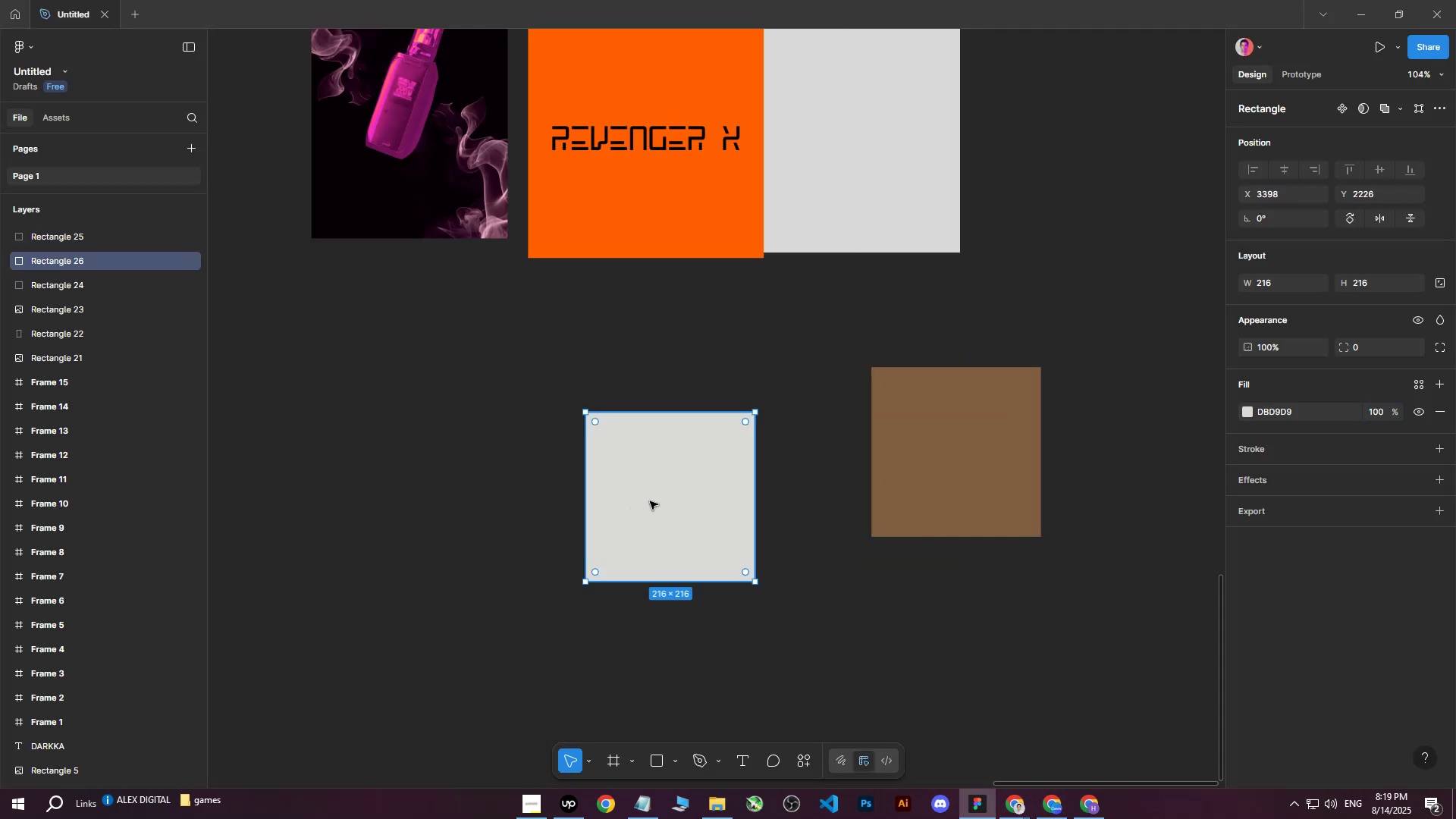 
left_click_drag(start_coordinate=[663, 504], to_coordinate=[849, 667])
 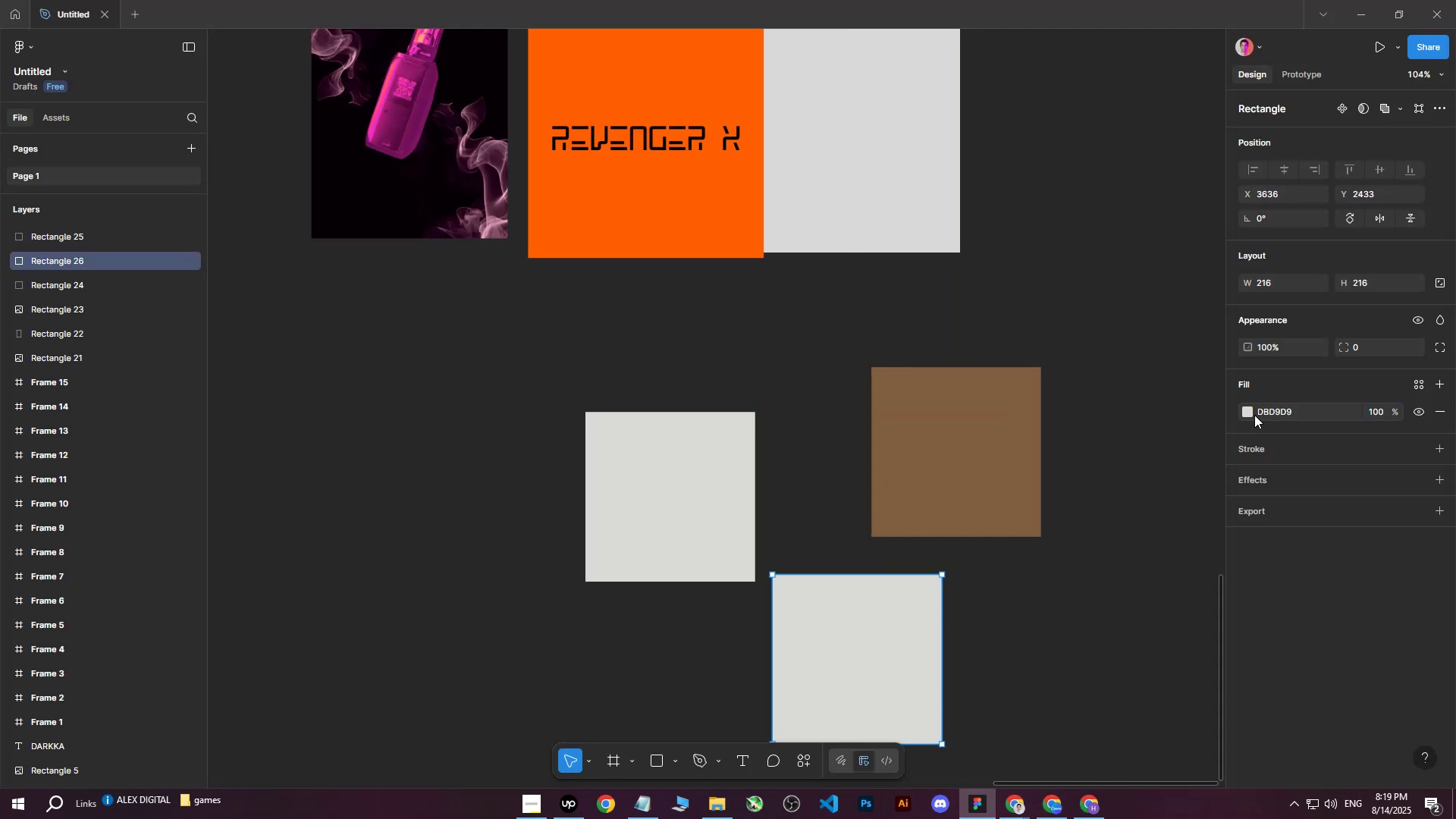 
left_click([1298, 409])
 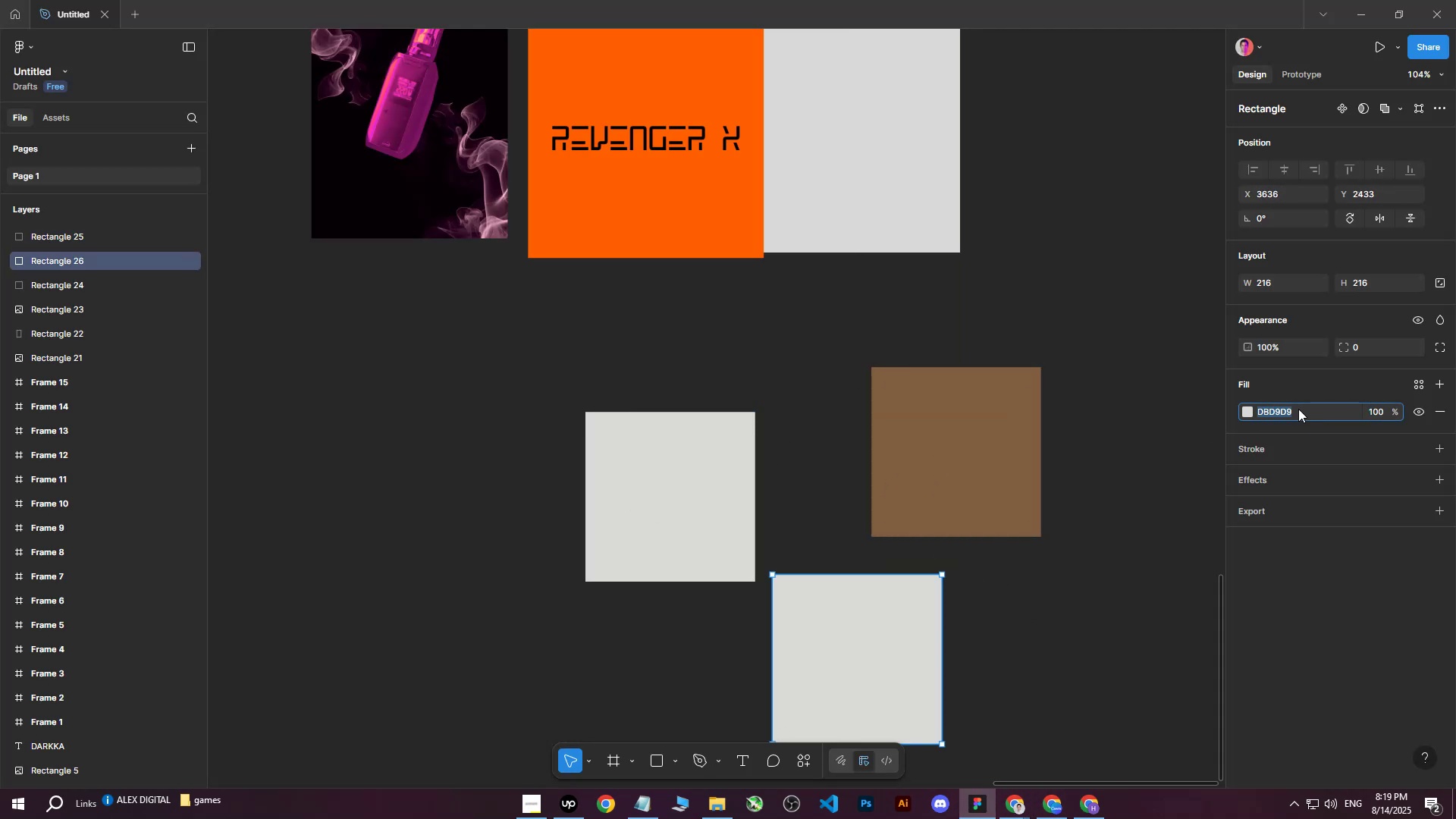 
key(Control+ControlLeft)
 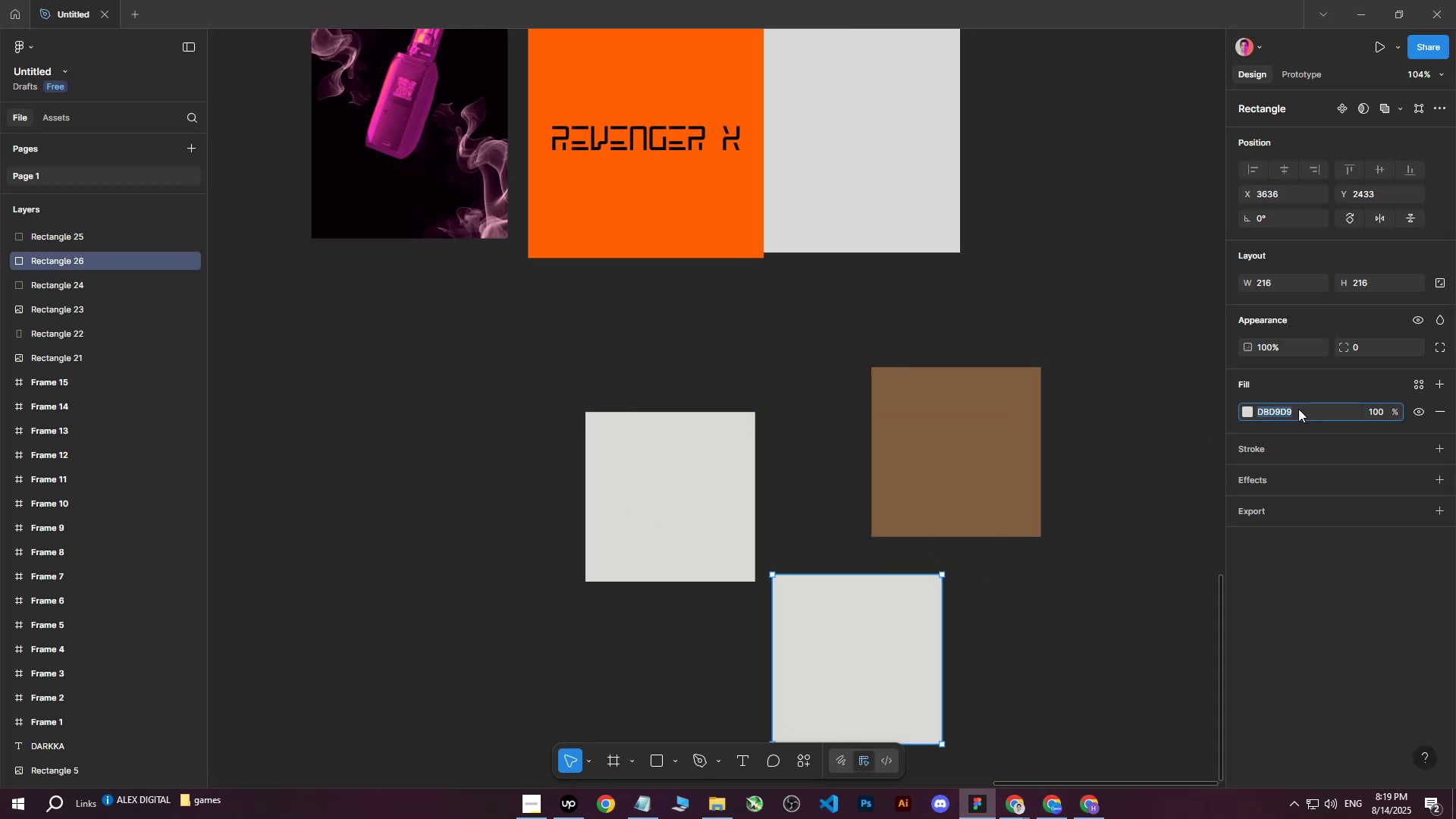 
key(Control+V)
 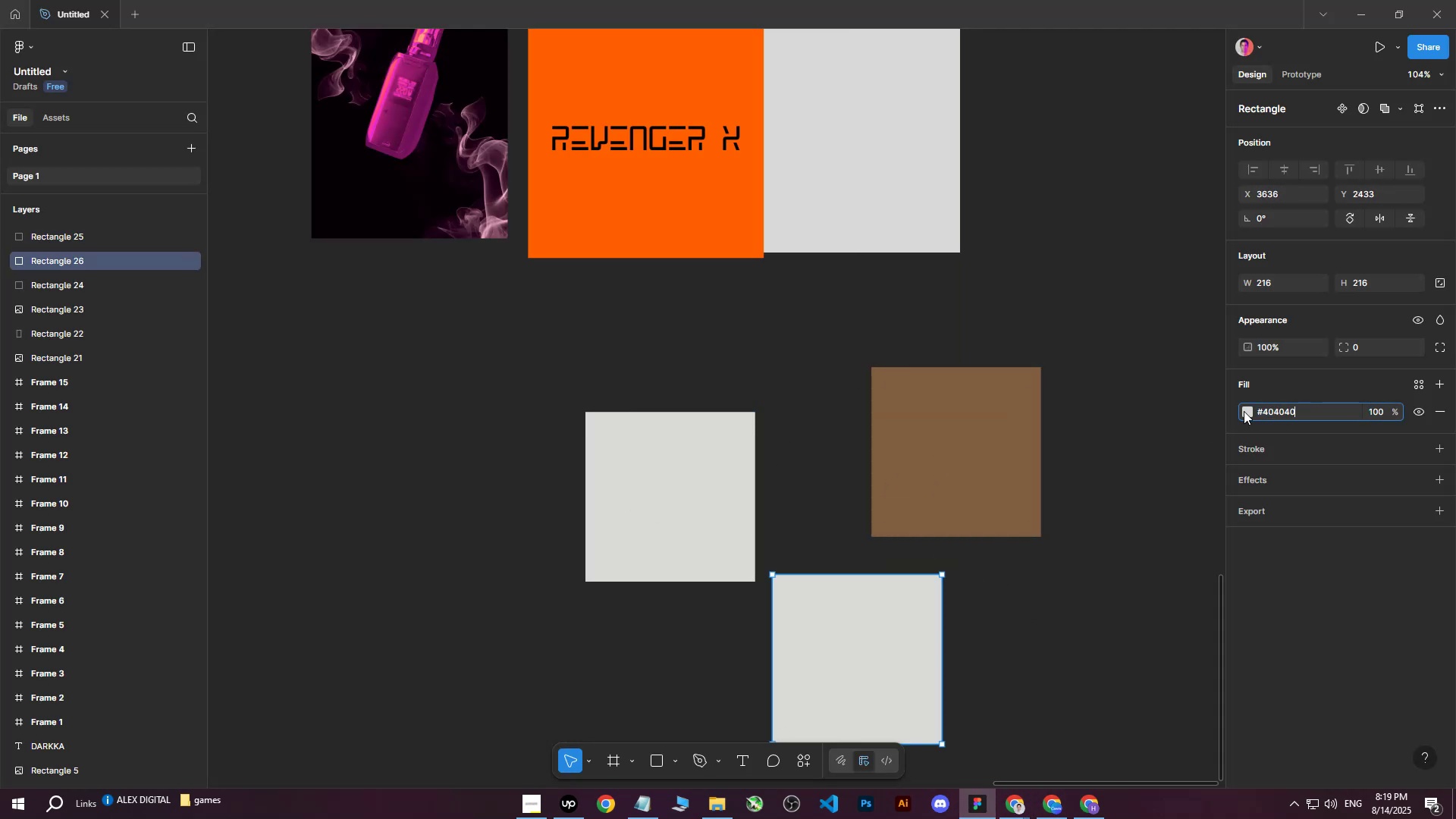 
key(Enter)
 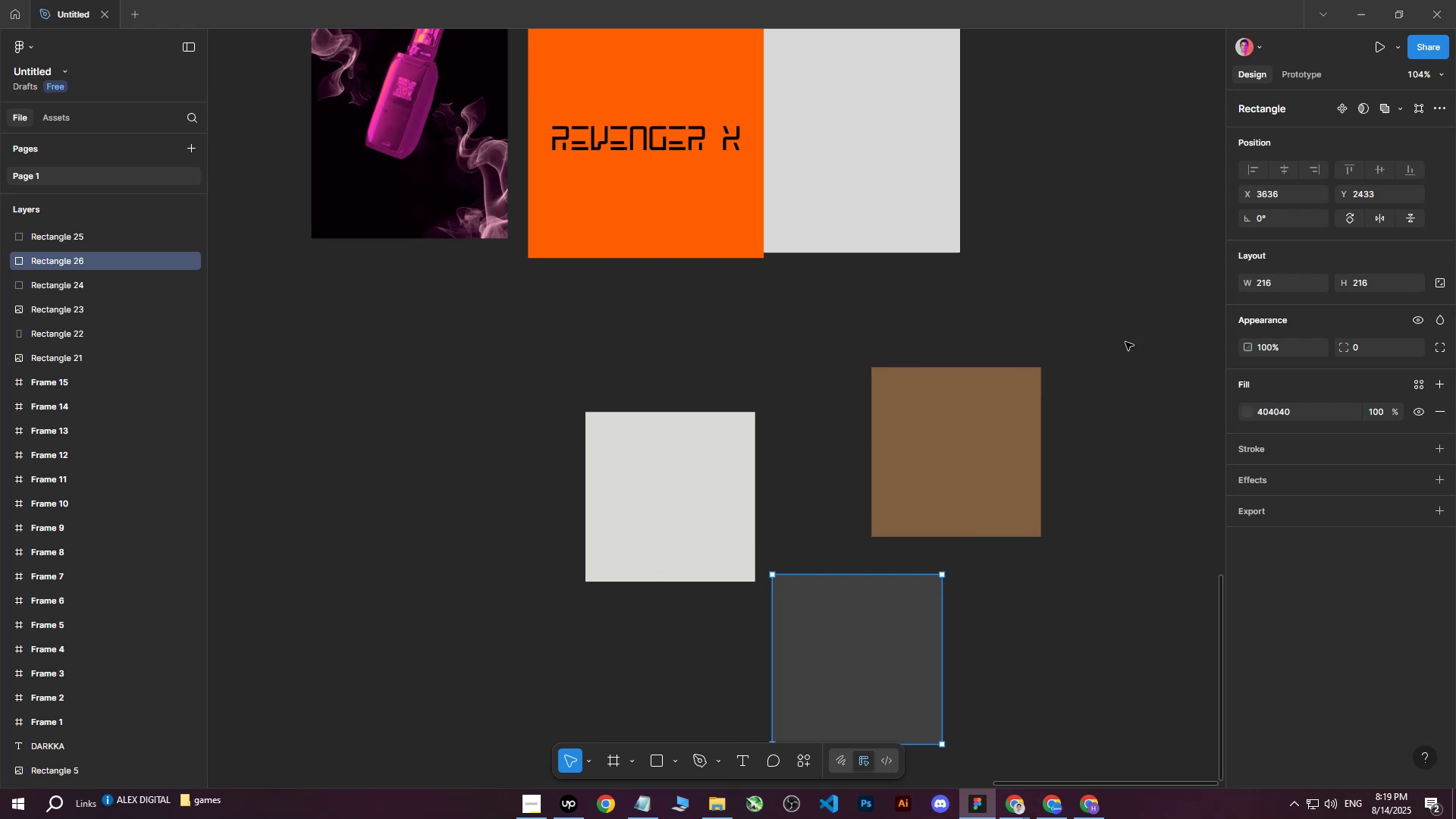 
left_click([1125, 342])
 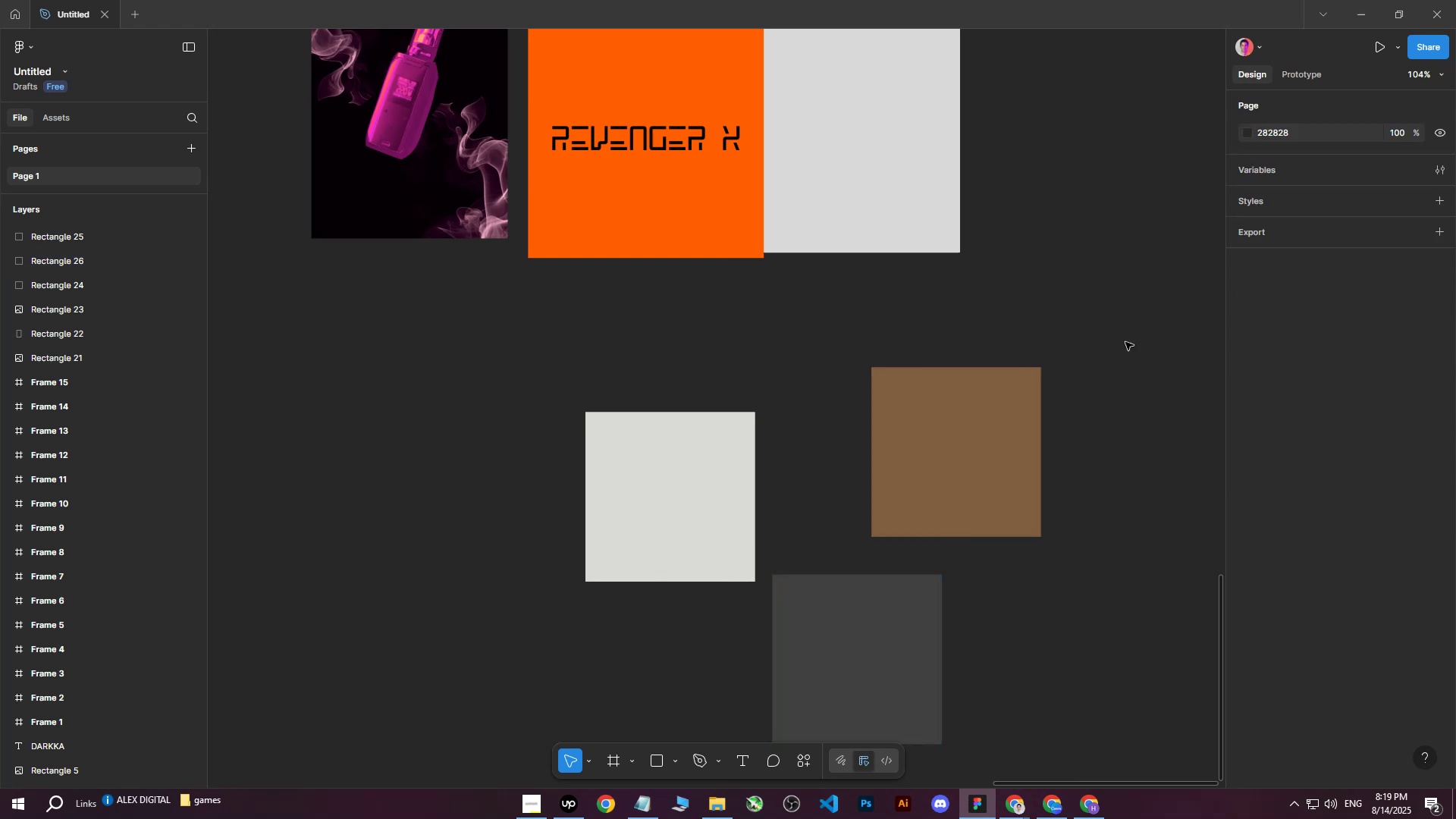 
scroll: coordinate [1114, 366], scroll_direction: down, amount: 3.0
 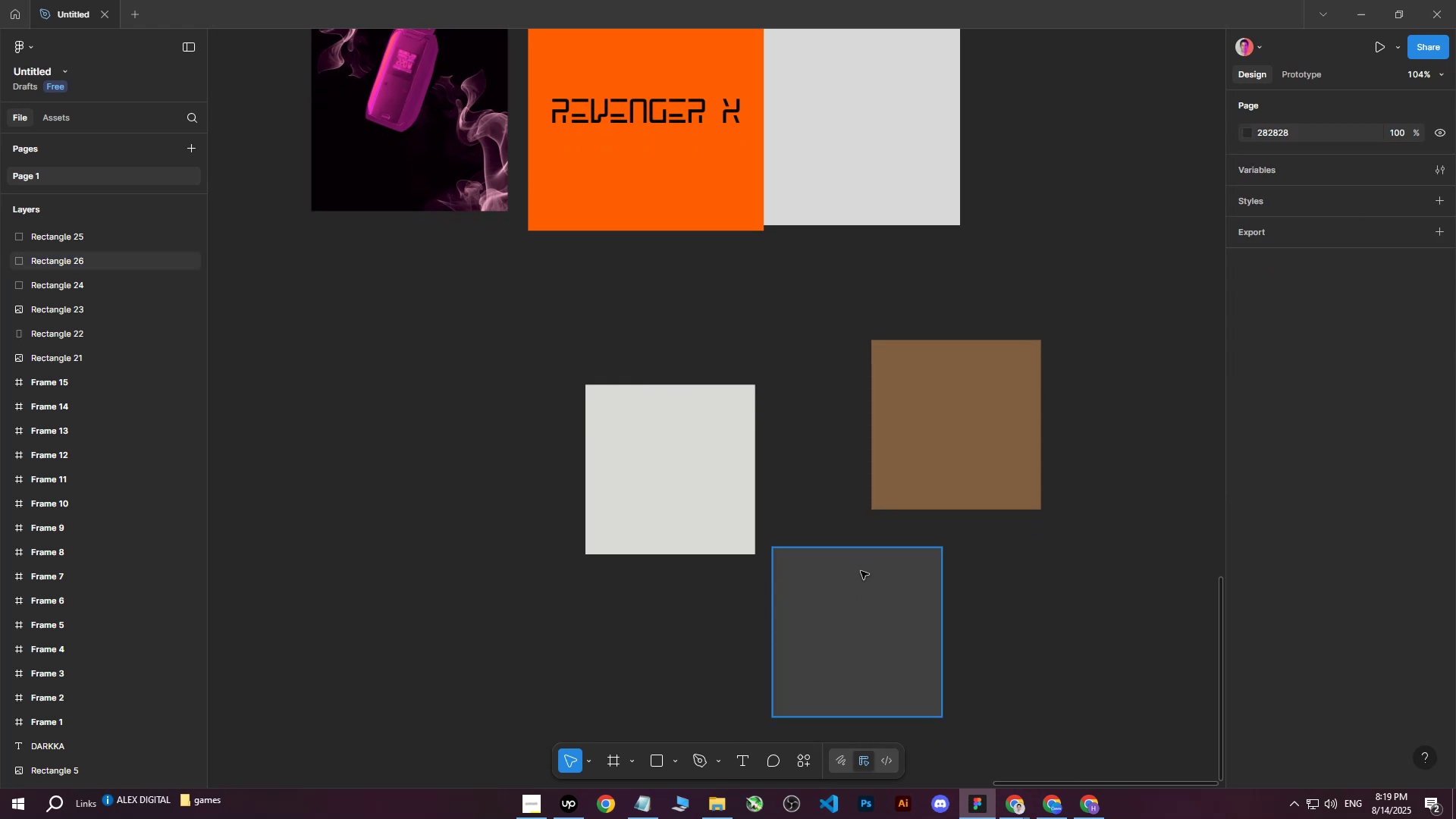 
left_click([850, 594])
 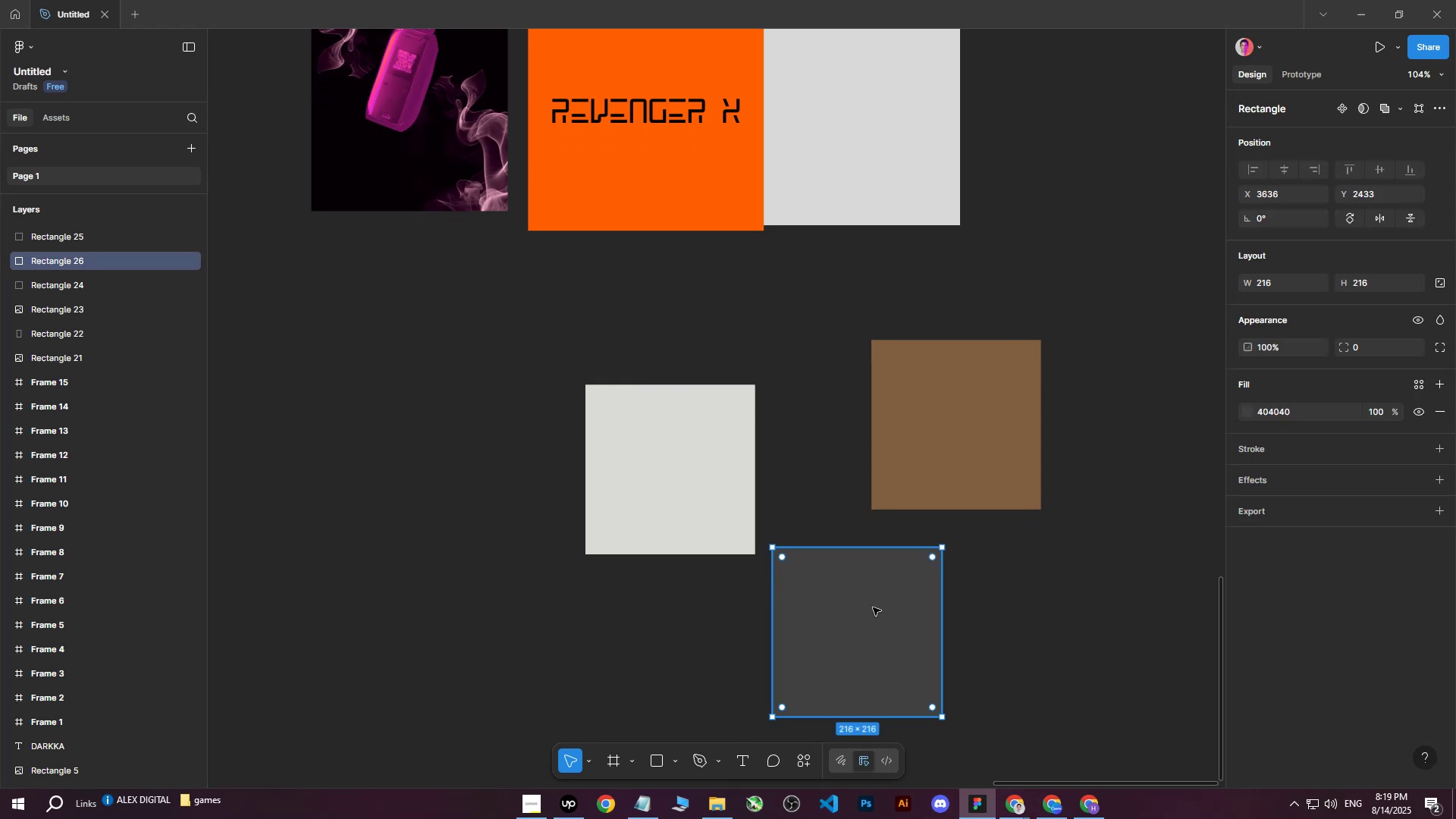 
left_click_drag(start_coordinate=[874, 609], to_coordinate=[893, 576])
 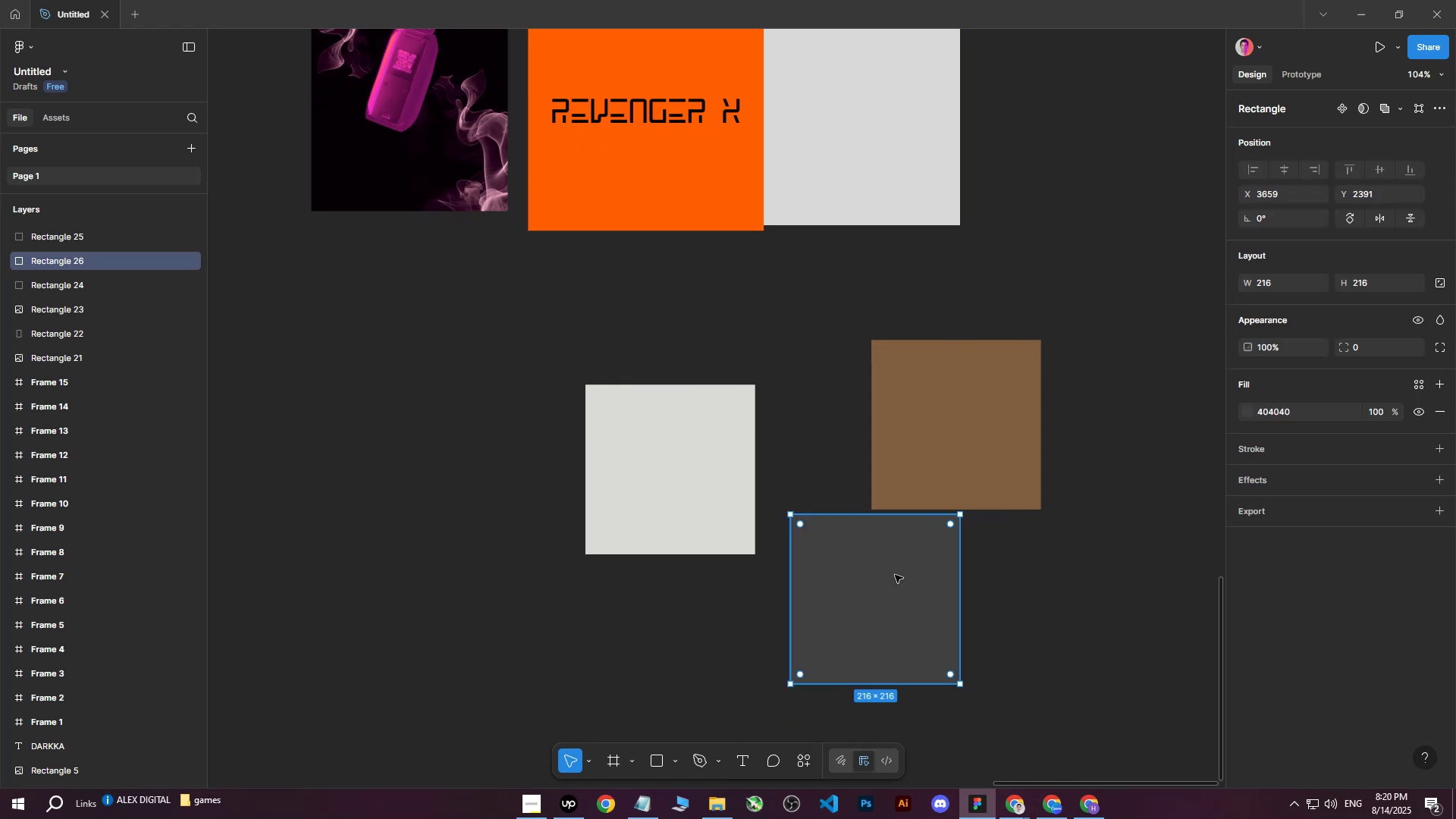 
key(Delete)
 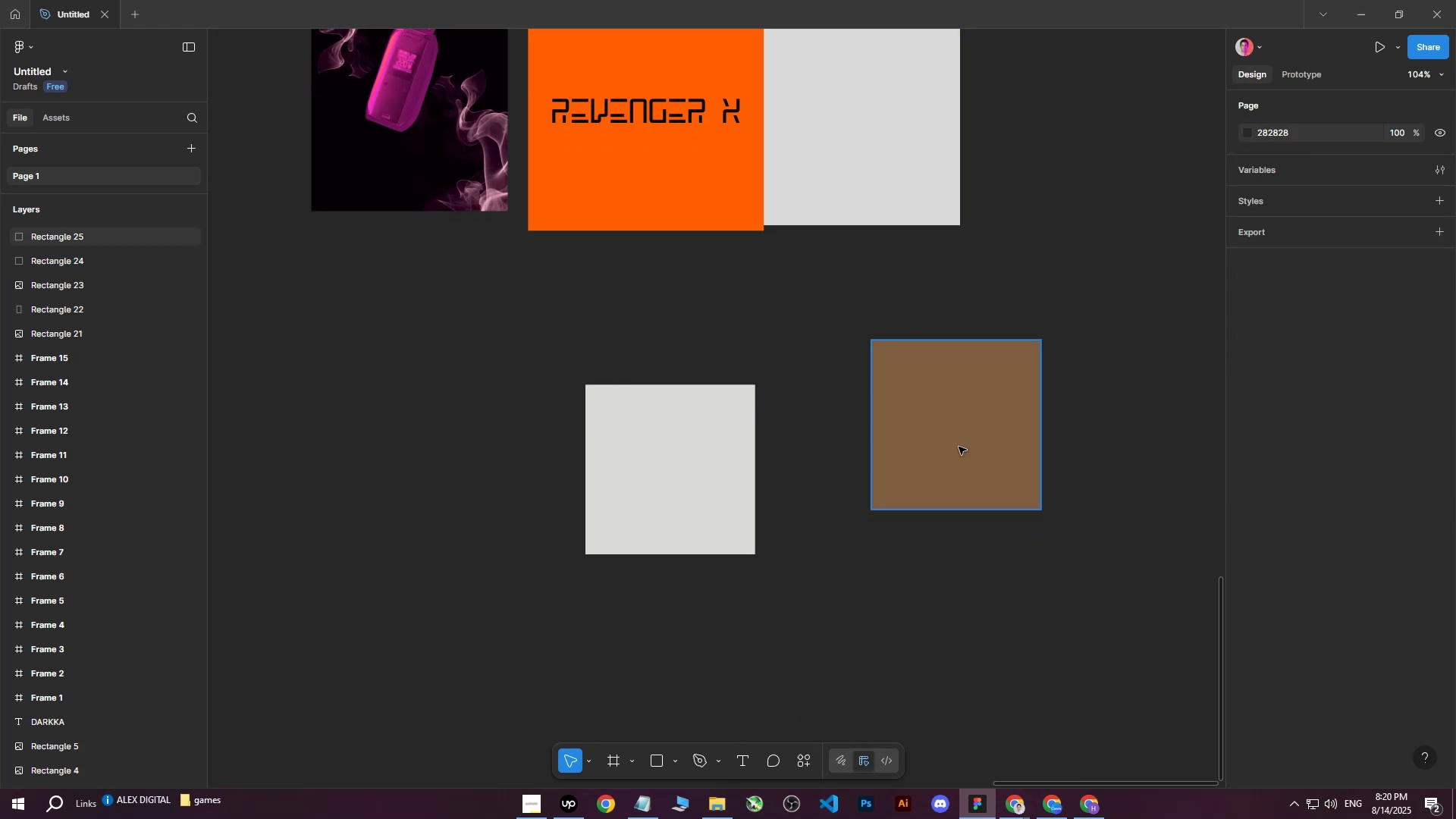 
left_click([959, 447])
 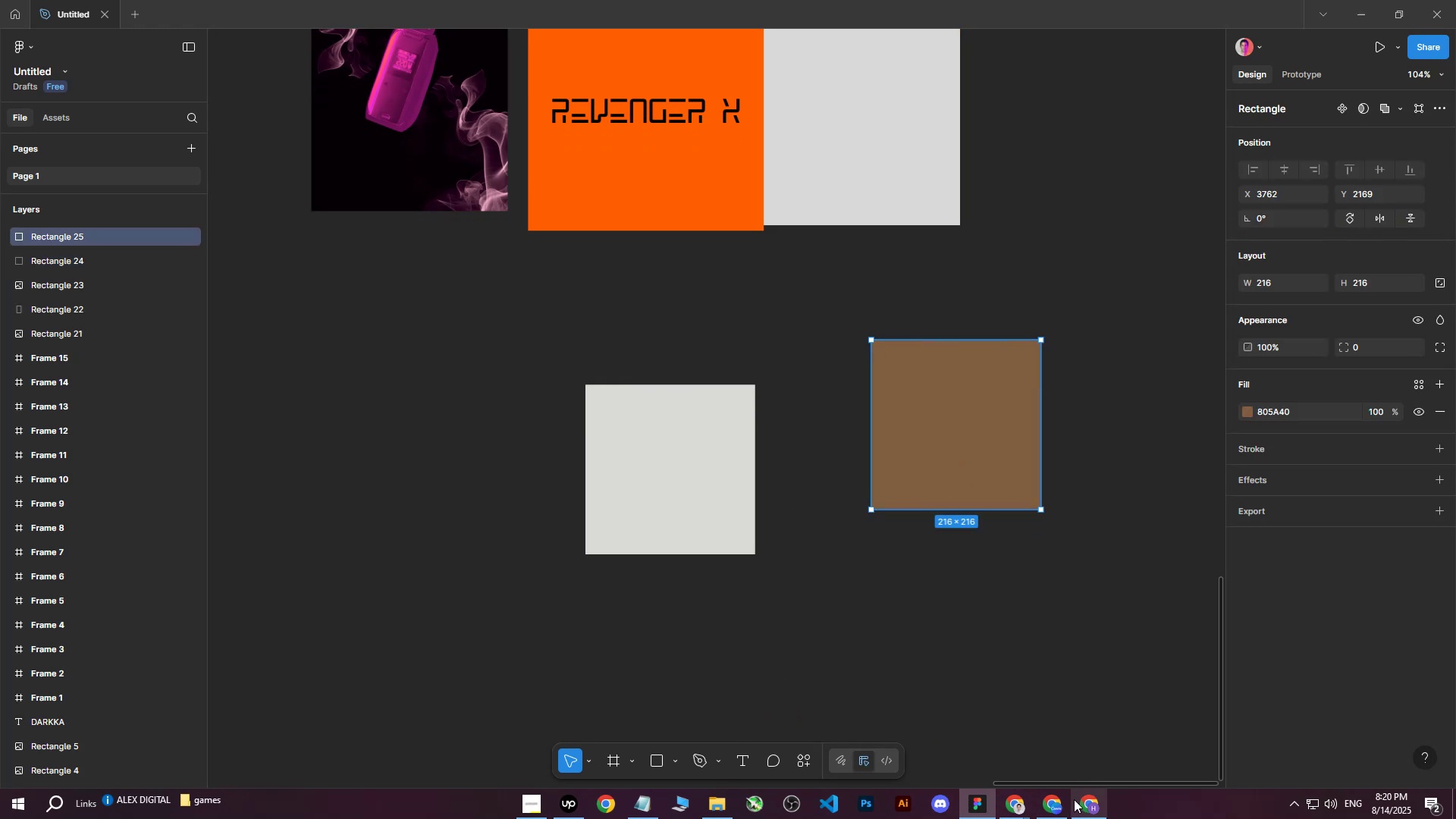 
double_click([1080, 811])
 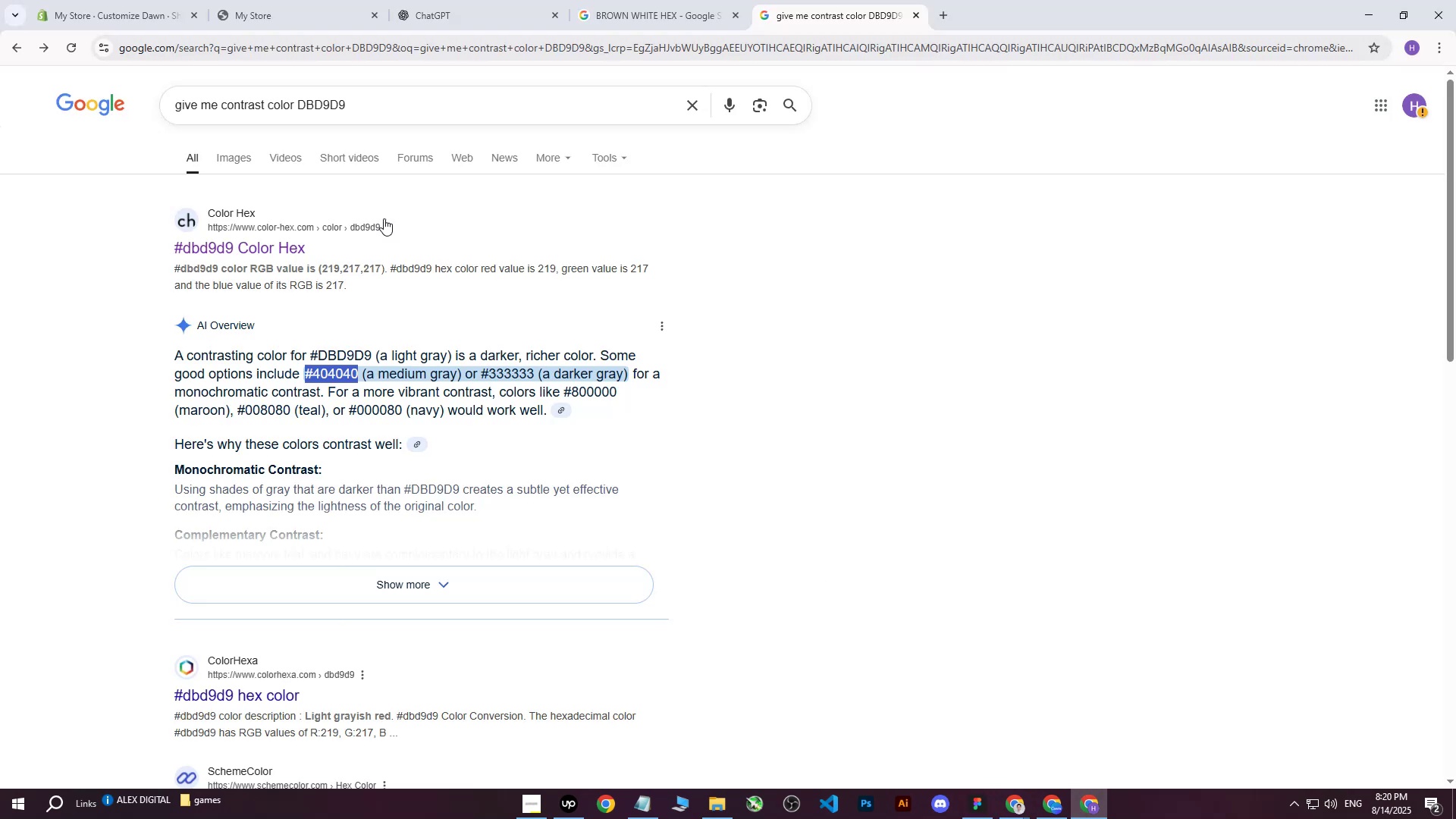 
left_click([782, 0])
 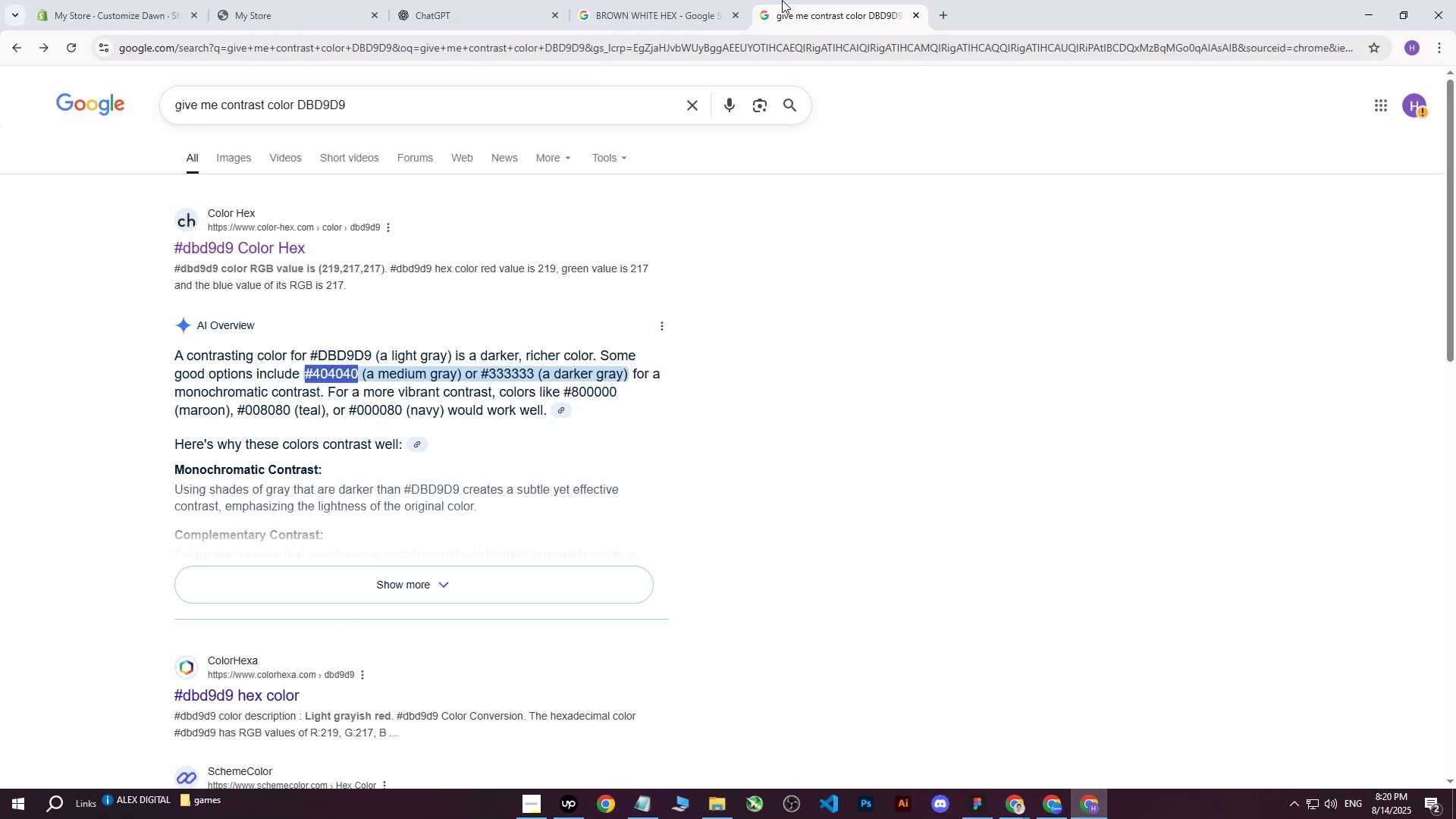 
left_click_drag(start_coordinate=[711, 0], to_coordinate=[705, 0])
 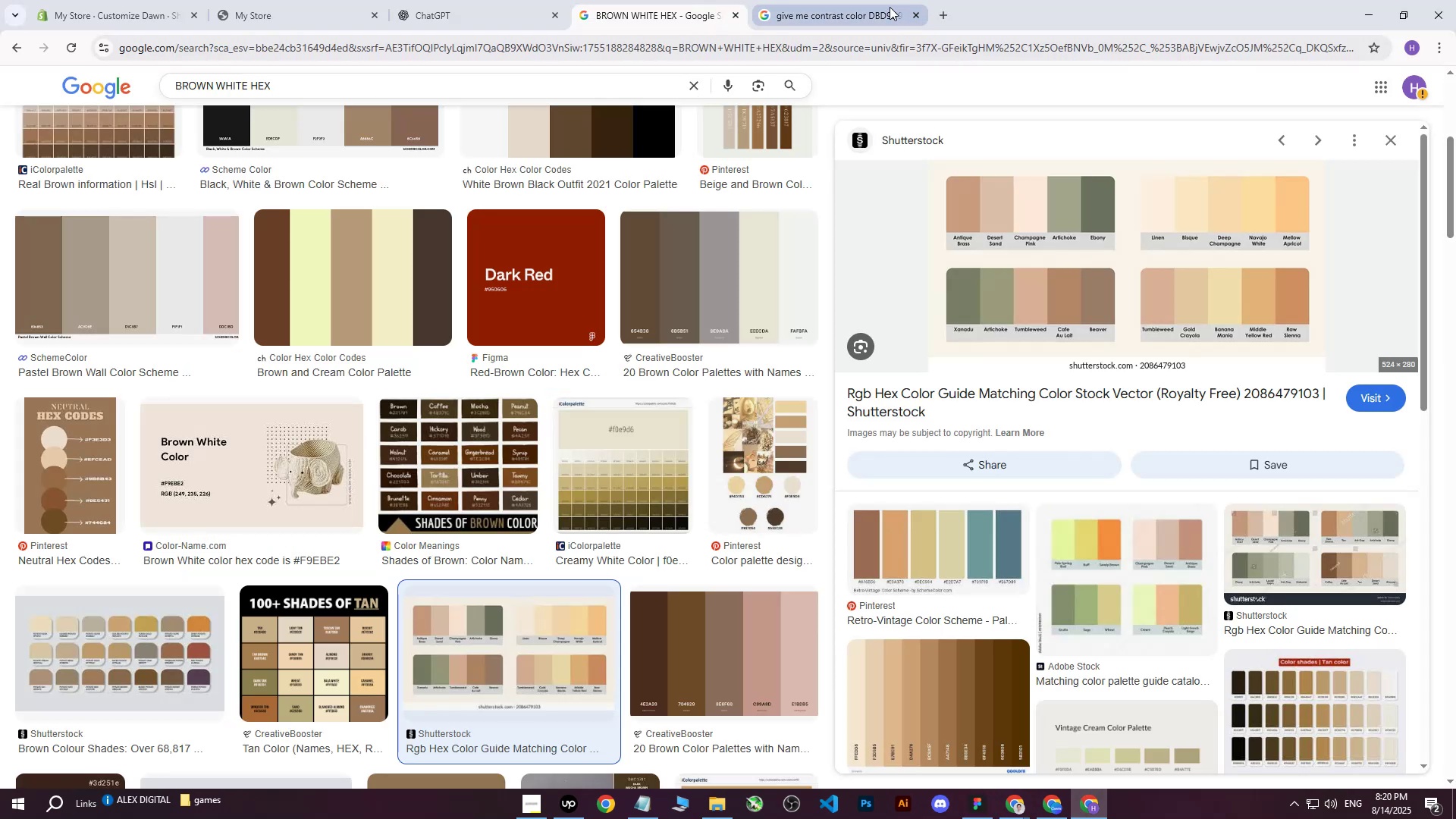 
left_click([915, 16])
 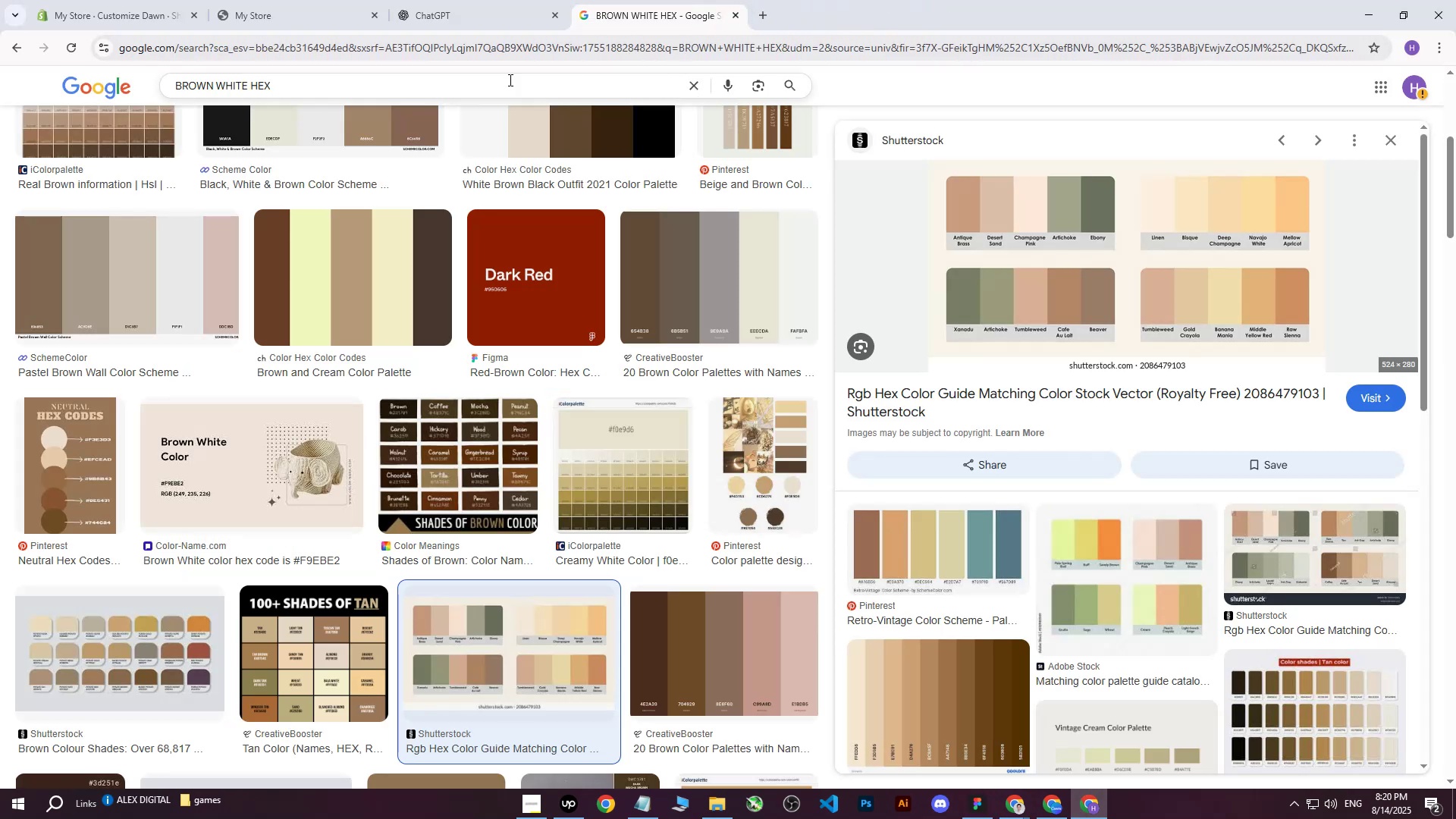 
left_click_drag(start_coordinate=[501, 83], to_coordinate=[122, 102])
 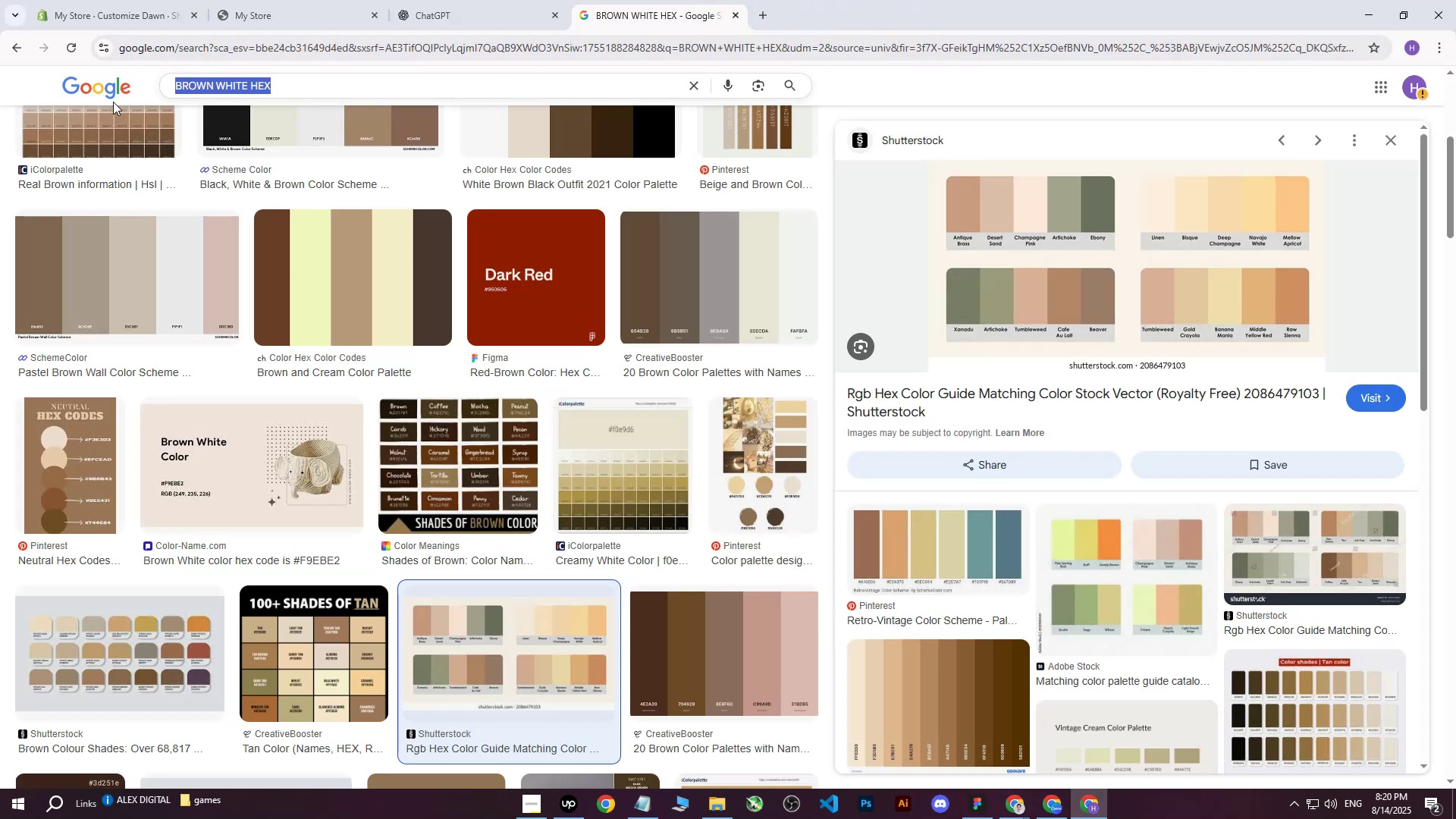 
type(give me luxury be)
key(Backspace)
type(row )
key(Backspace)
key(Backspace)
type(wn hex)
 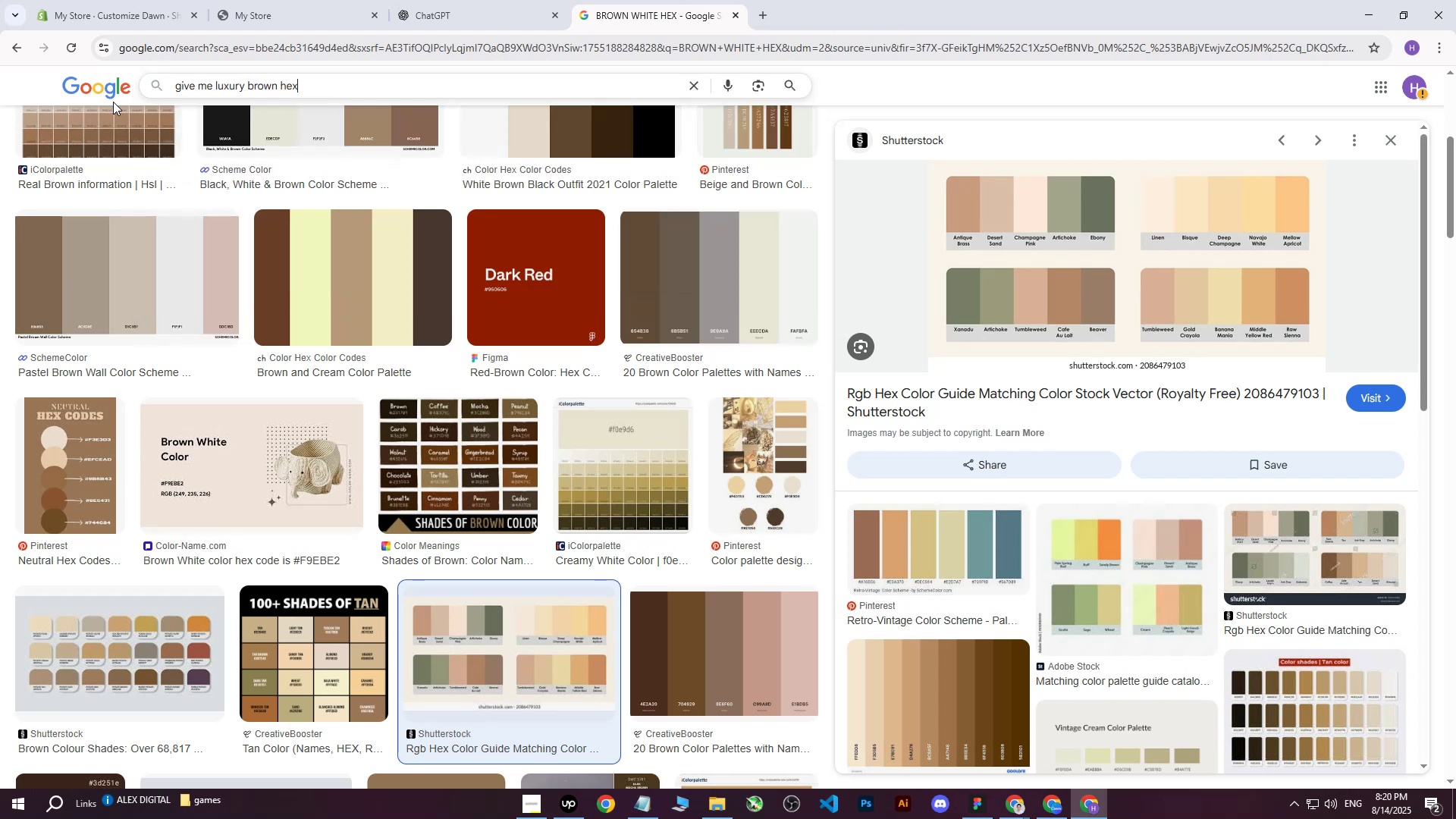 
key(Enter)
 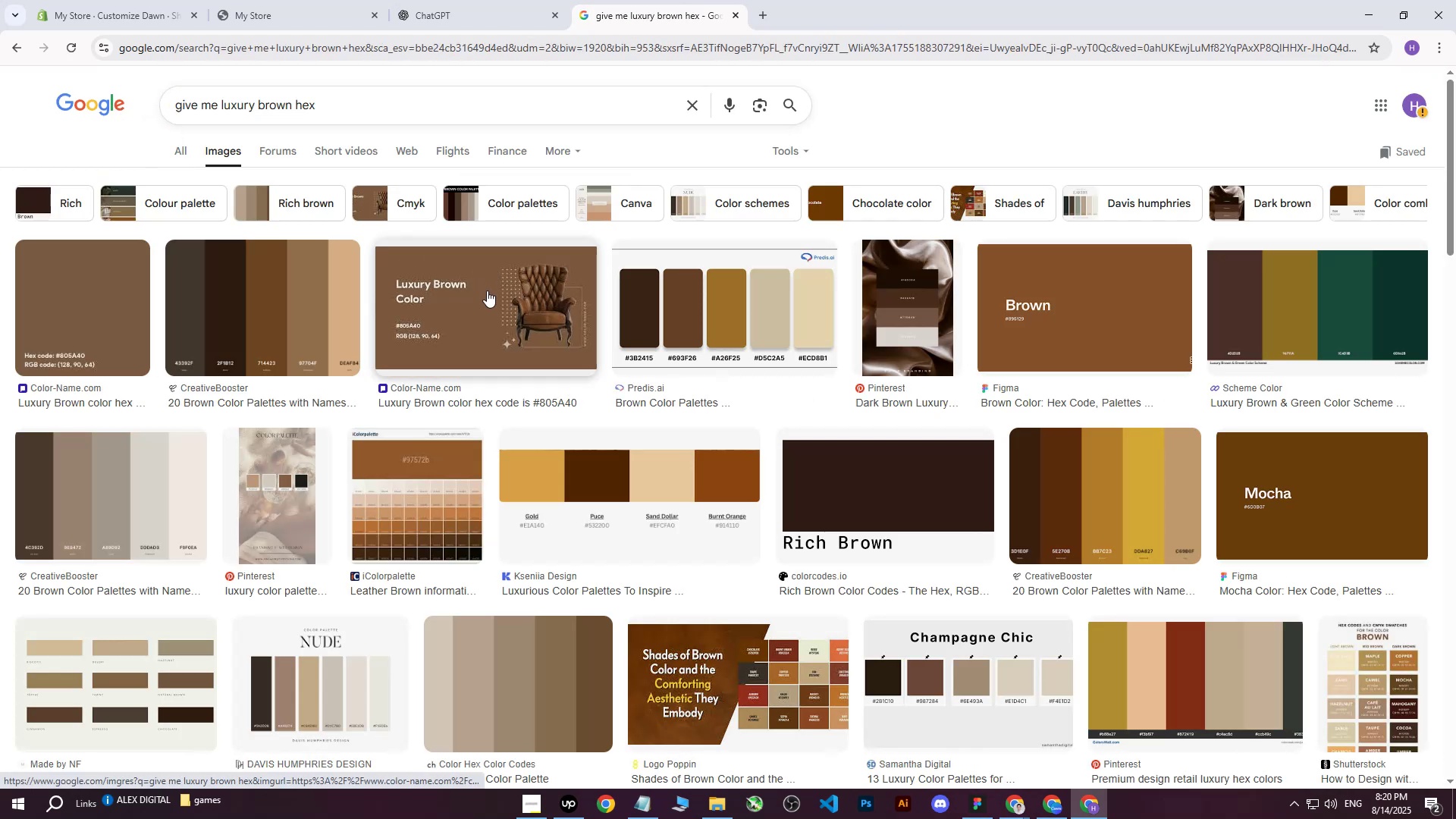 
left_click([484, 288])
 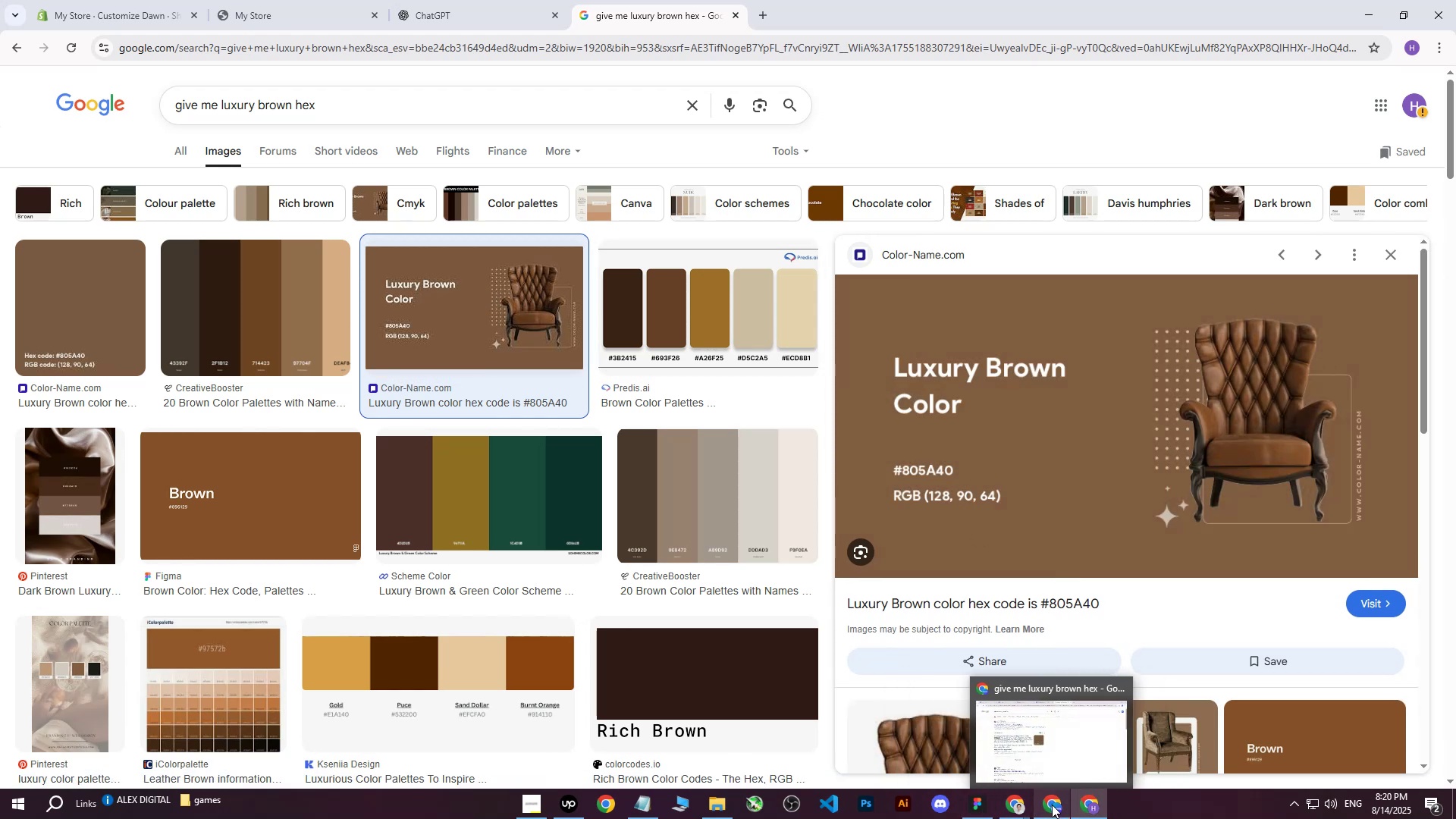 
wait(6.96)
 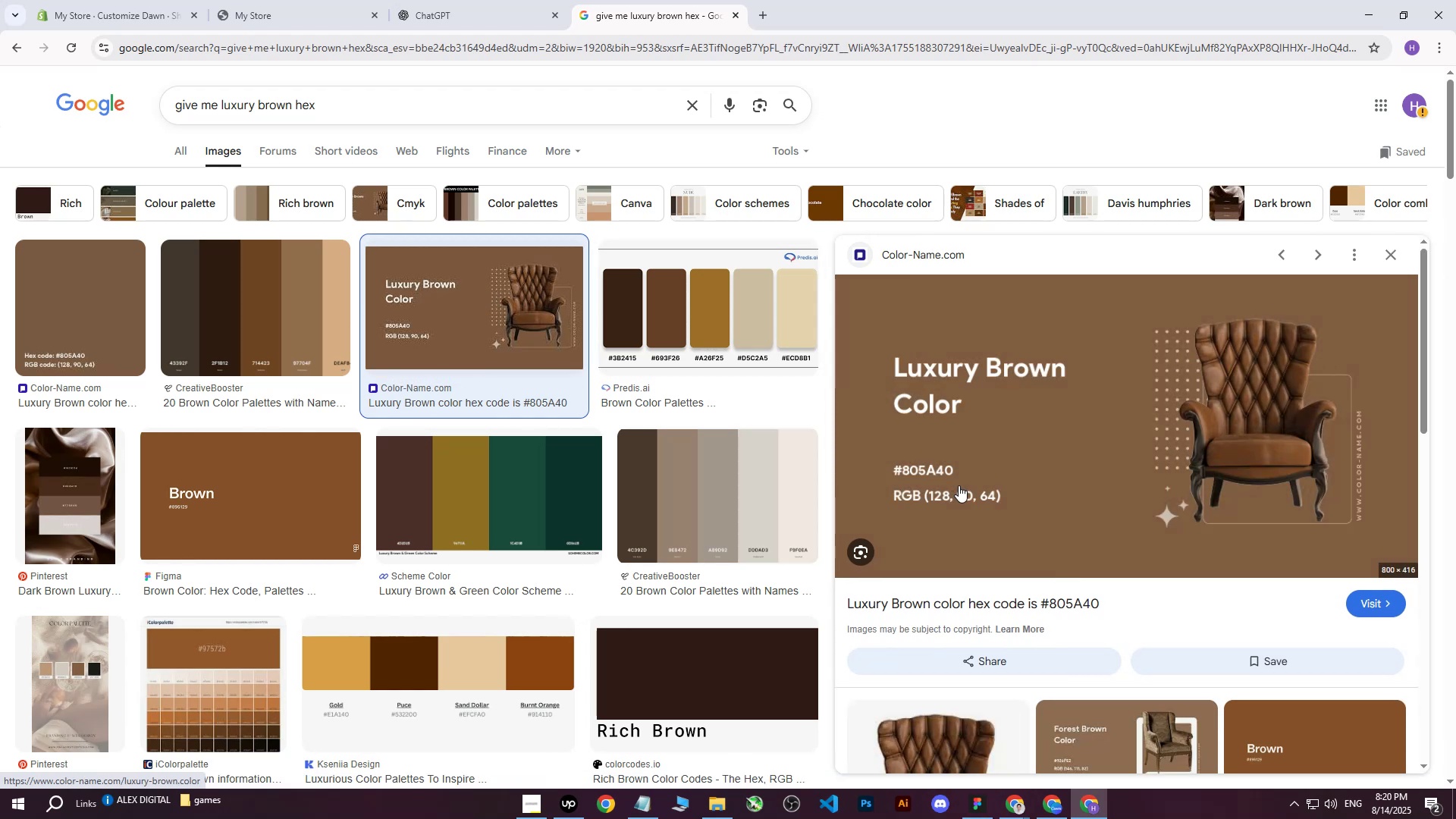 
left_click([1052, 805])
 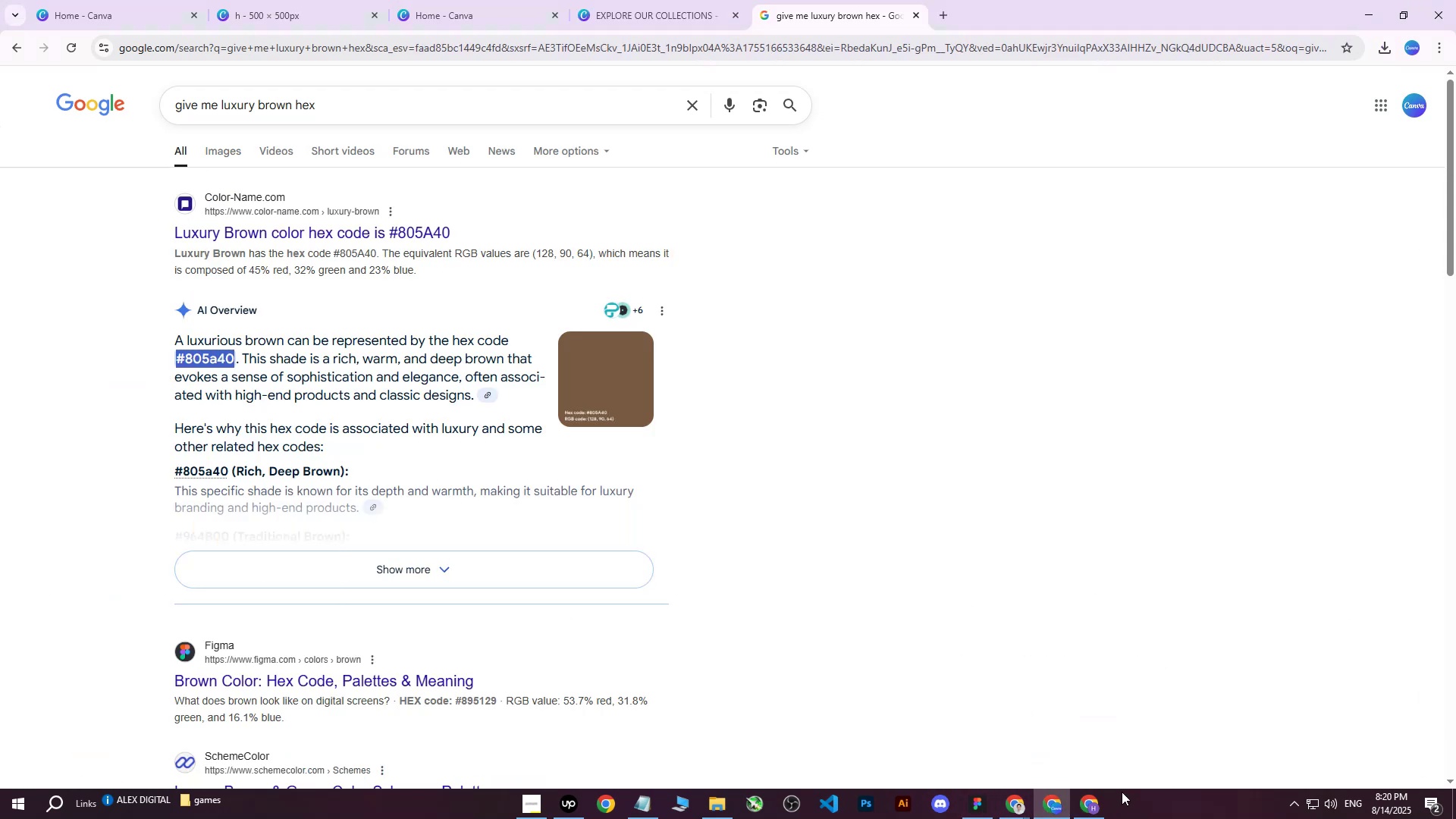 
left_click([1094, 808])
 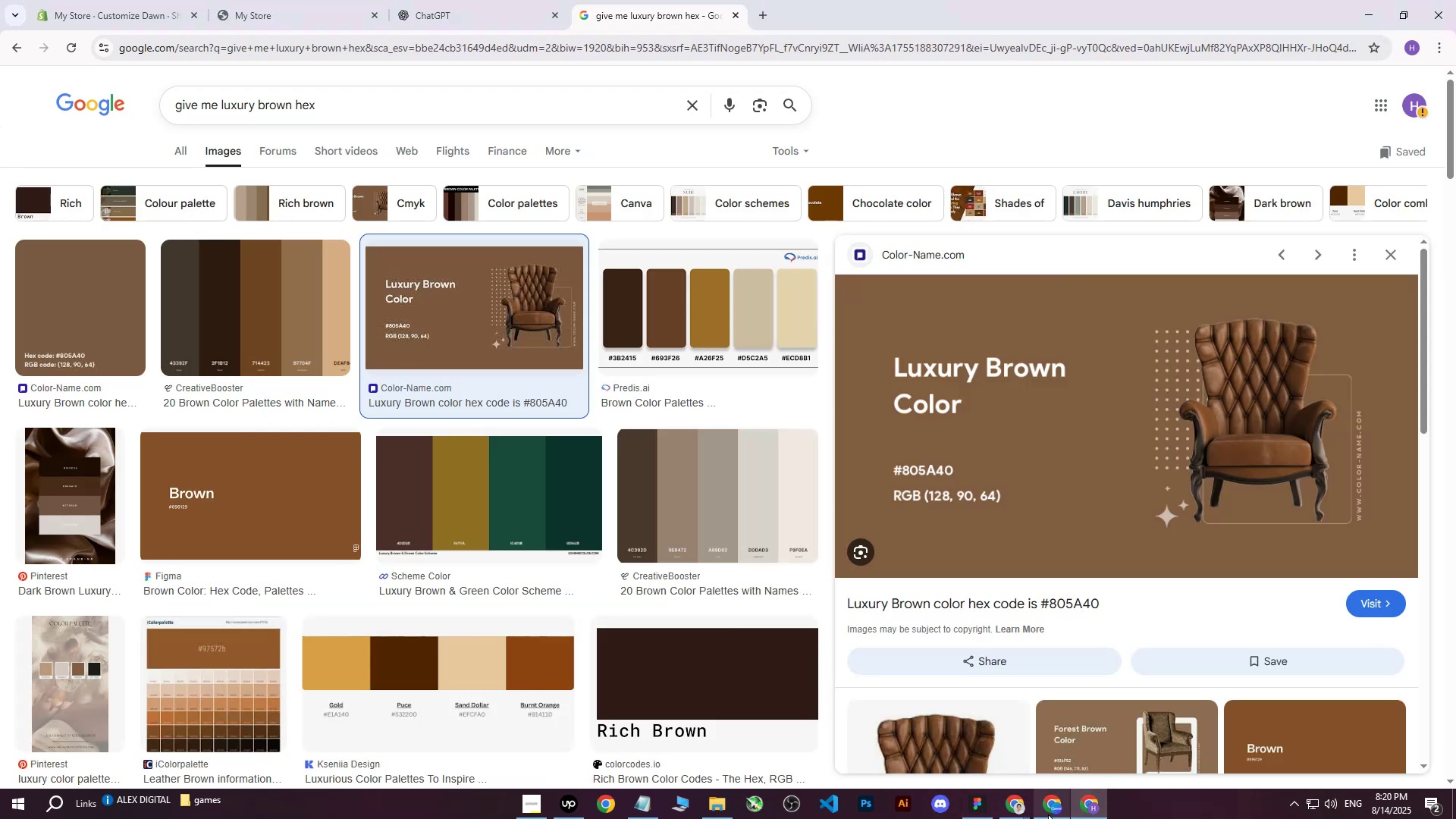 
left_click([1051, 809])
 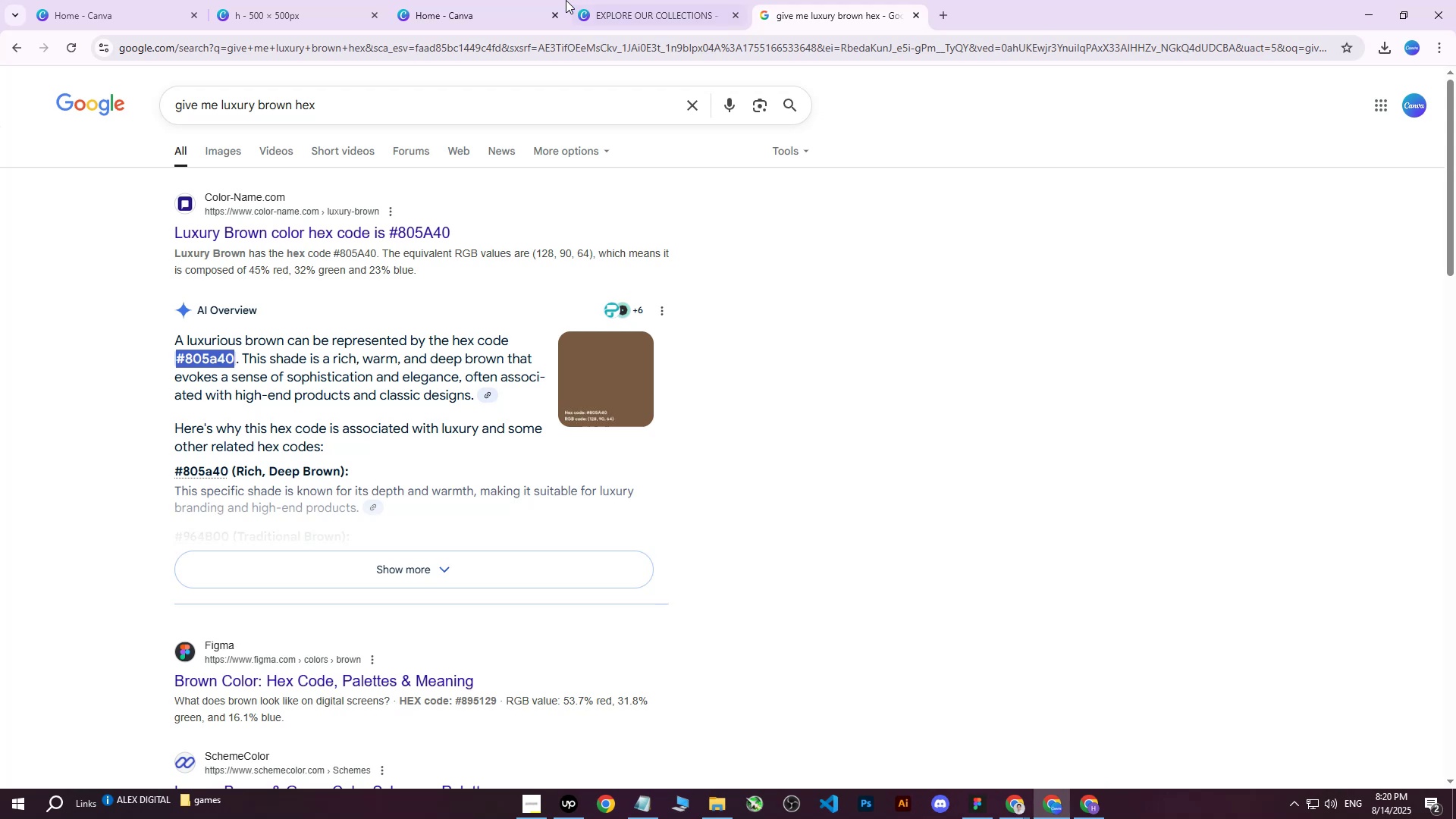 
left_click([663, 0])
 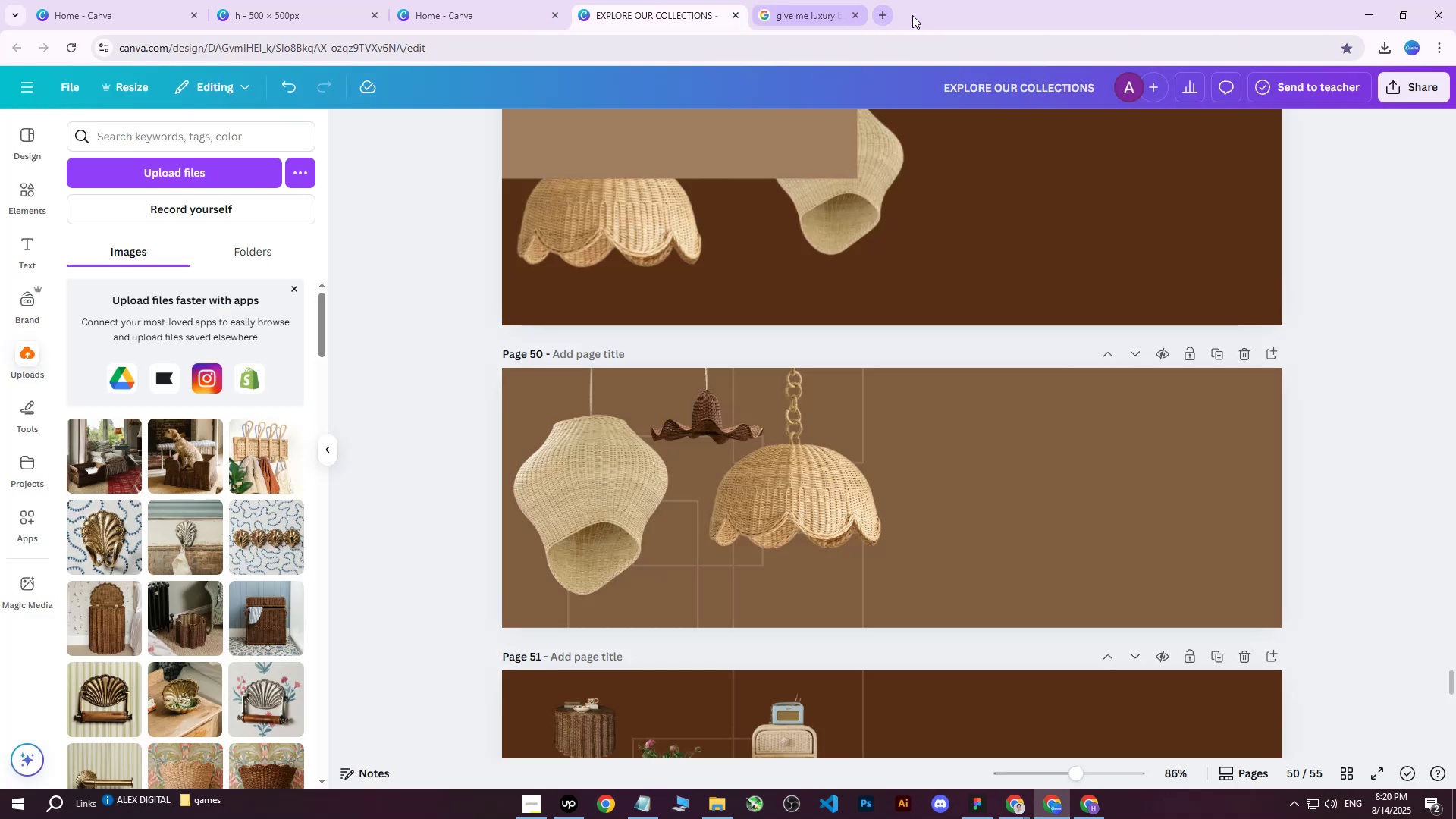 
double_click([337, 0])
 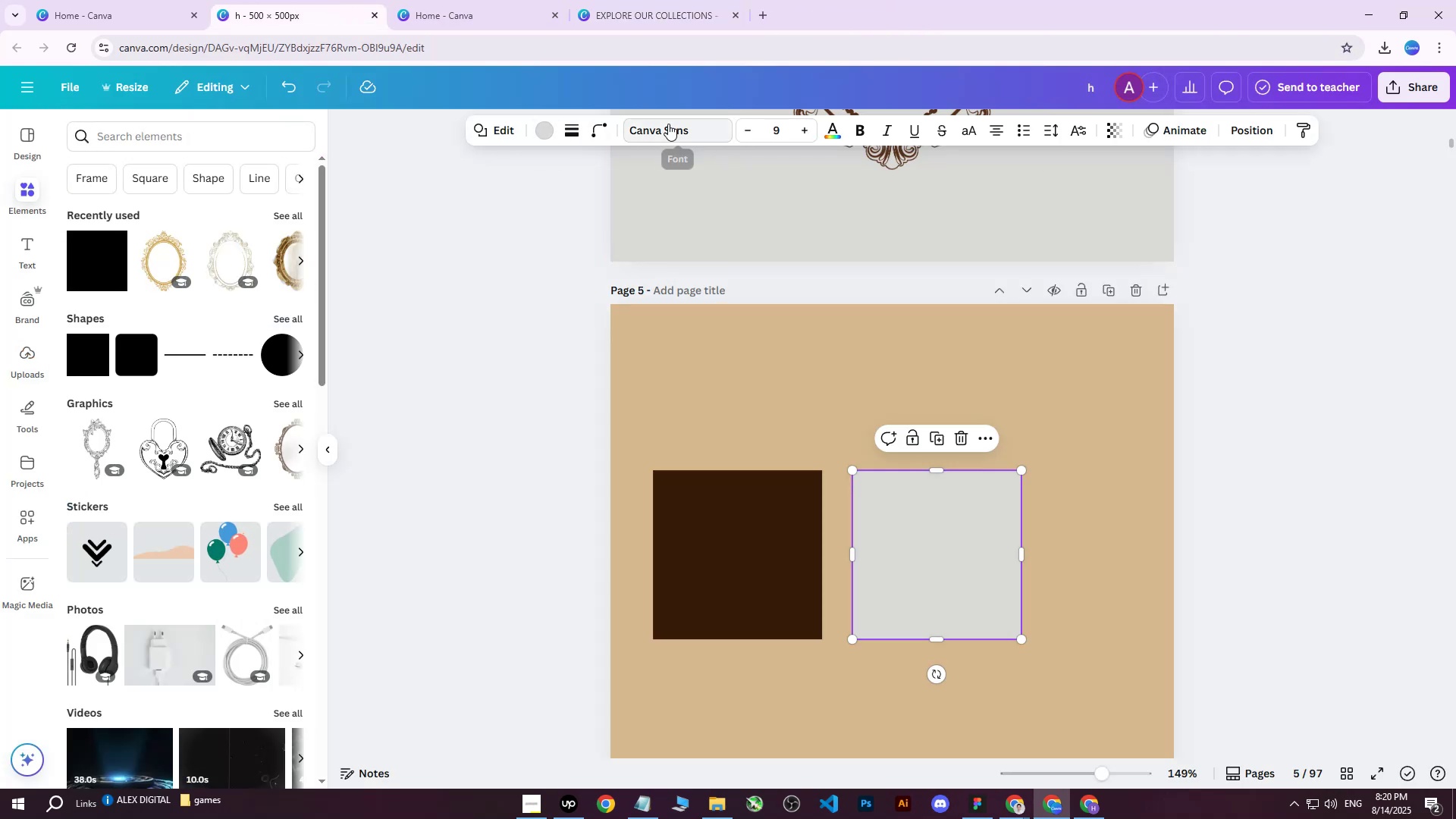 
left_click([544, 130])
 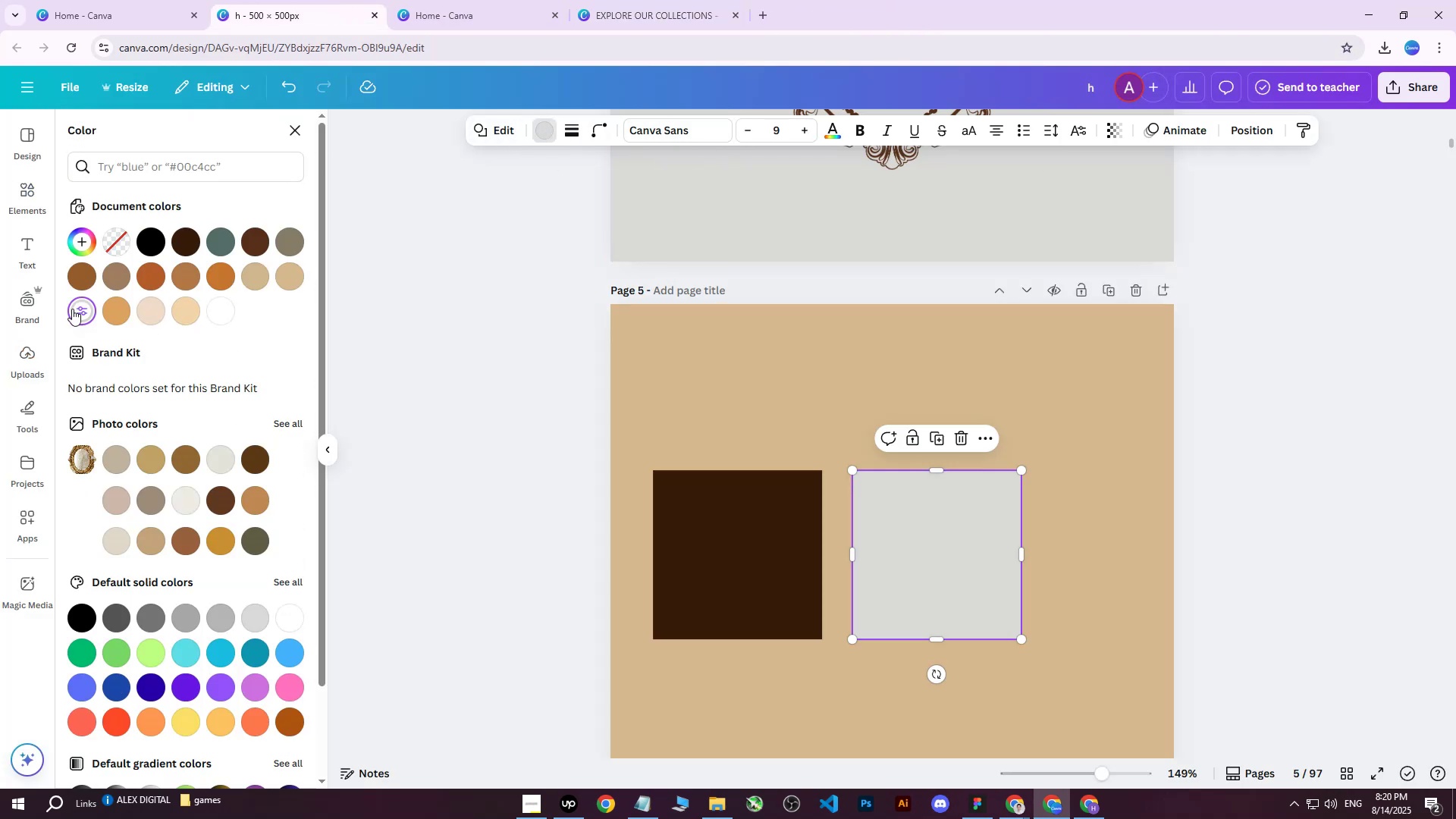 
double_click([72, 309])
 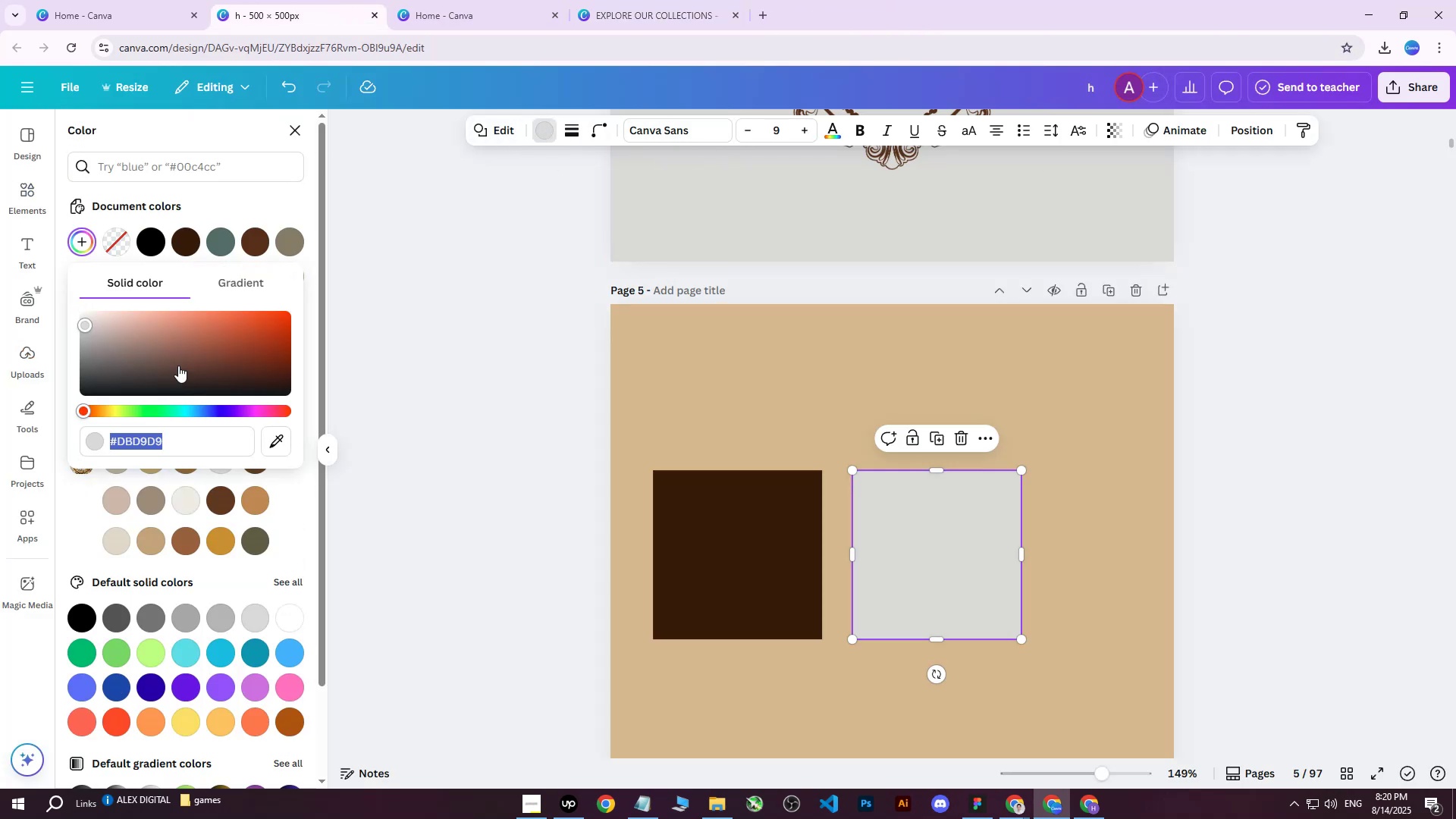 
type(8052)
 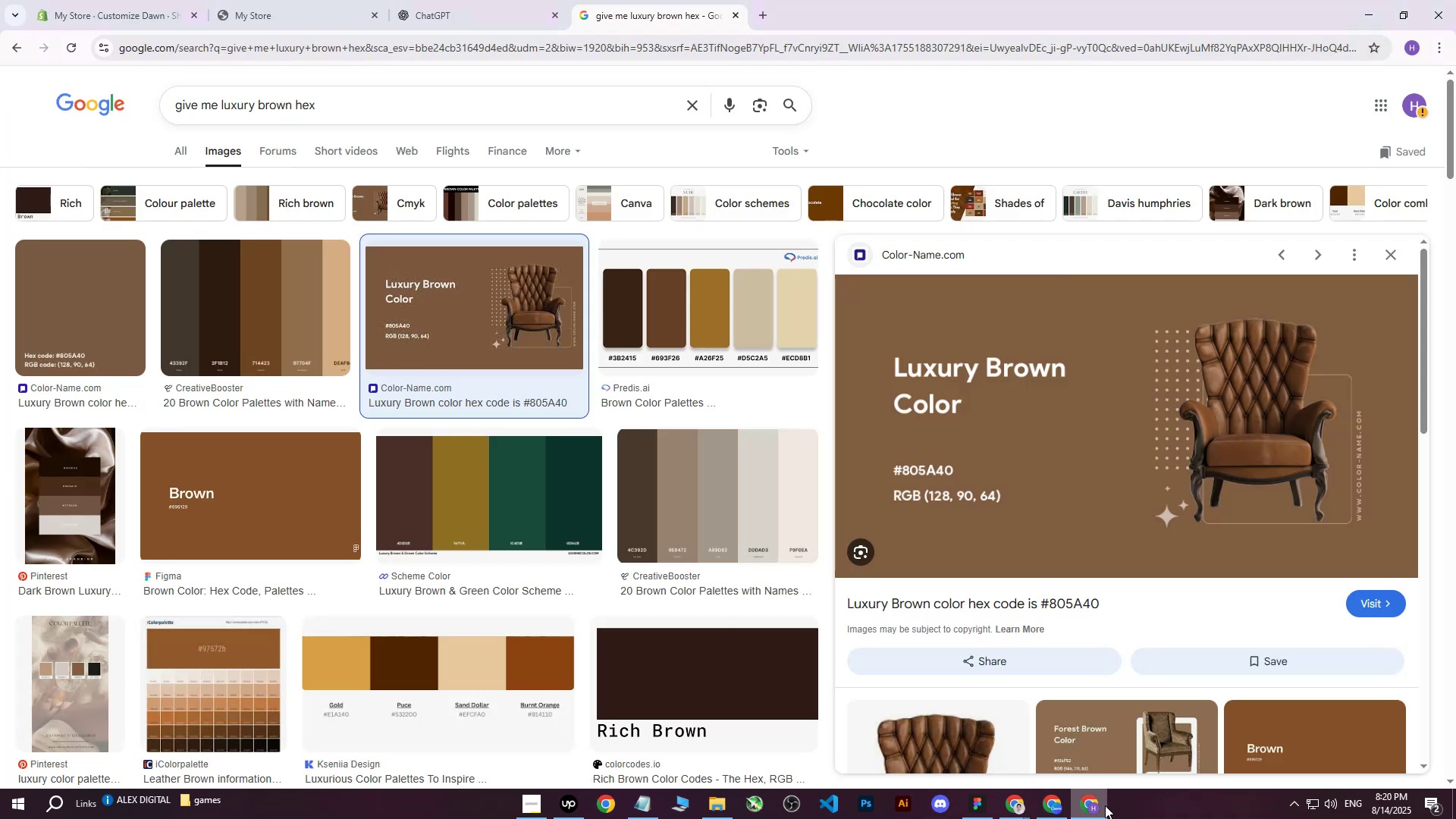 
left_click([1105, 805])
 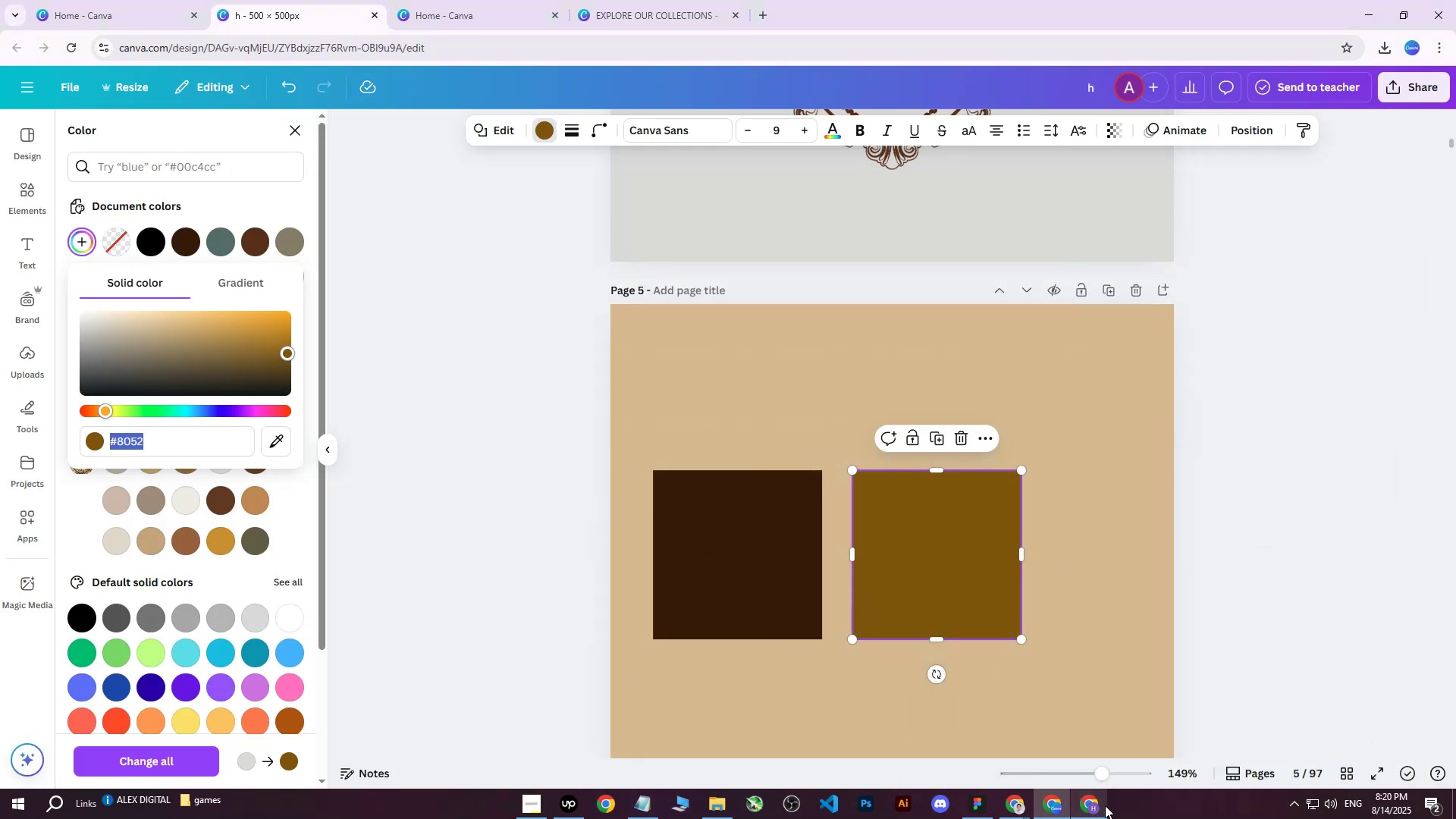 
key(A)
 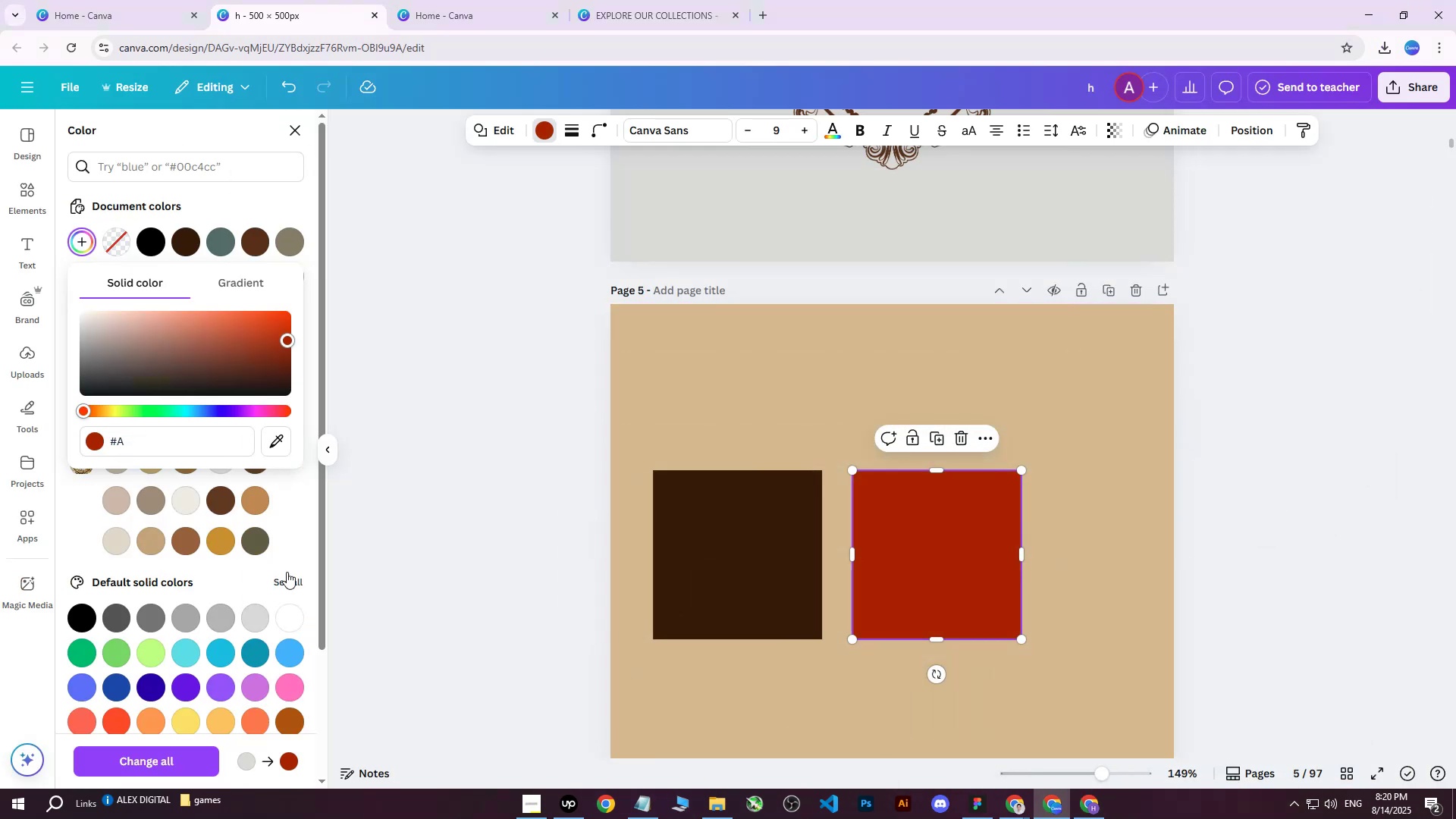 
key(Control+Z)
 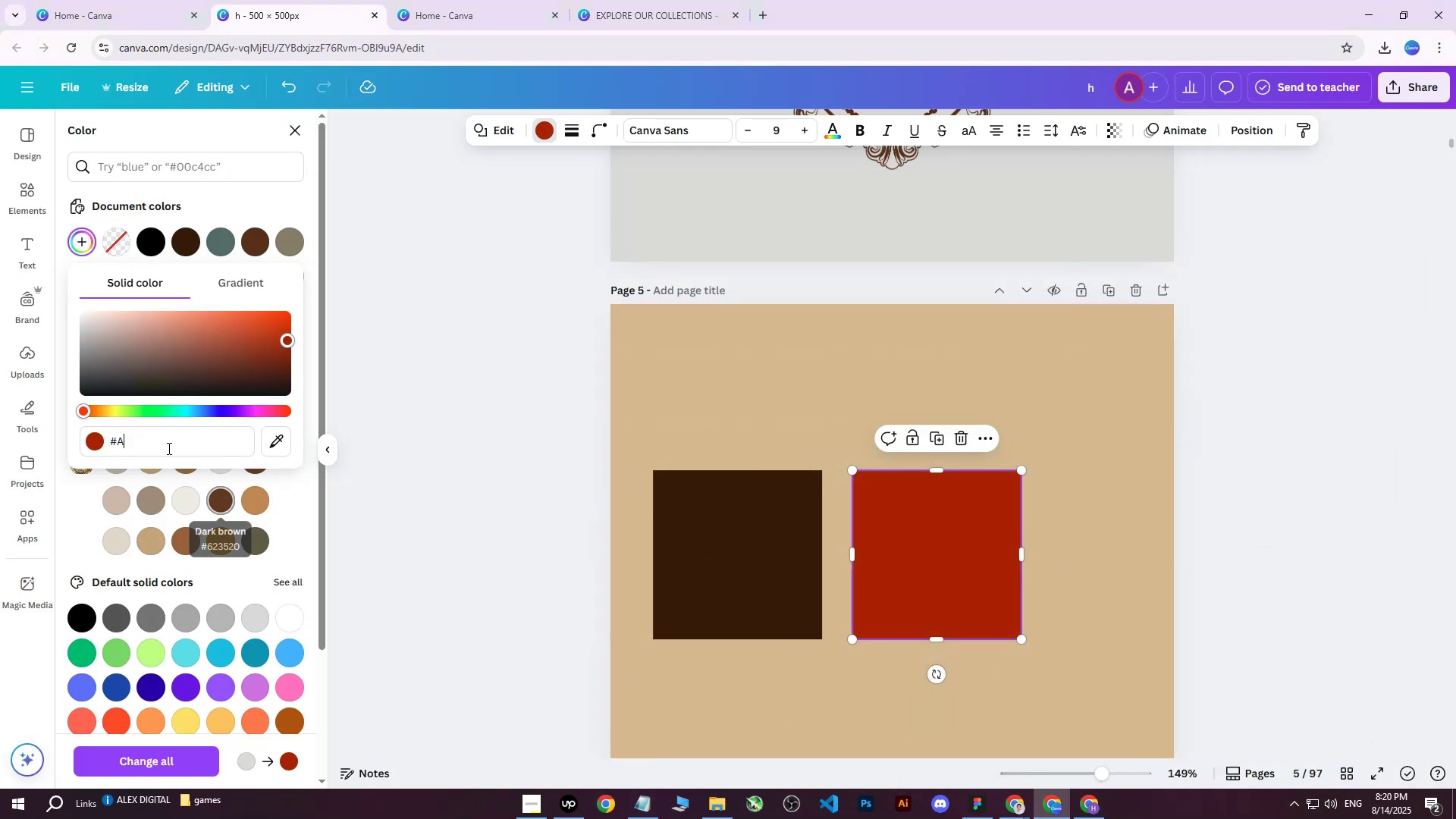 
key(Control+Z)
 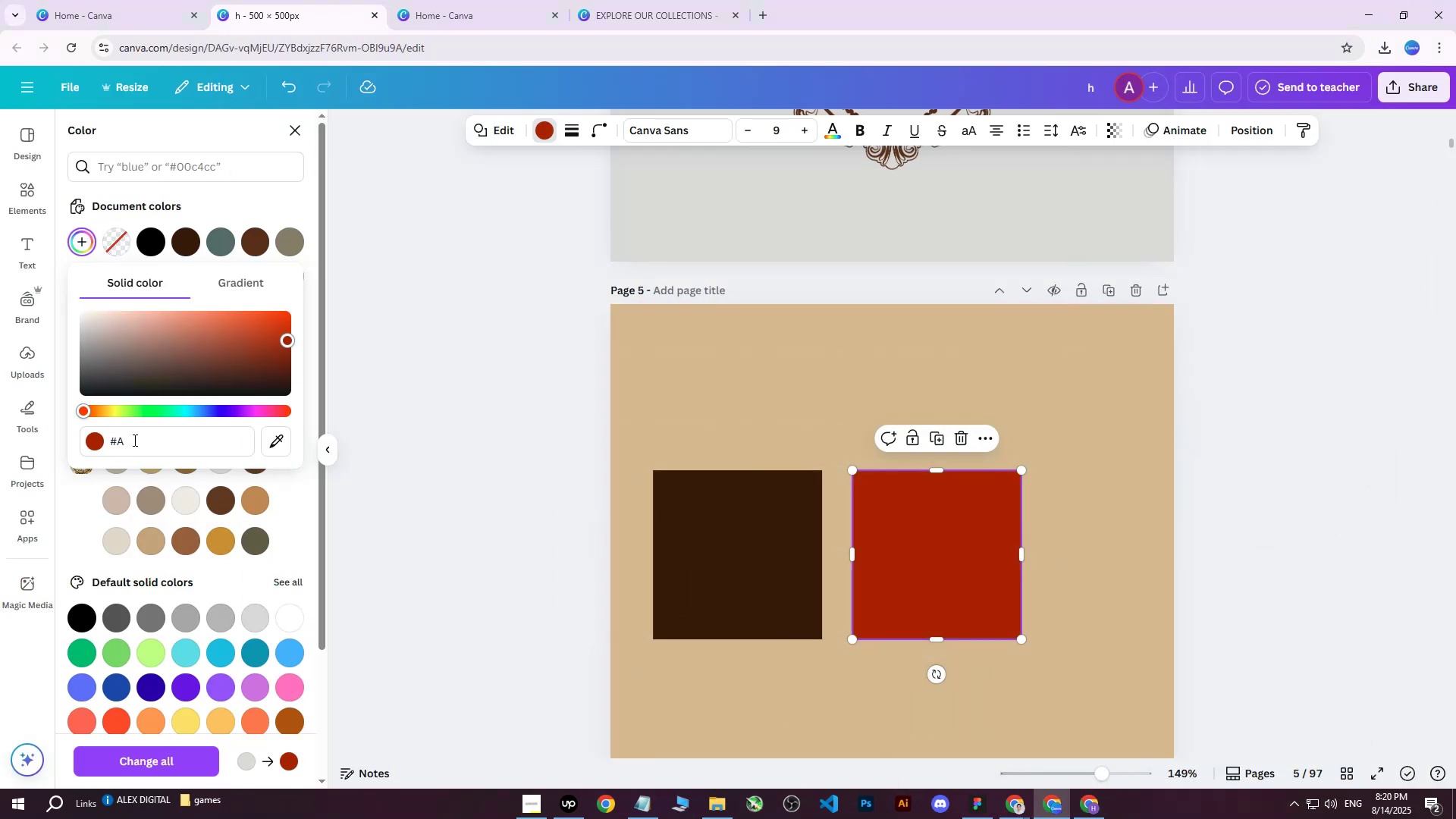 
left_click_drag(start_coordinate=[133, 440], to_coordinate=[119, 441])
 